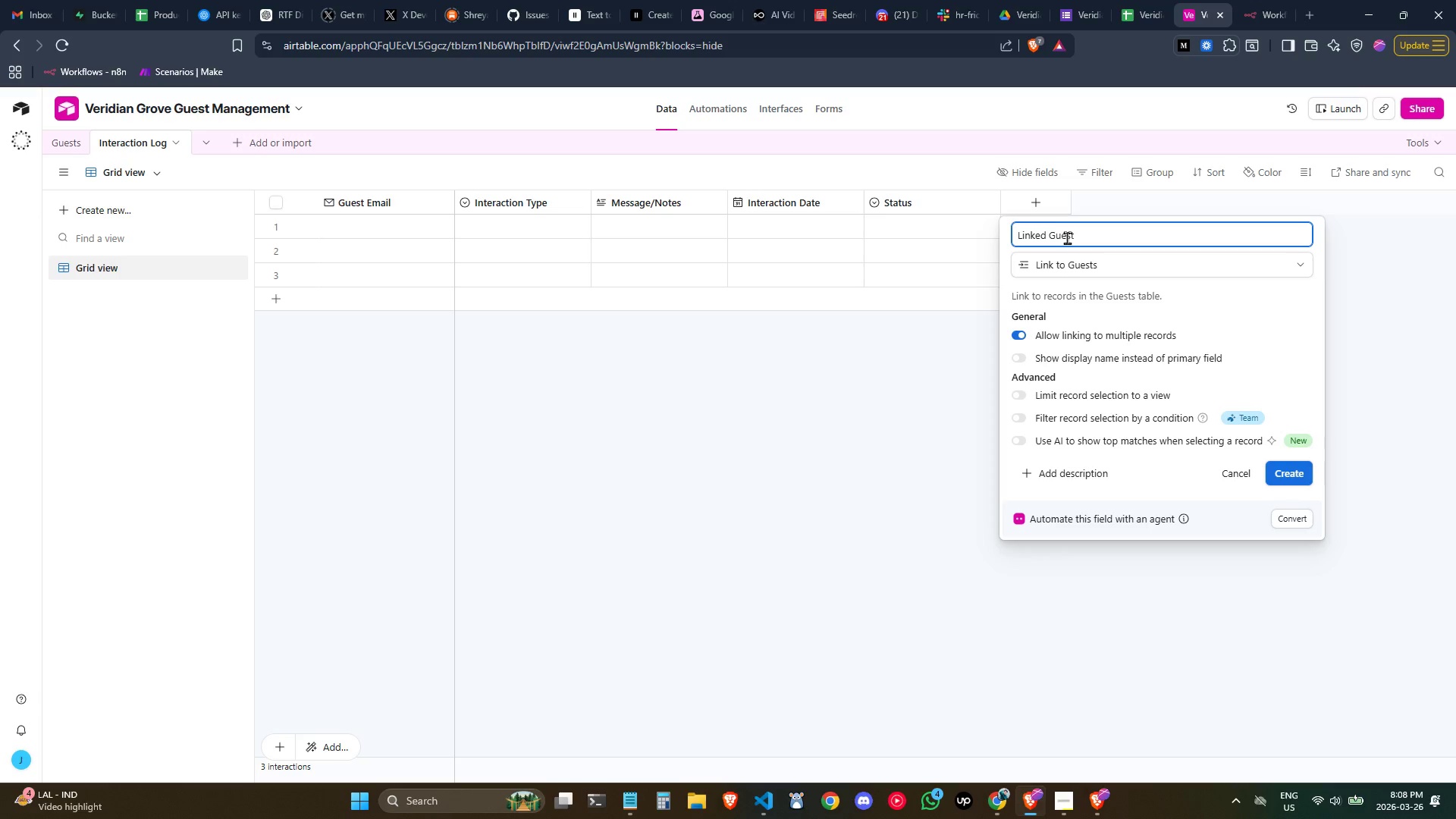 
wait(12.22)
 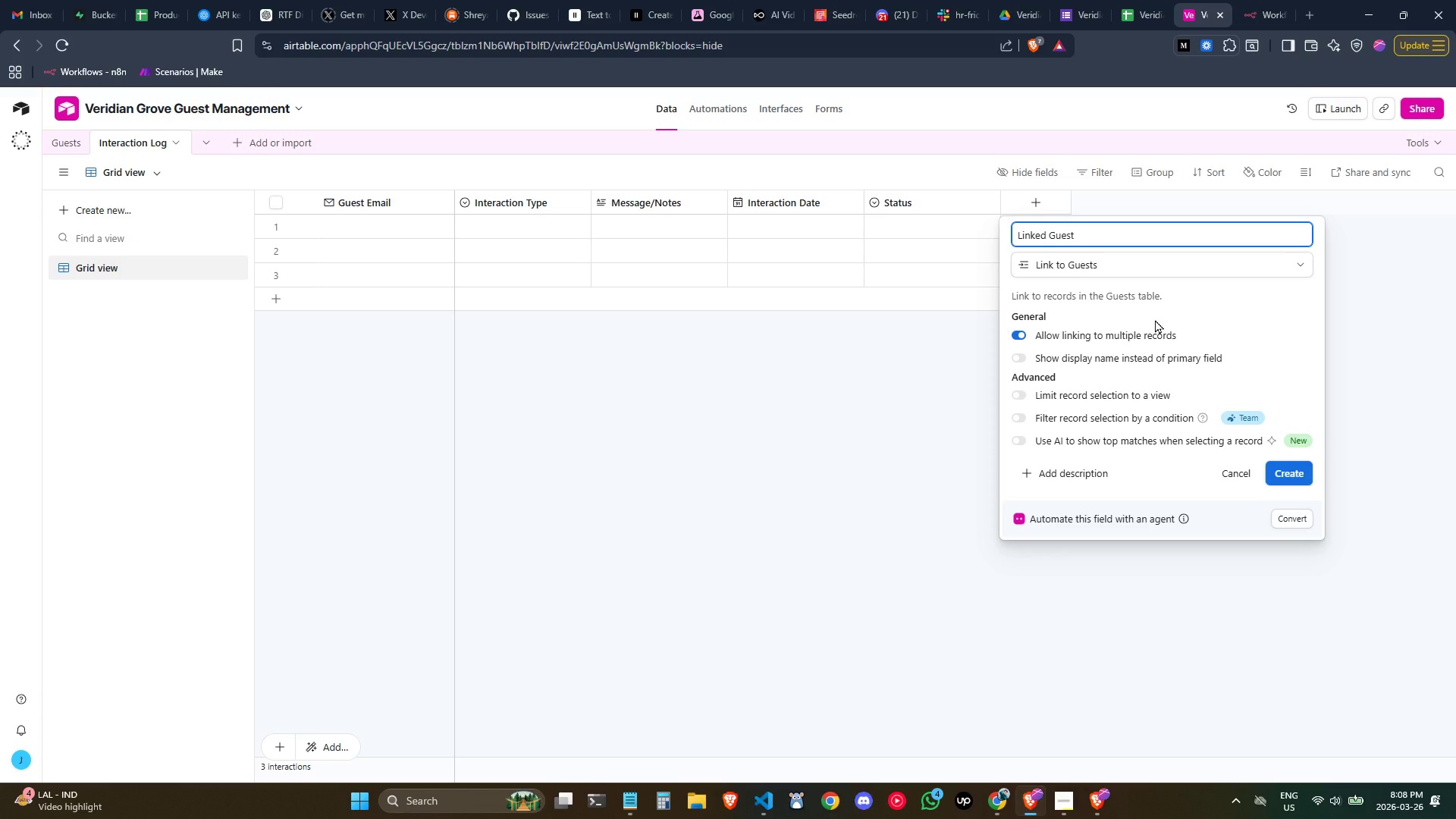 
left_click([1283, 482])
 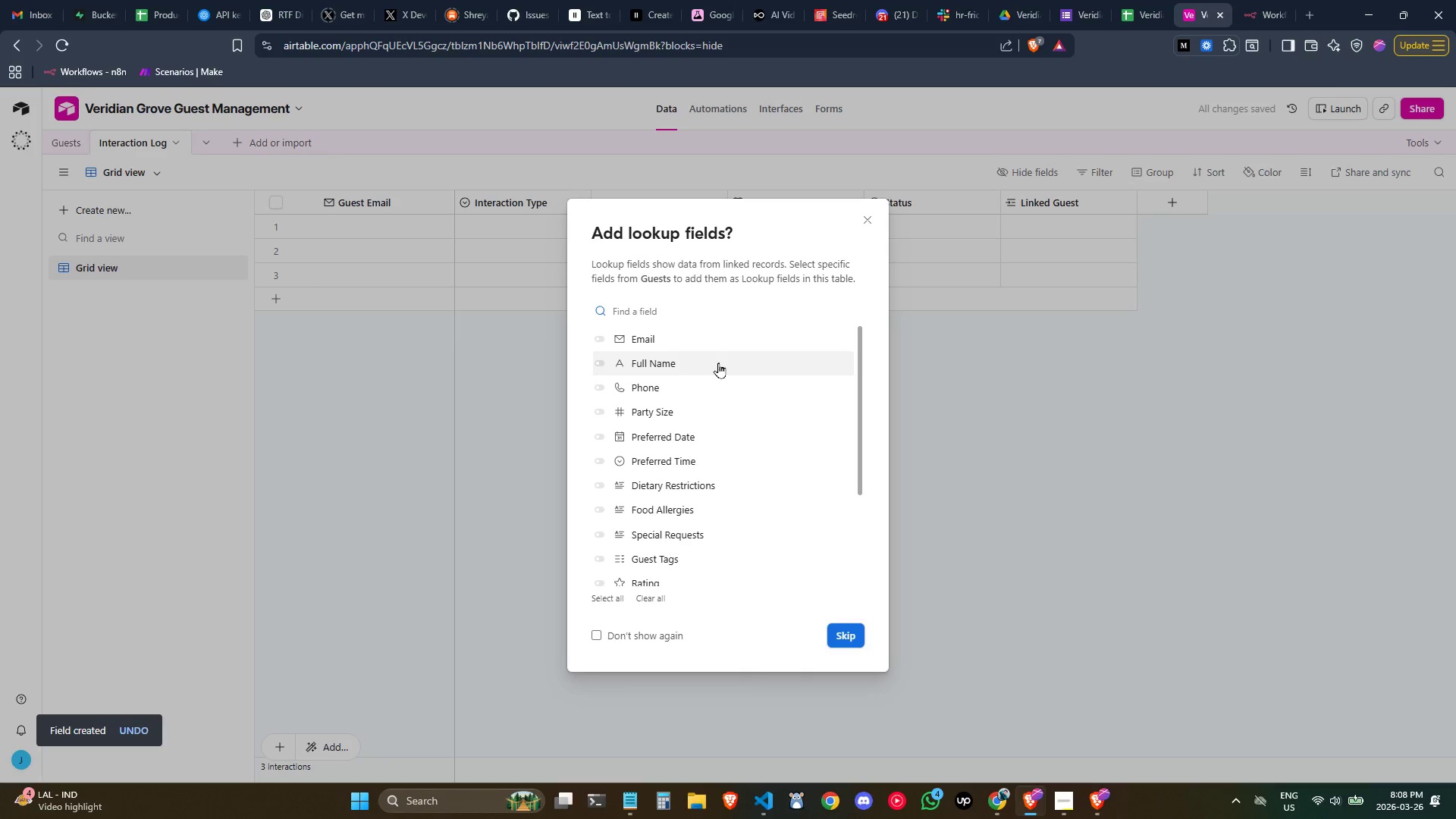 
scroll: coordinate [796, 489], scroll_direction: down, amount: 1.0
 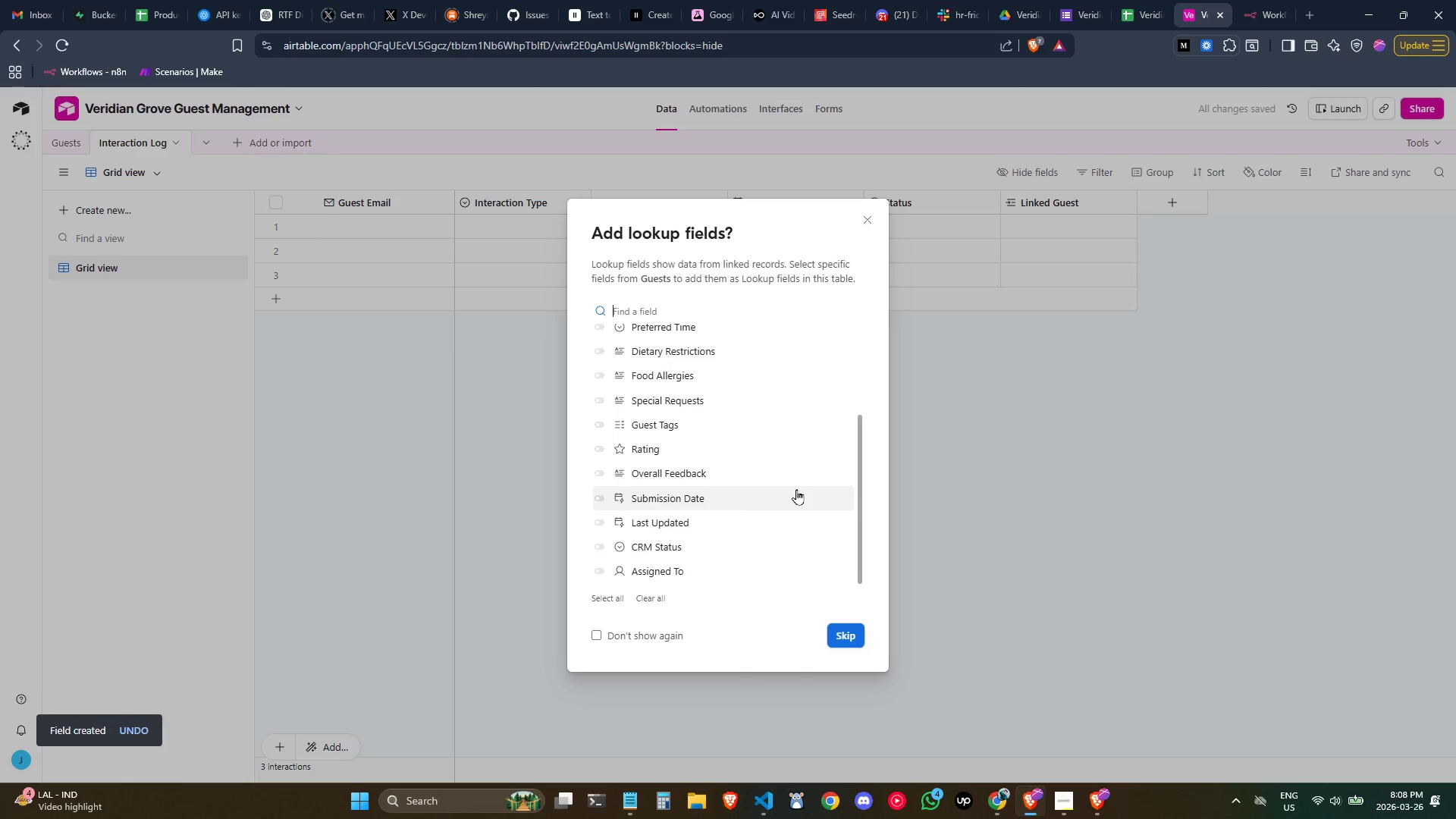 
scroll: coordinate [796, 489], scroll_direction: up, amount: 1.0
 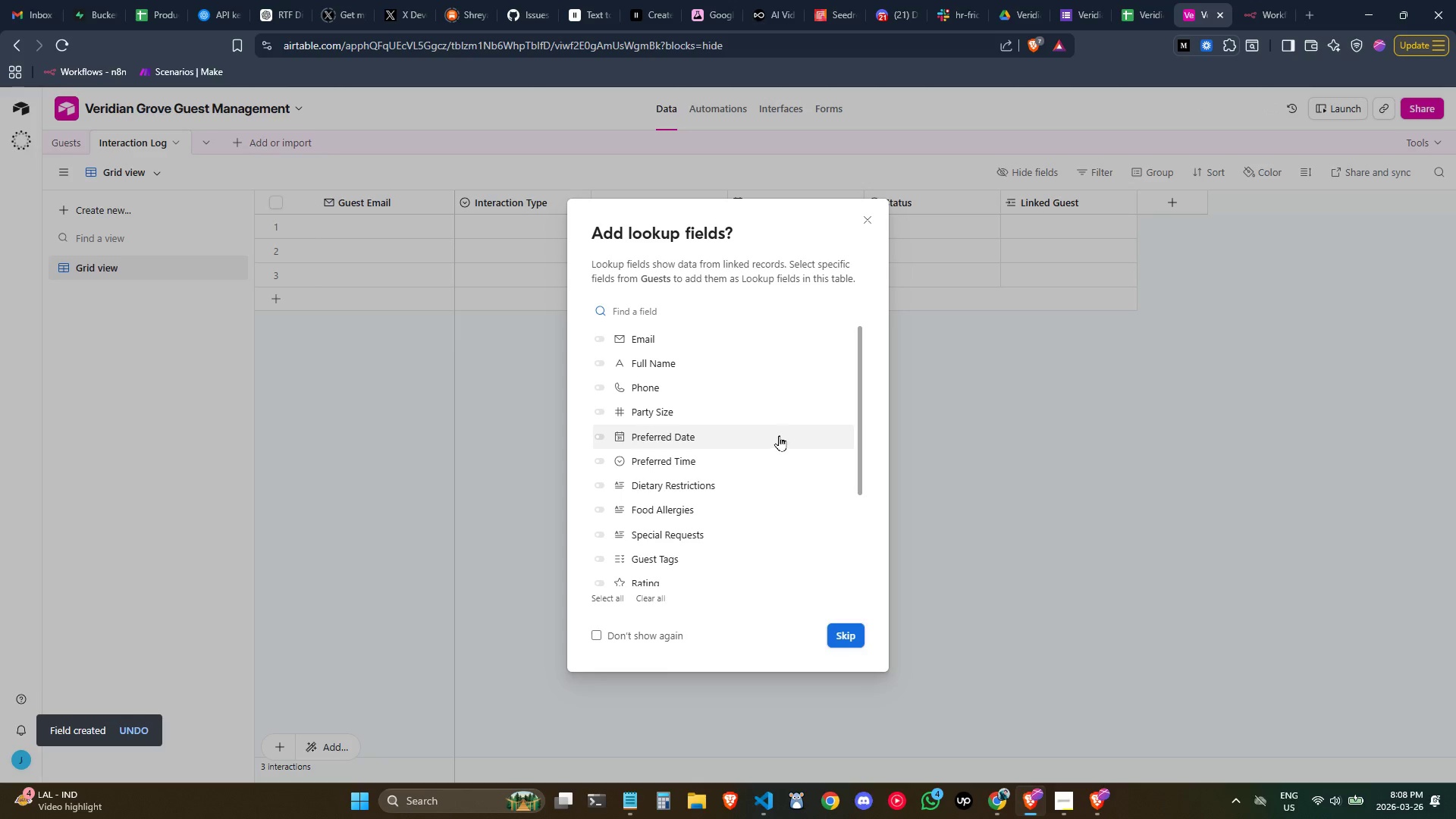 
left_click([737, 344])
 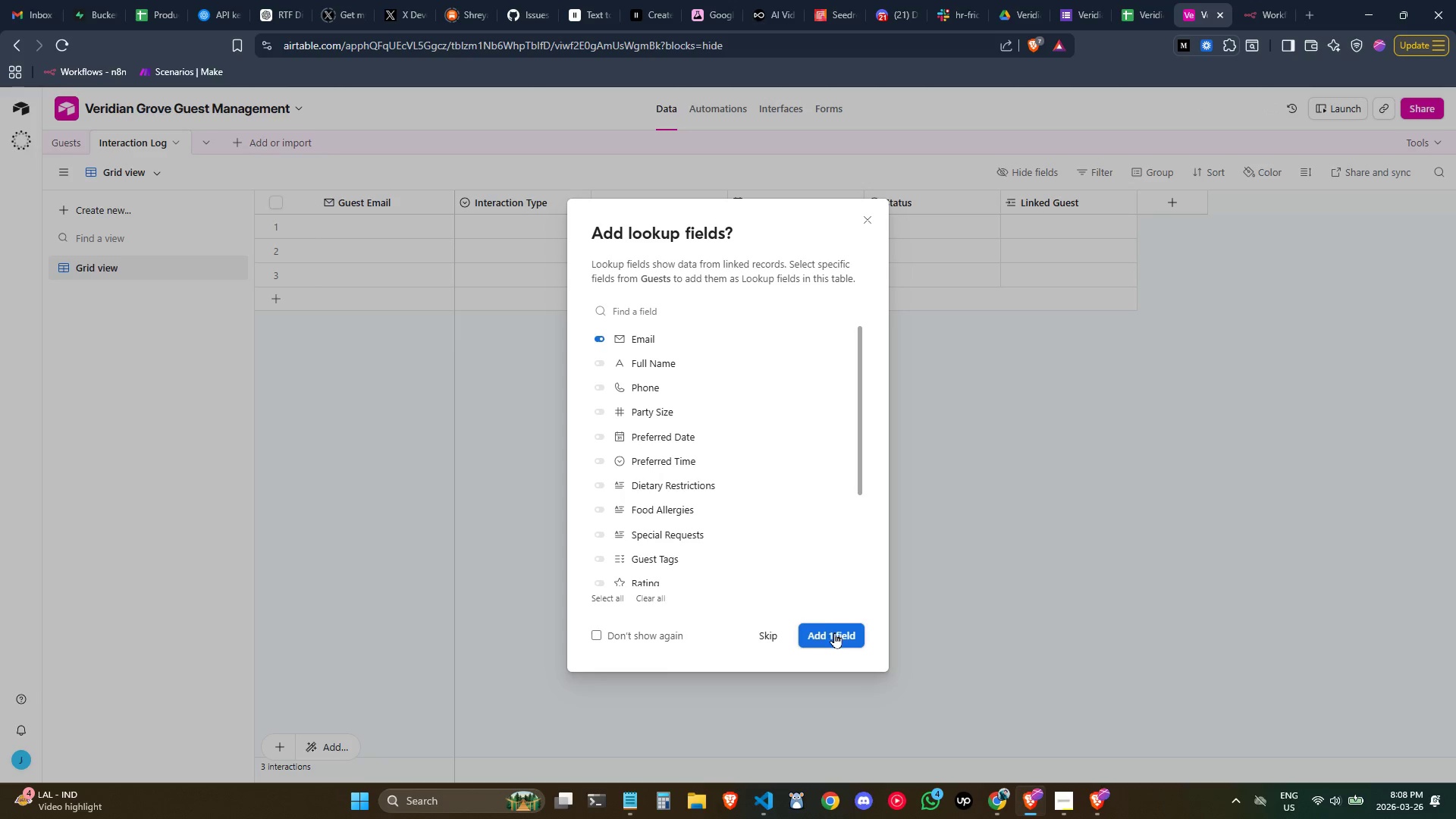 
left_click([834, 633])
 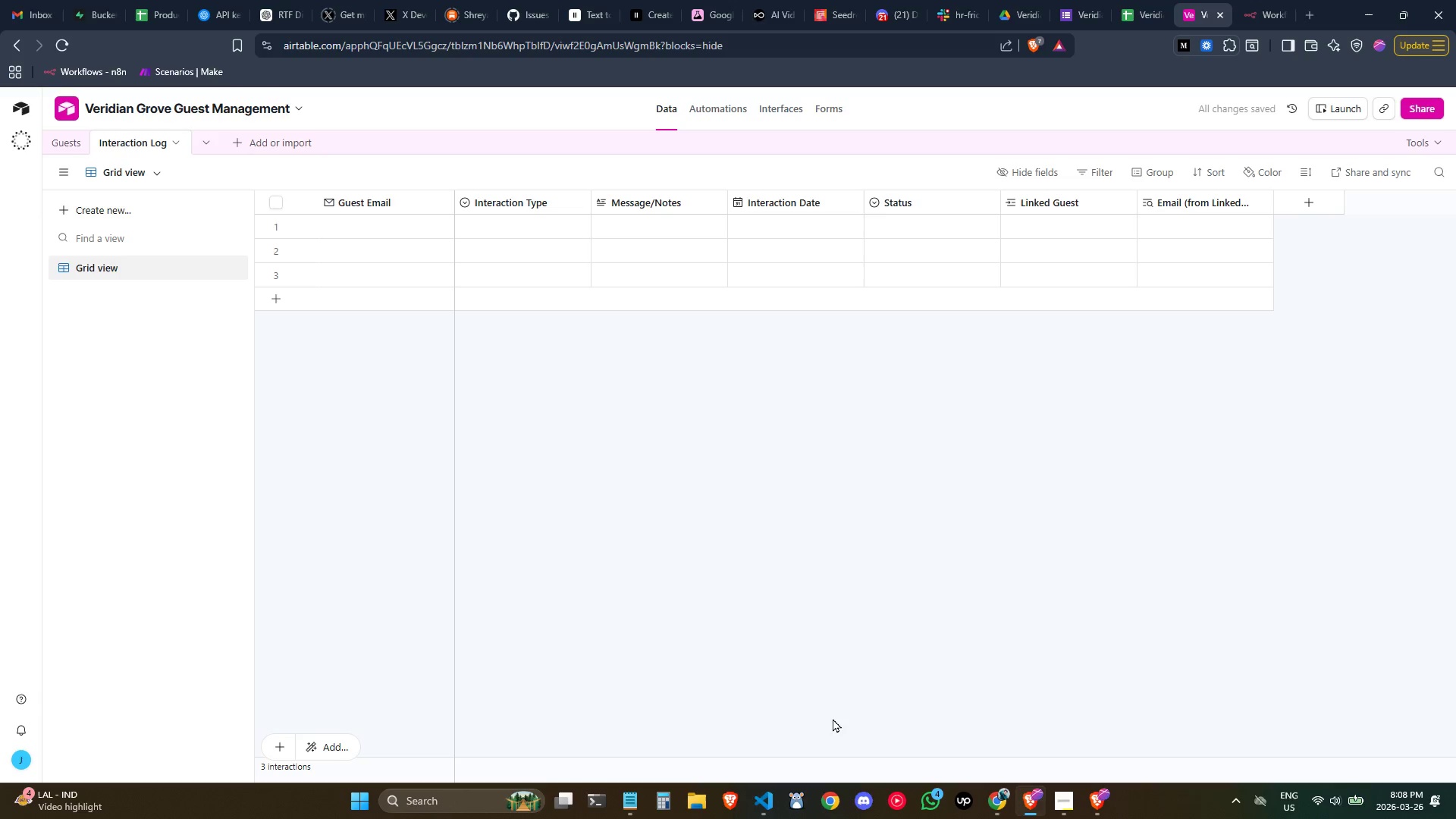 
scroll: coordinate [576, 551], scroll_direction: up, amount: 1.0
 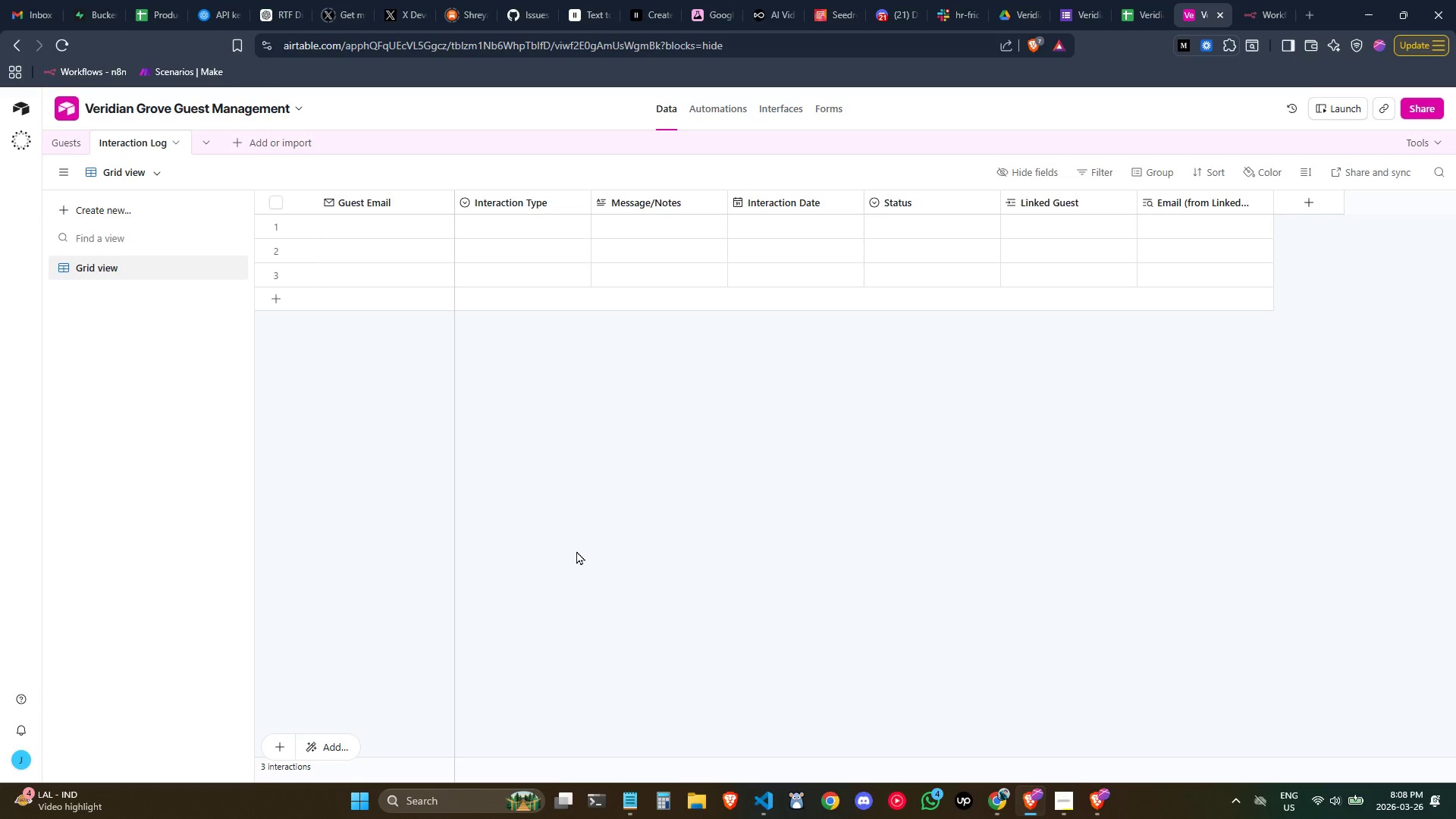 
wait(11.06)
 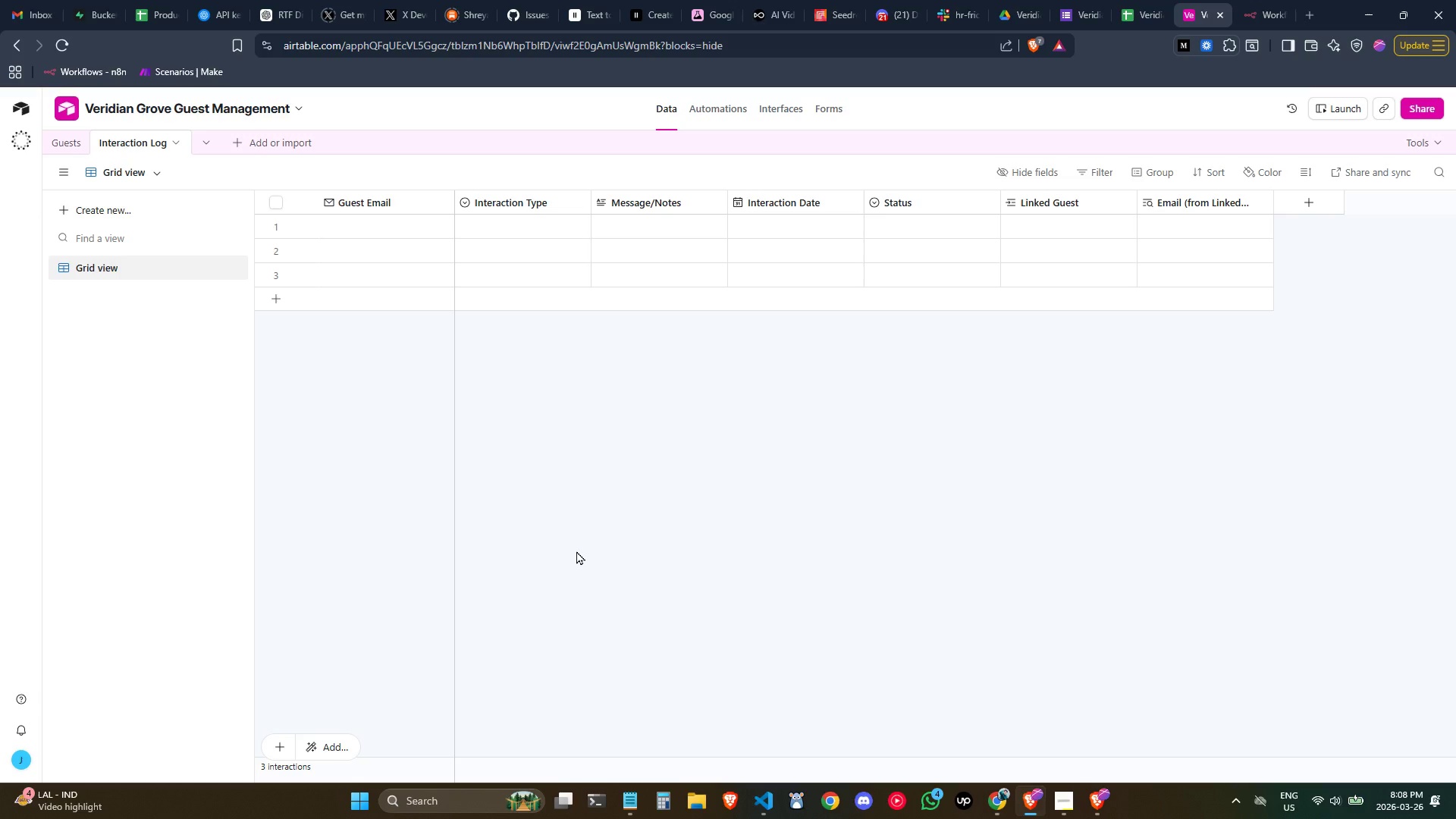 
left_click([232, 140])
 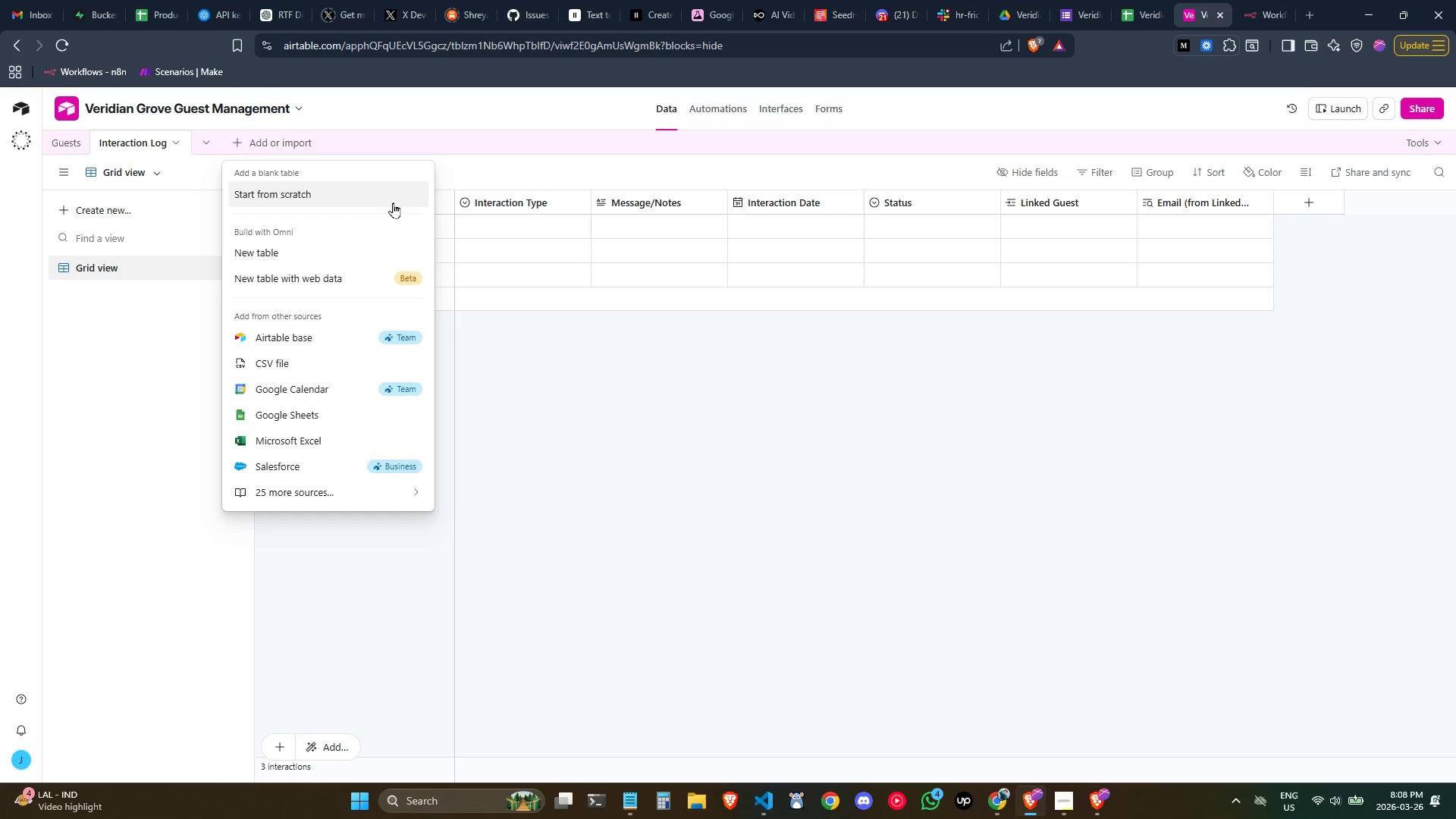 
left_click([347, 192])
 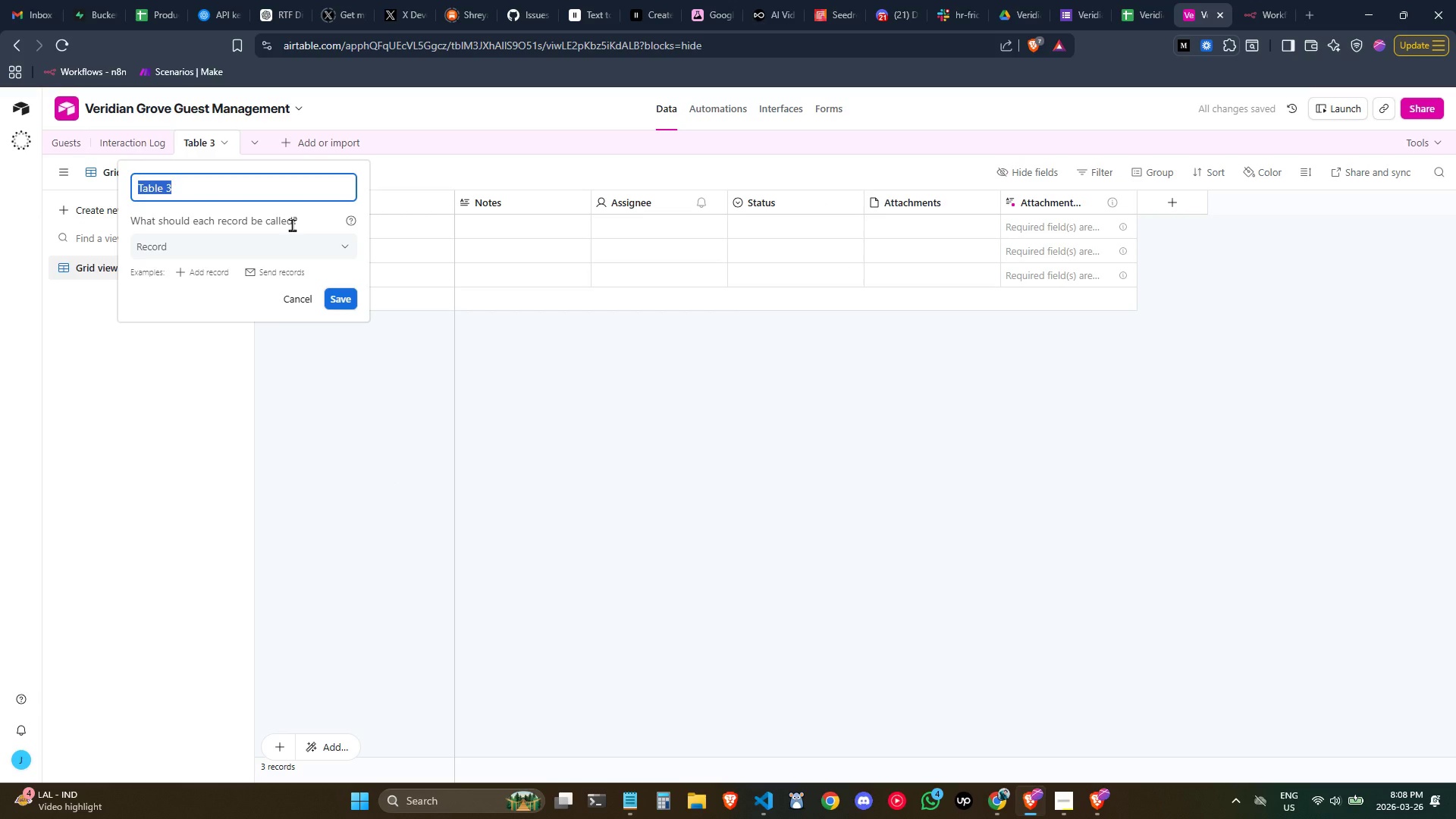 
type(Duplicate Check Log)
 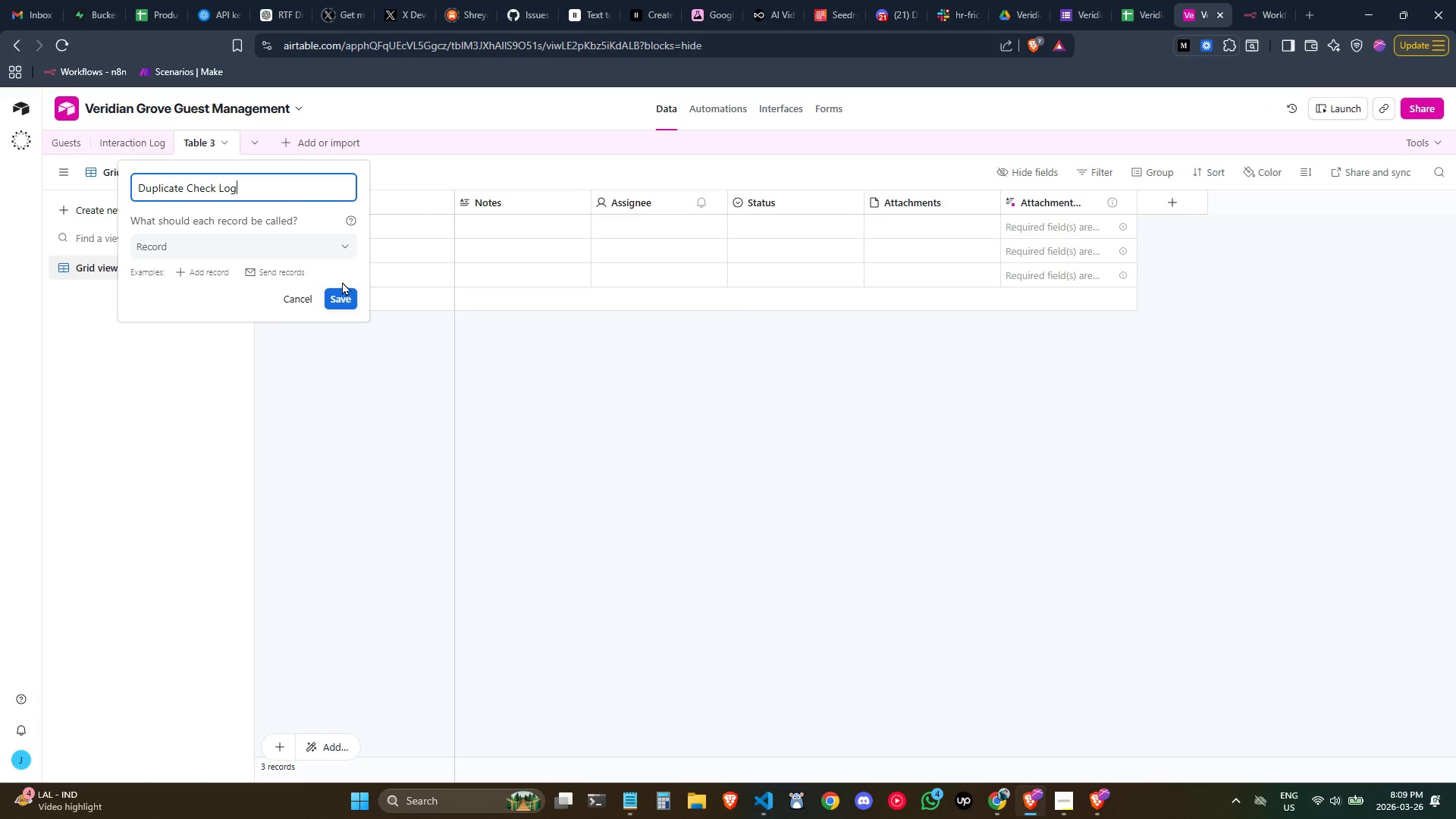 
left_click([339, 237])
 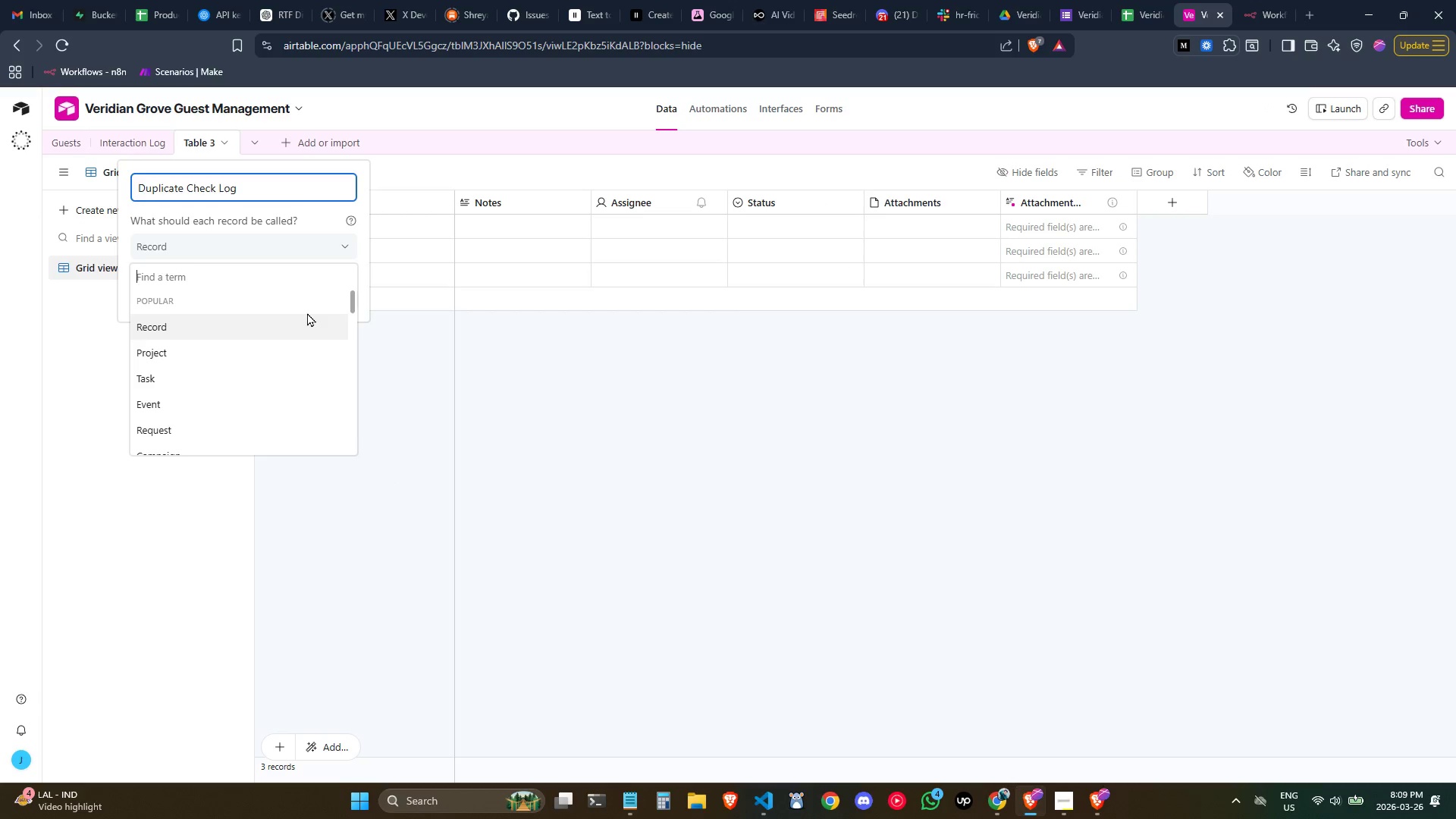 
left_click([307, 325])
 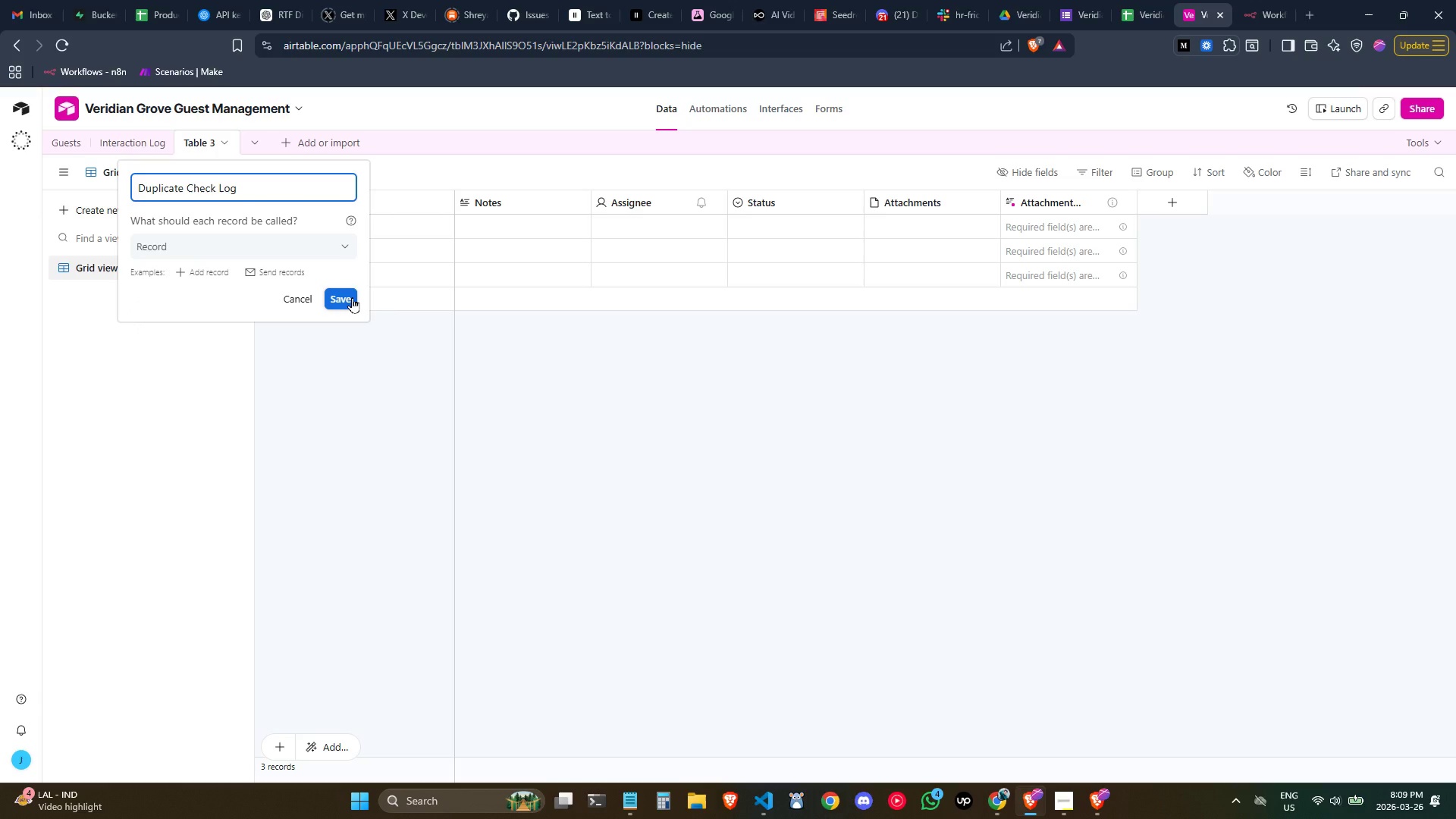 
left_click([352, 297])
 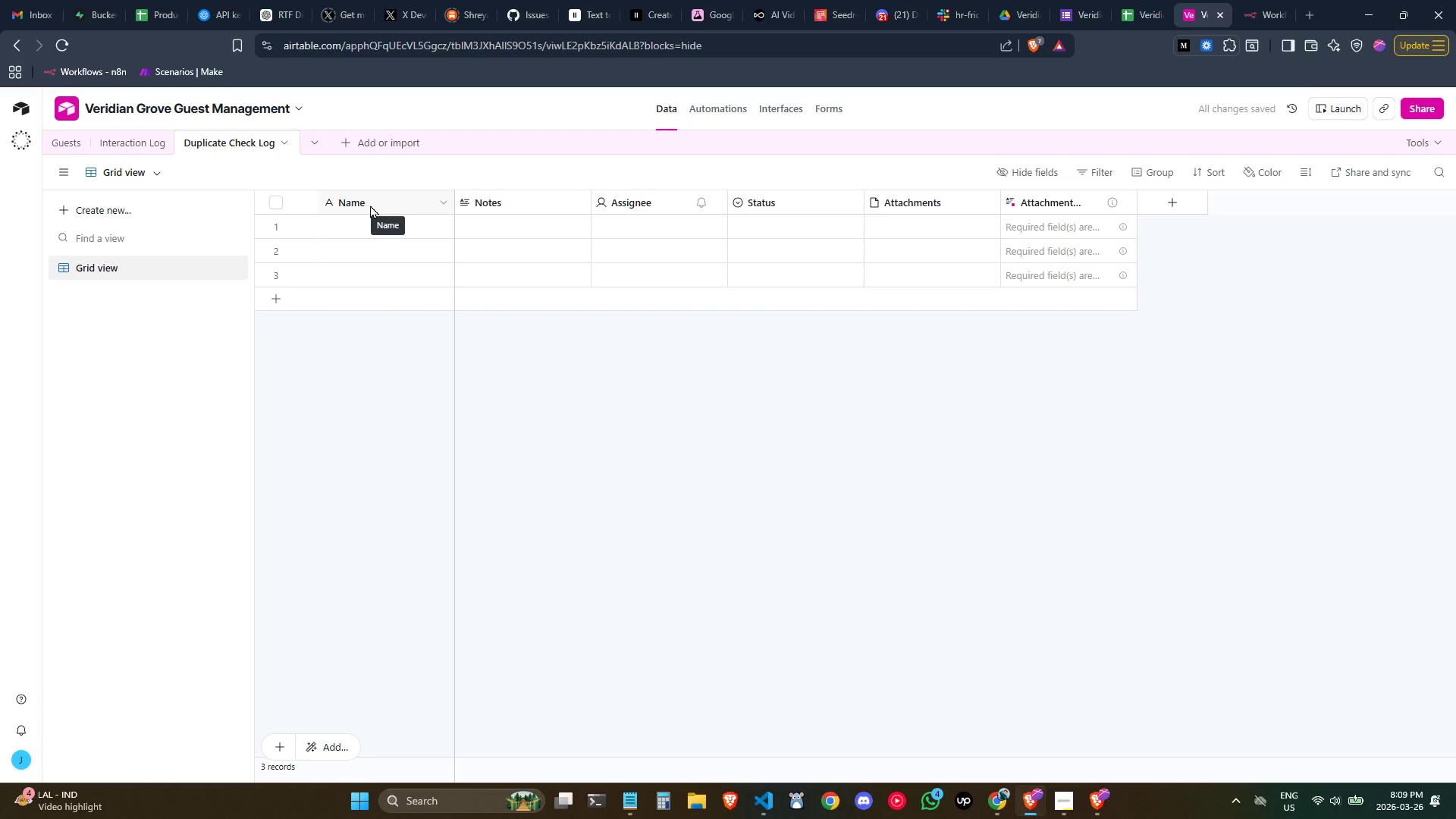 
wait(5.62)
 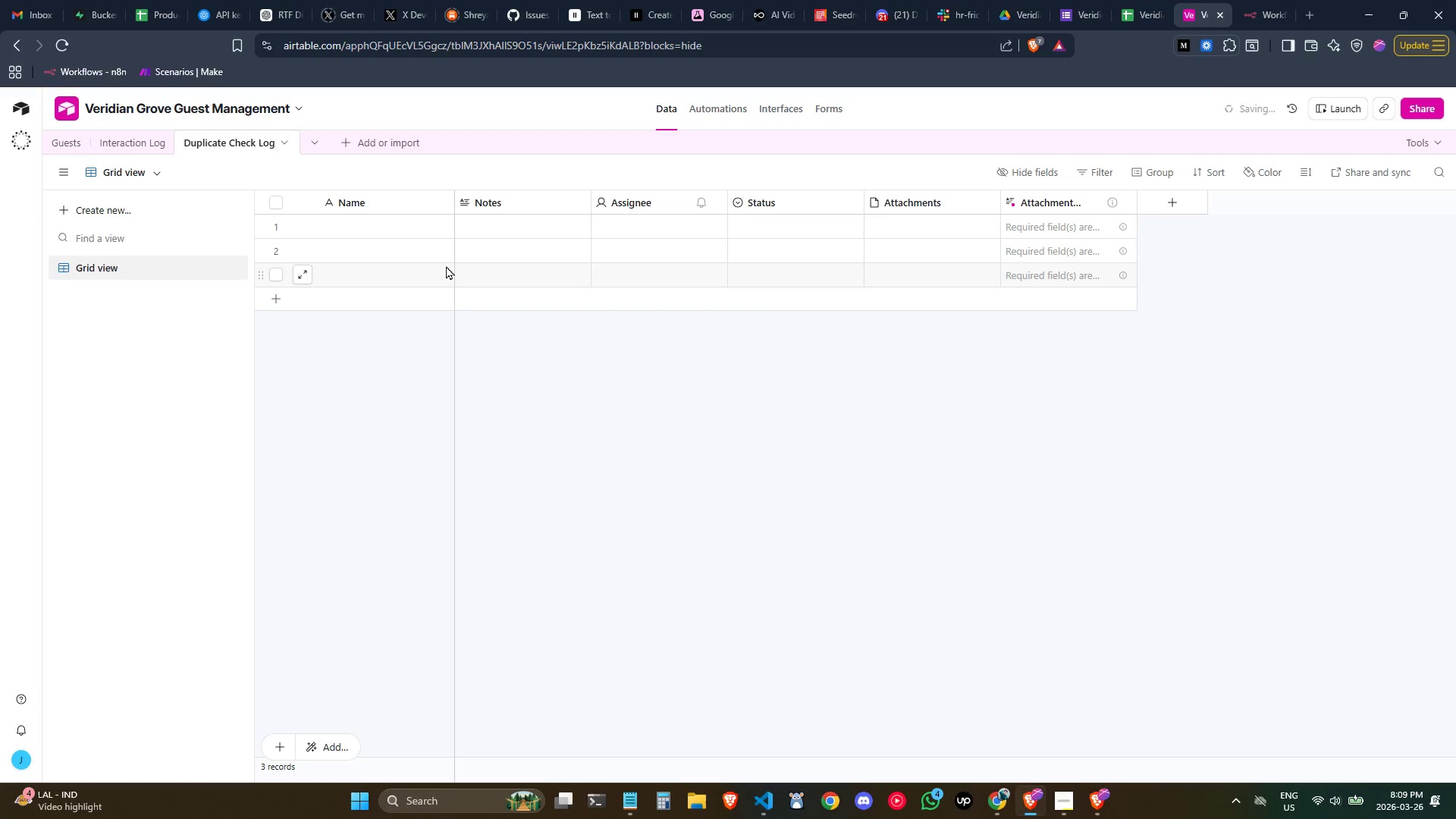 
double_click([370, 205])
 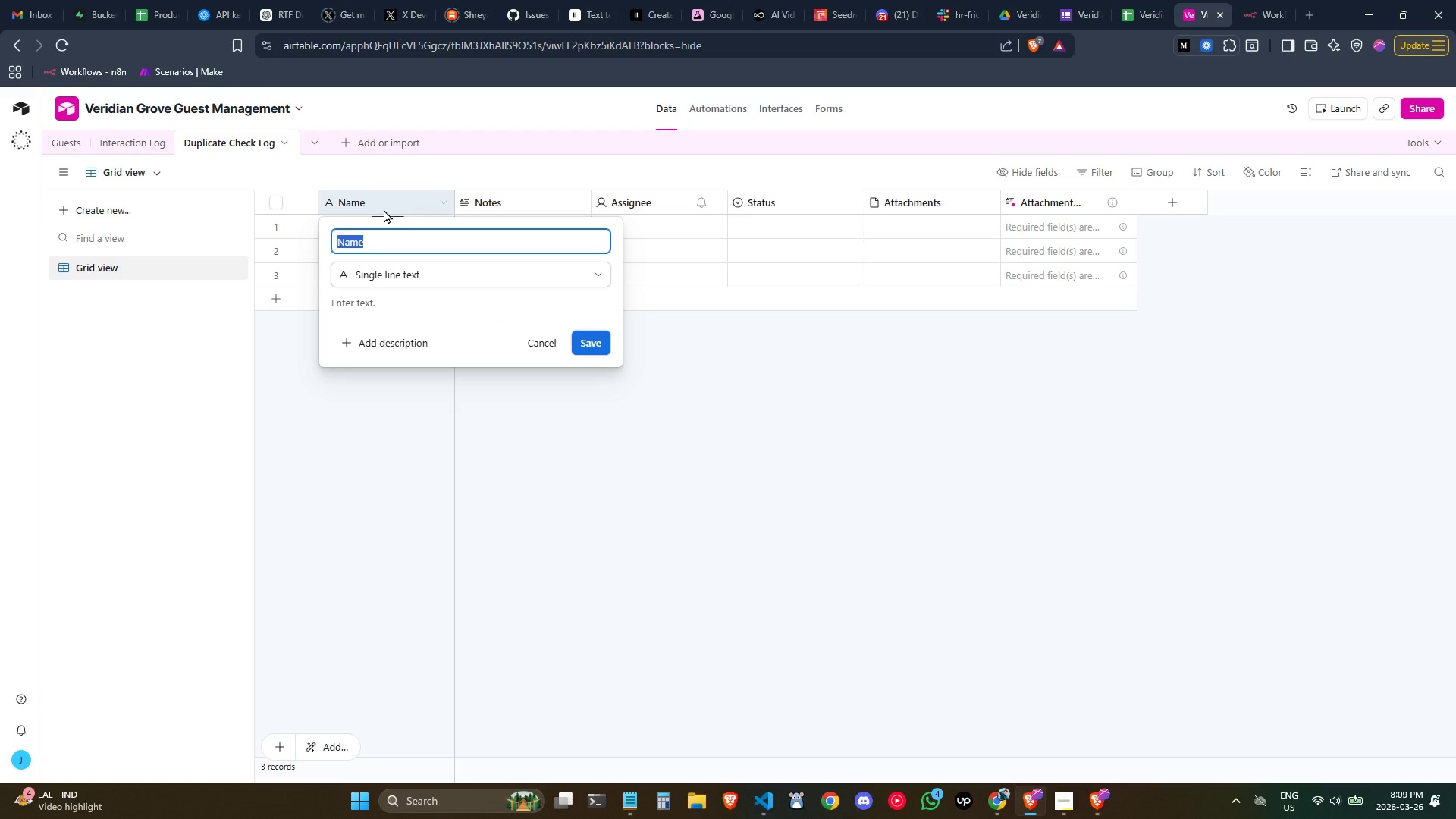 
type(Email)
 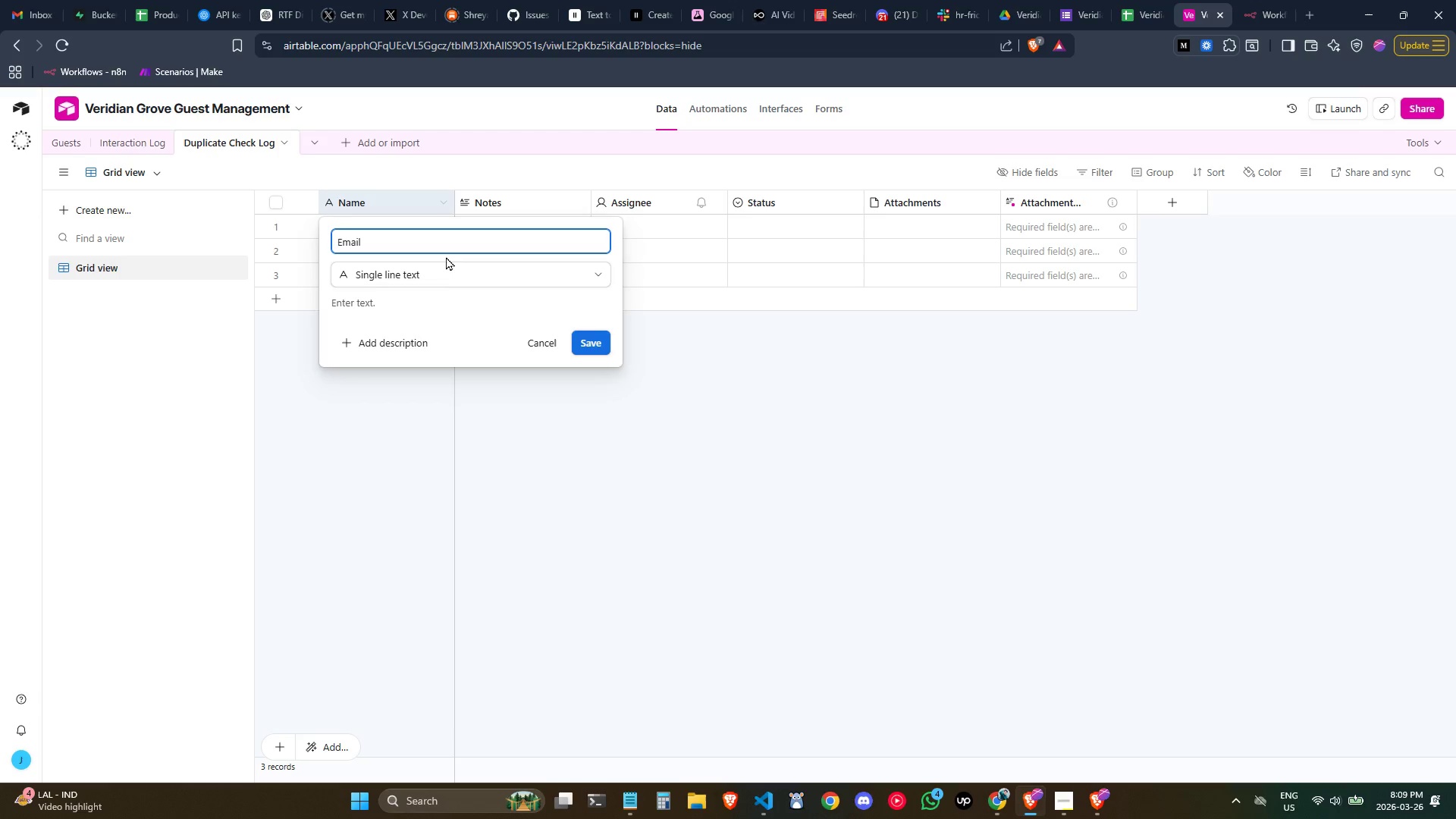 
left_click([446, 270])
 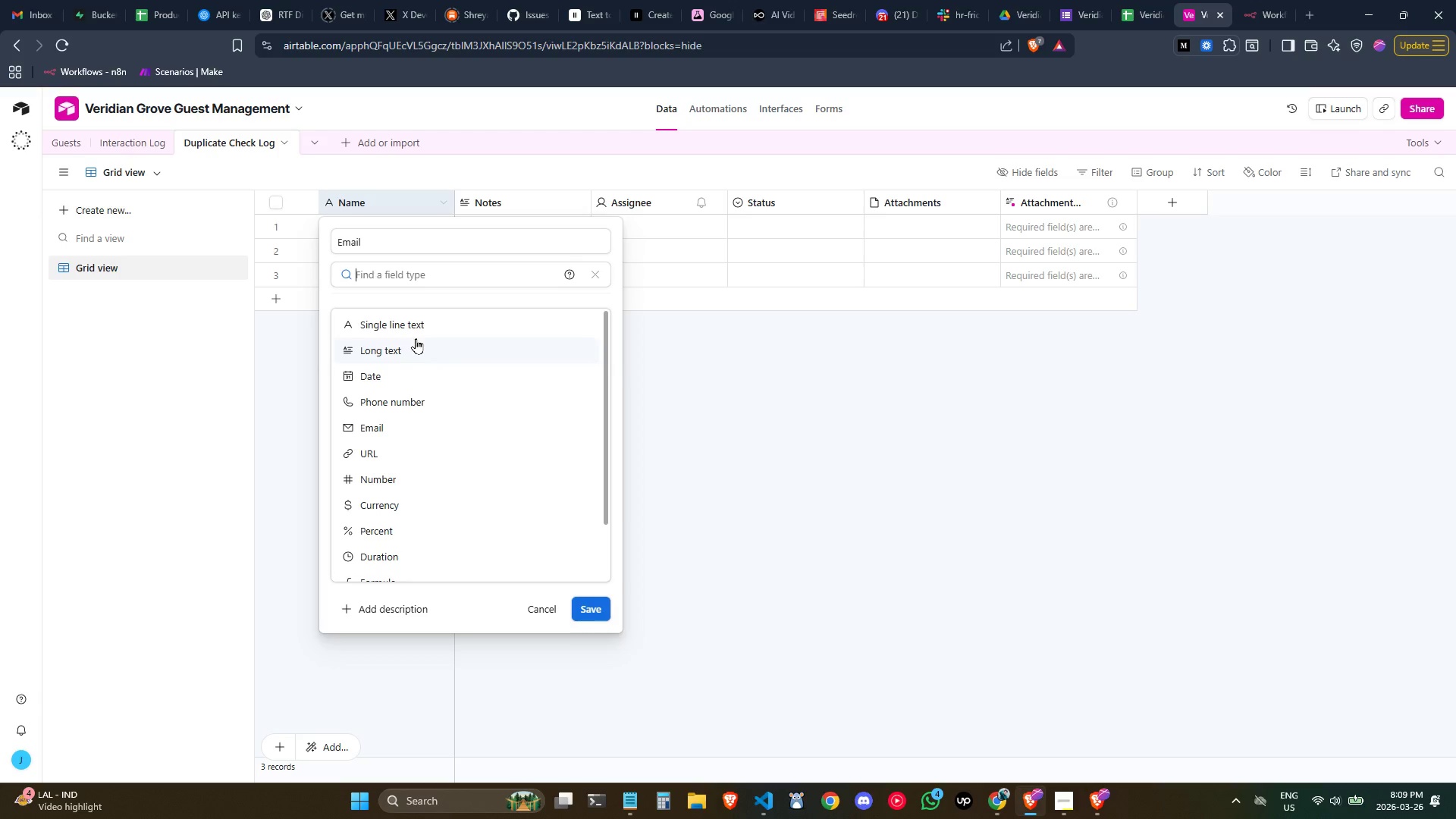 
type(ema)
 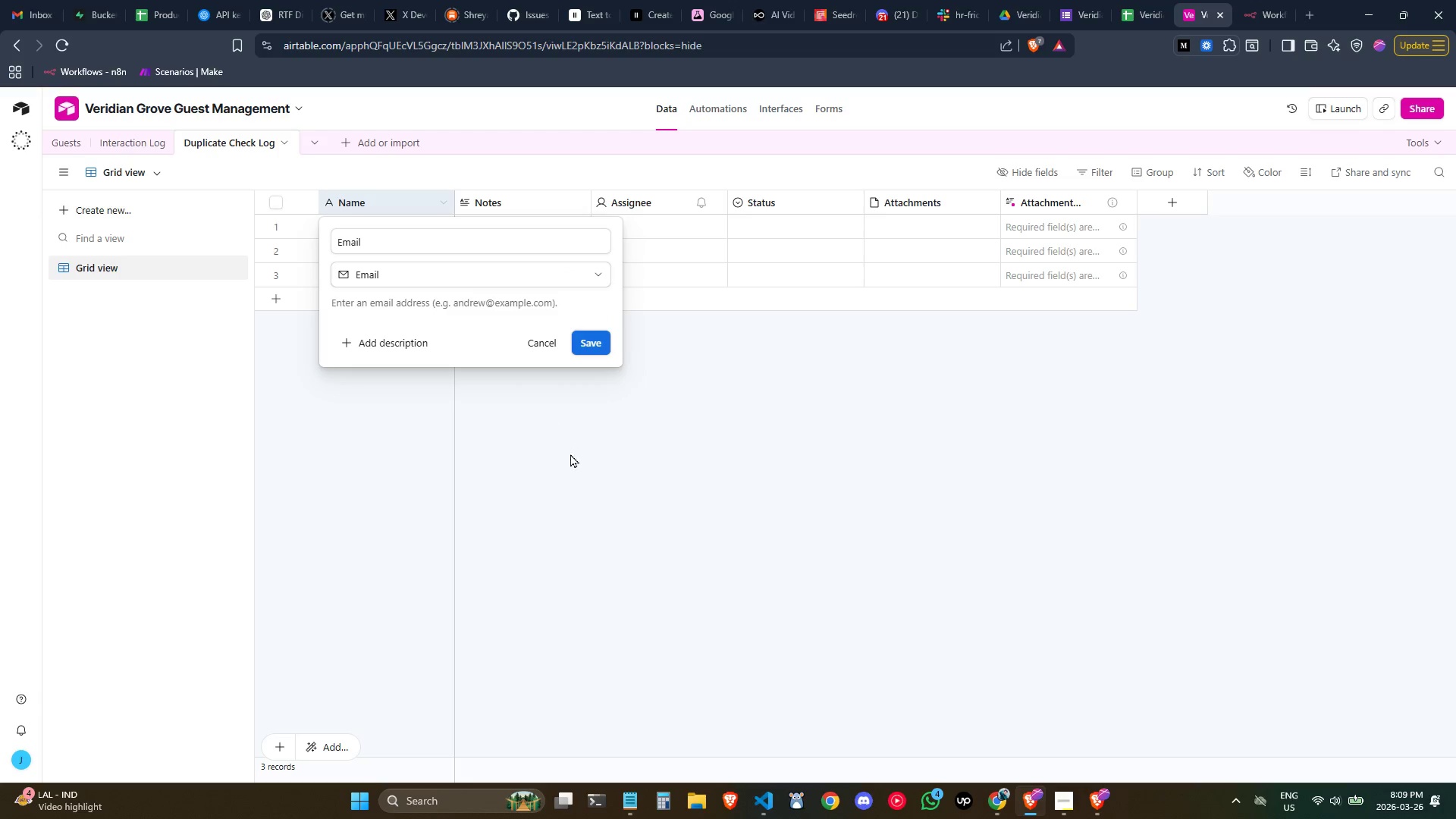 
left_click([589, 353])
 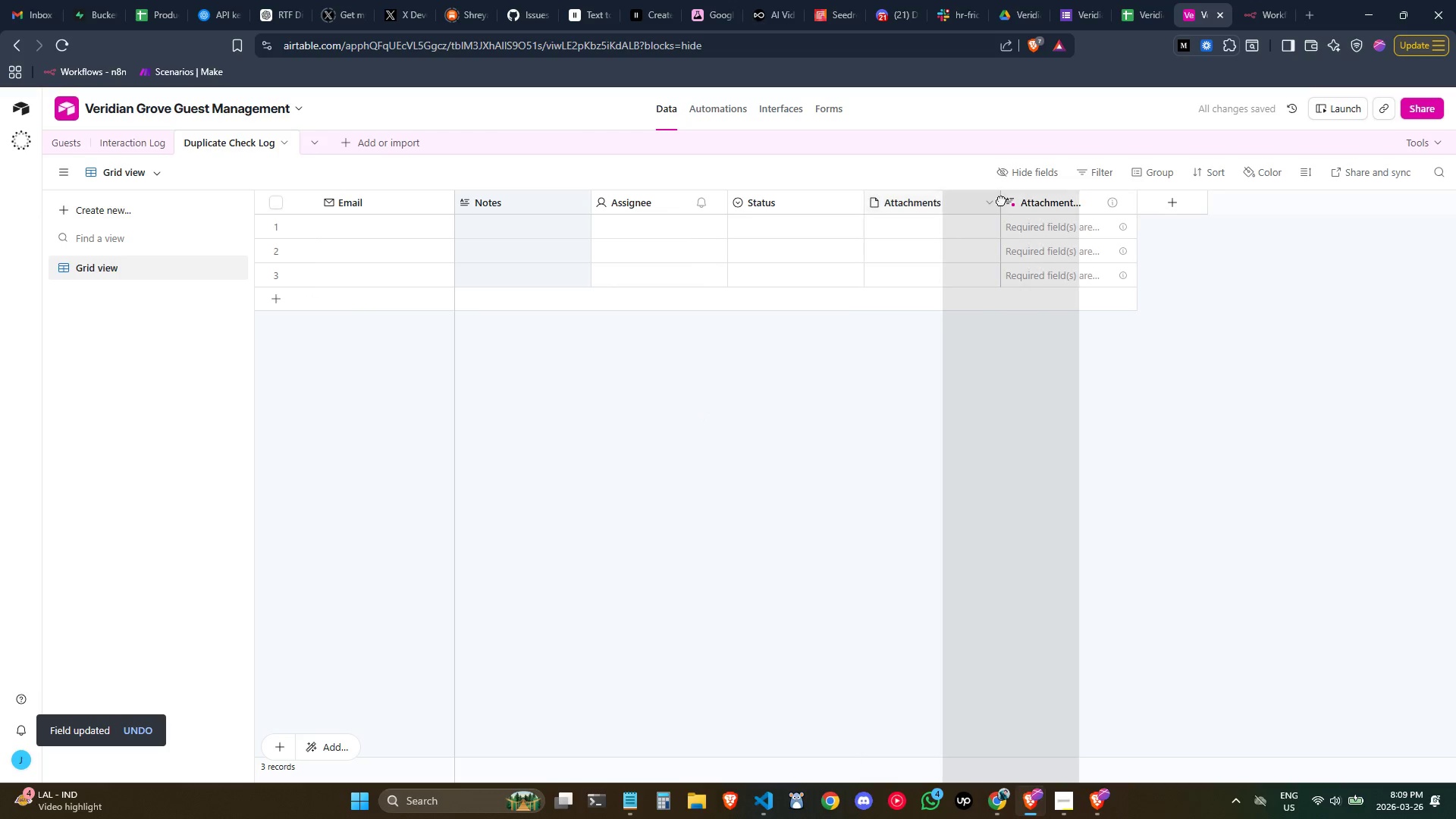 
wait(5.7)
 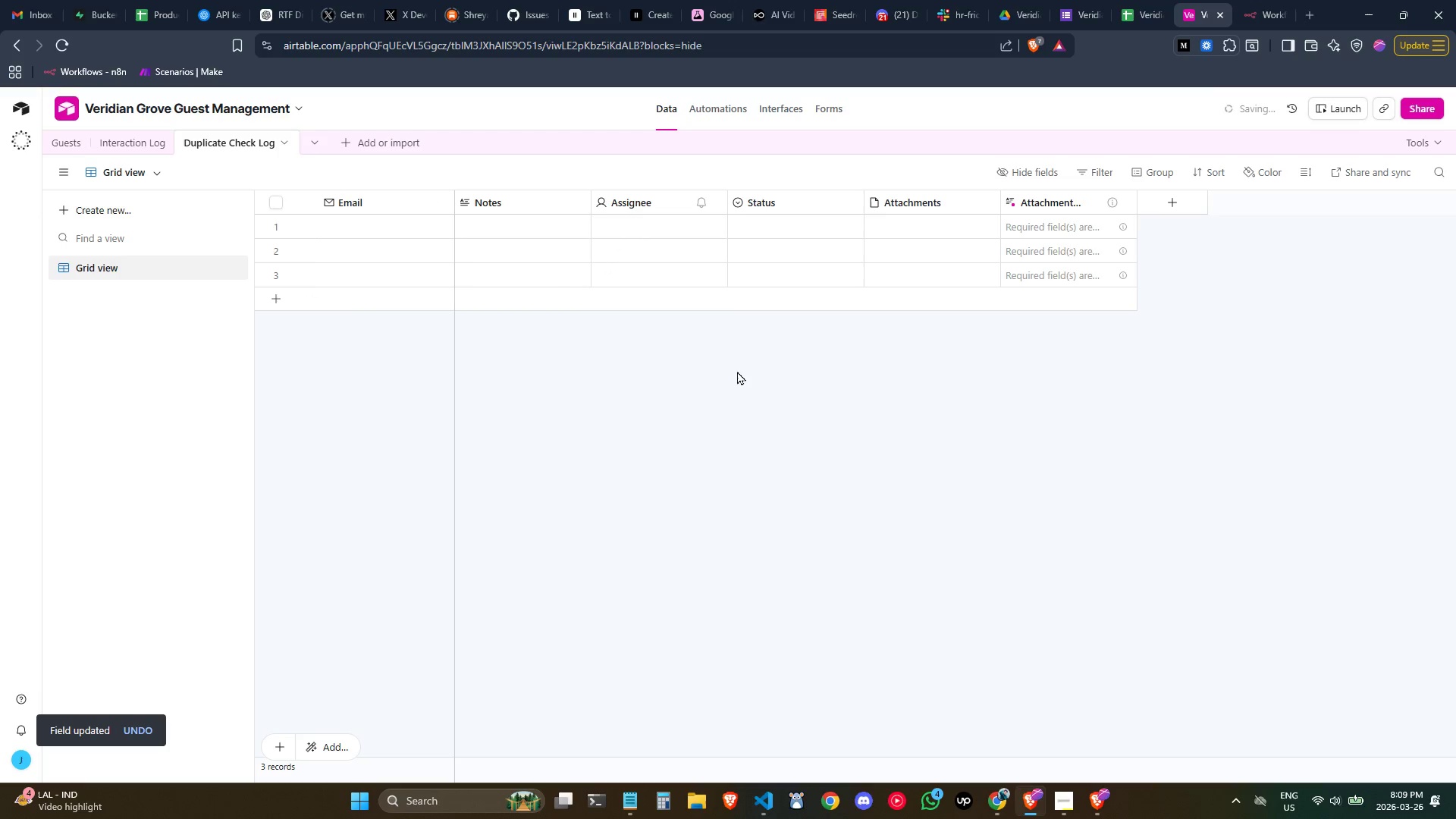 
left_click([544, 193])
 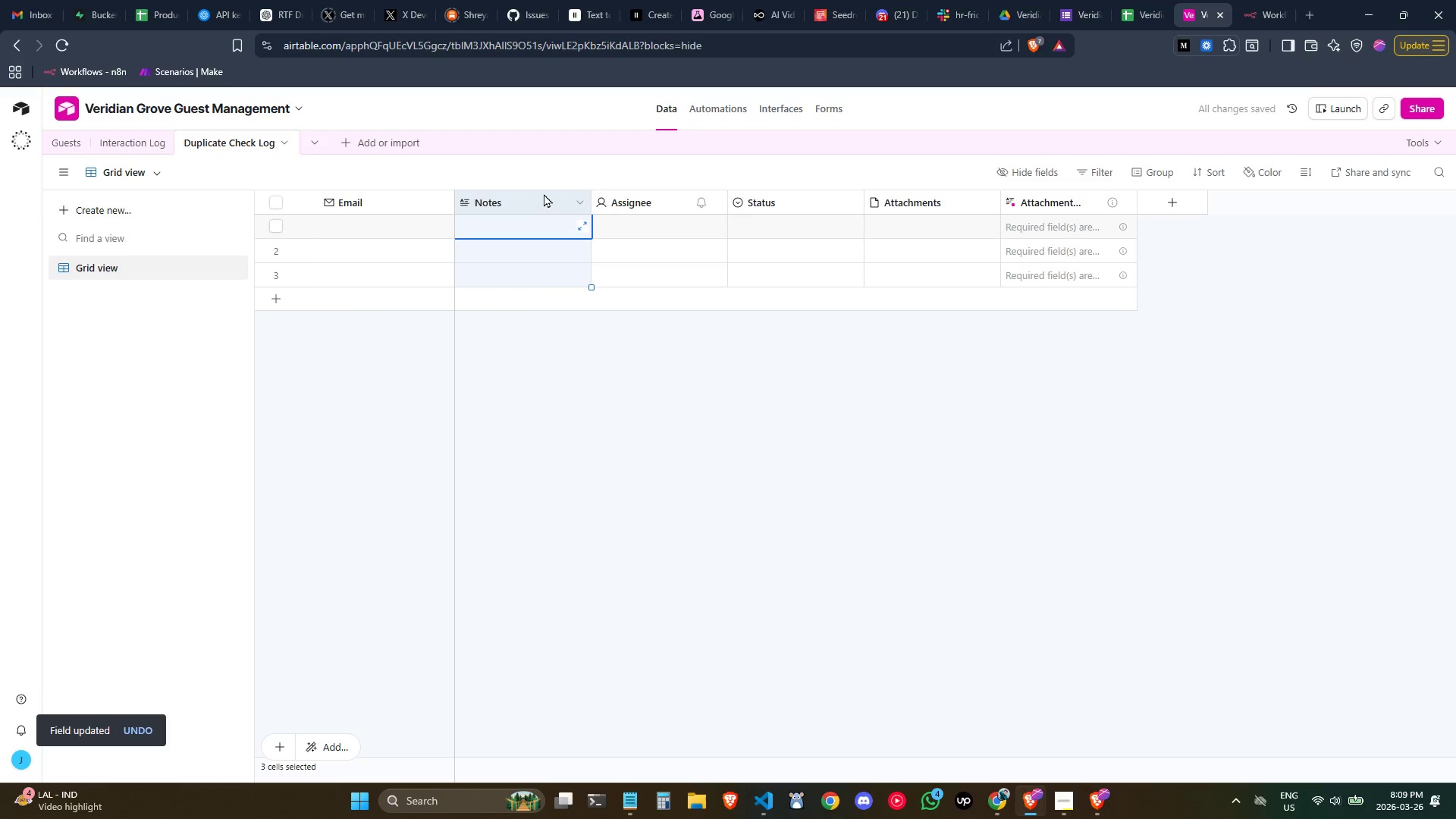 
hold_key(key=ControlLeft, duration=1.5)
left_click([632, 201])
 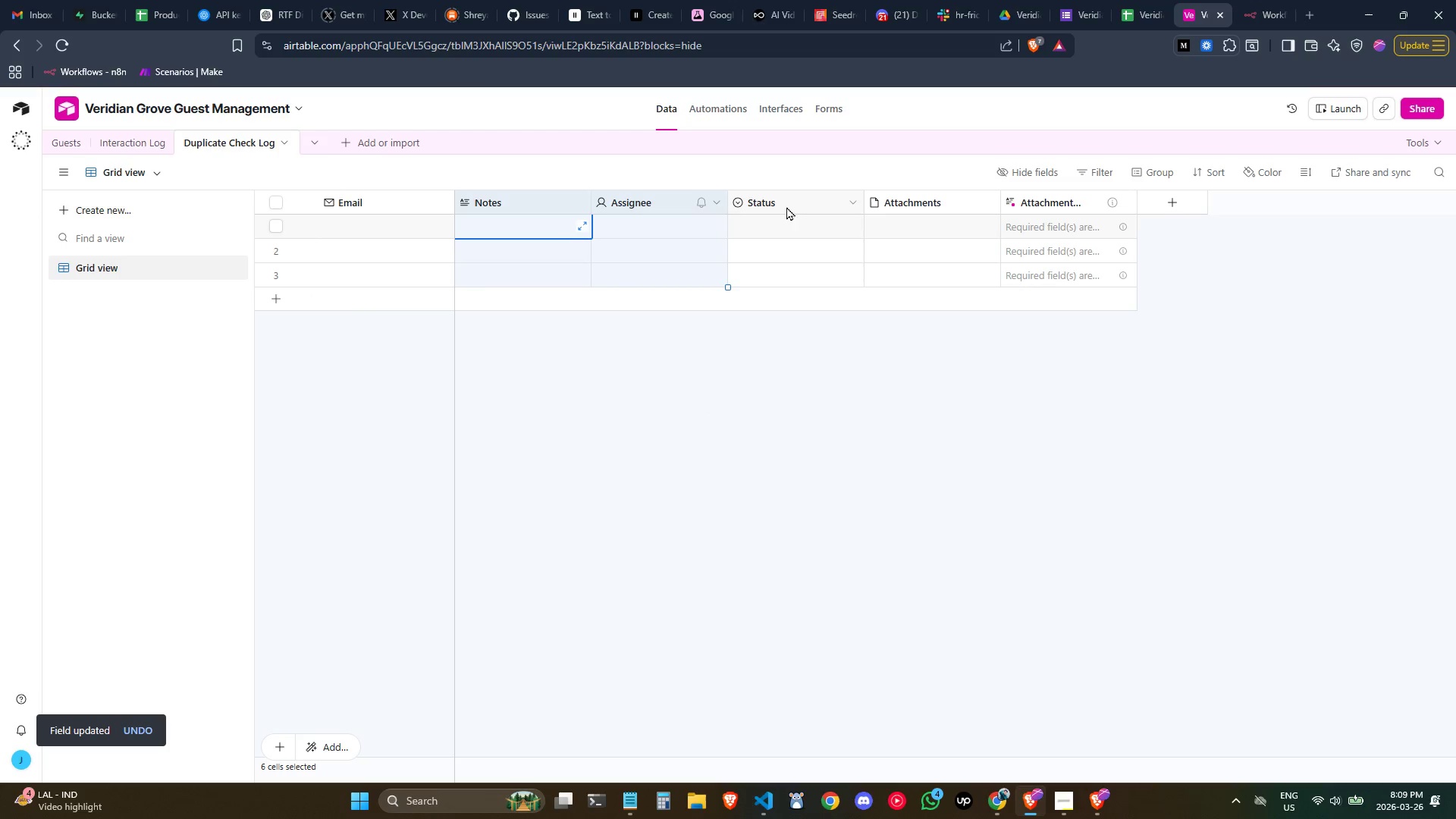 
double_click([827, 211])
 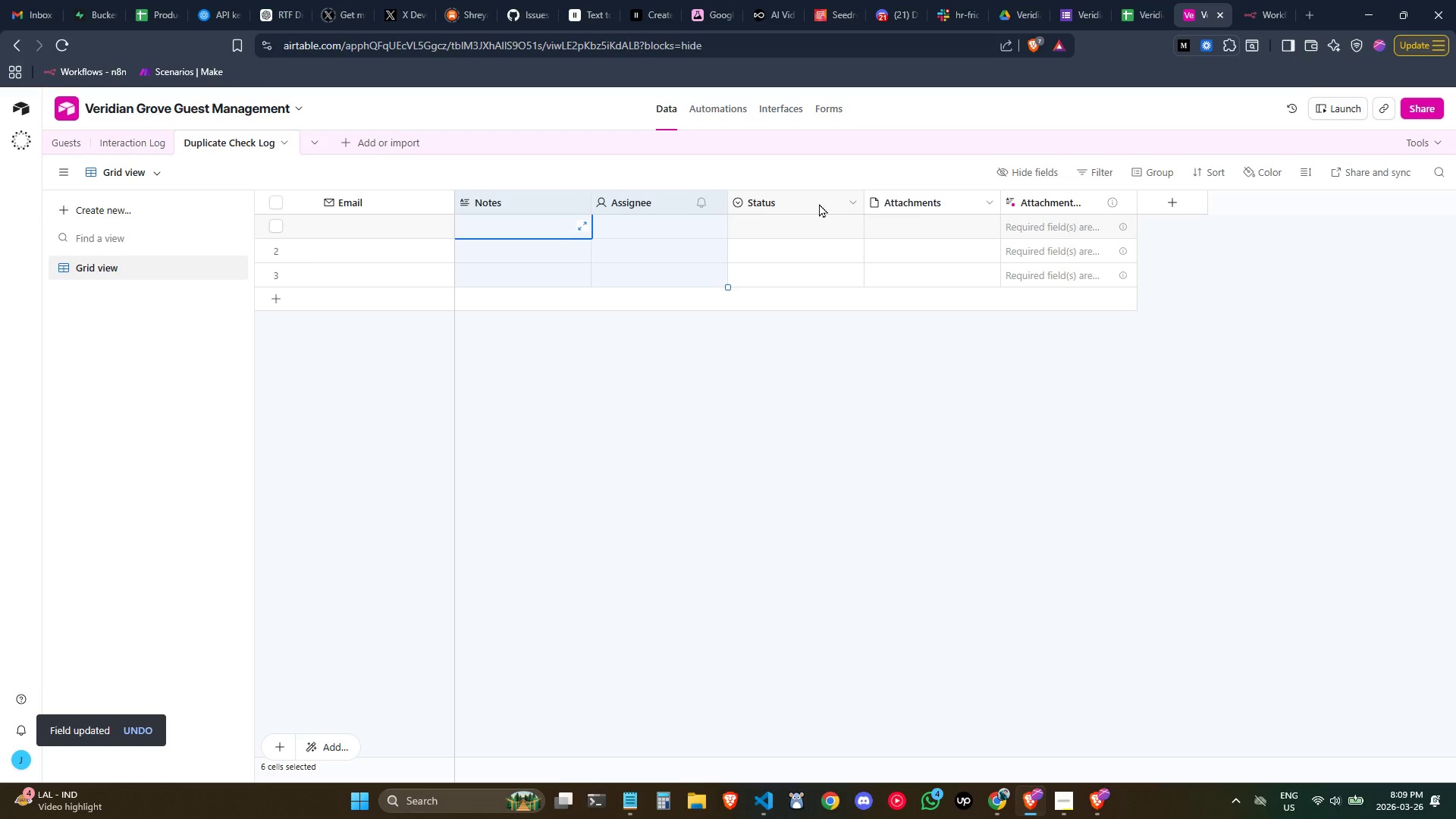 
hold_key(key=ControlLeft, duration=1.11)
double_click([927, 203])
 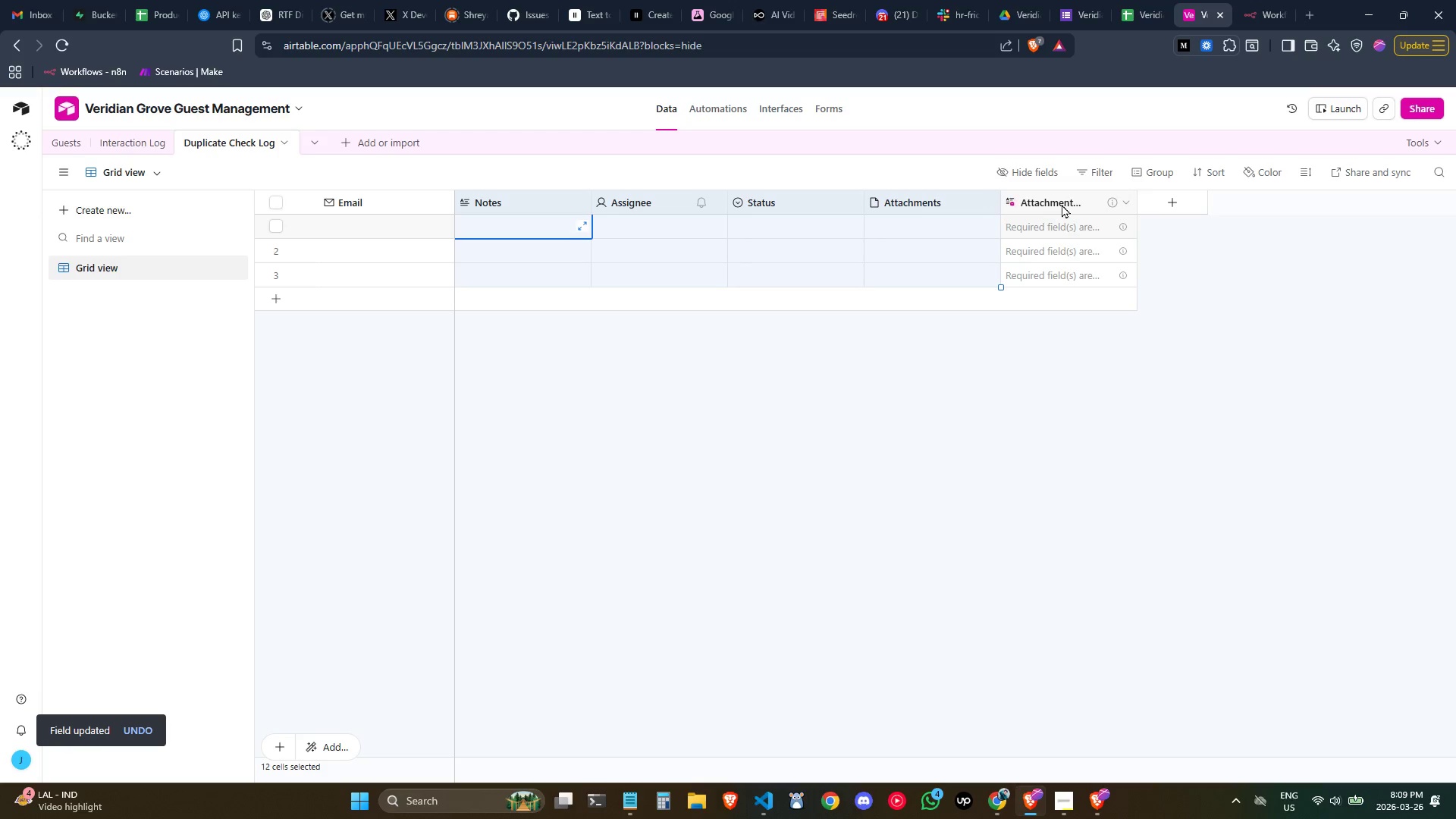 
triple_click([1066, 204])
 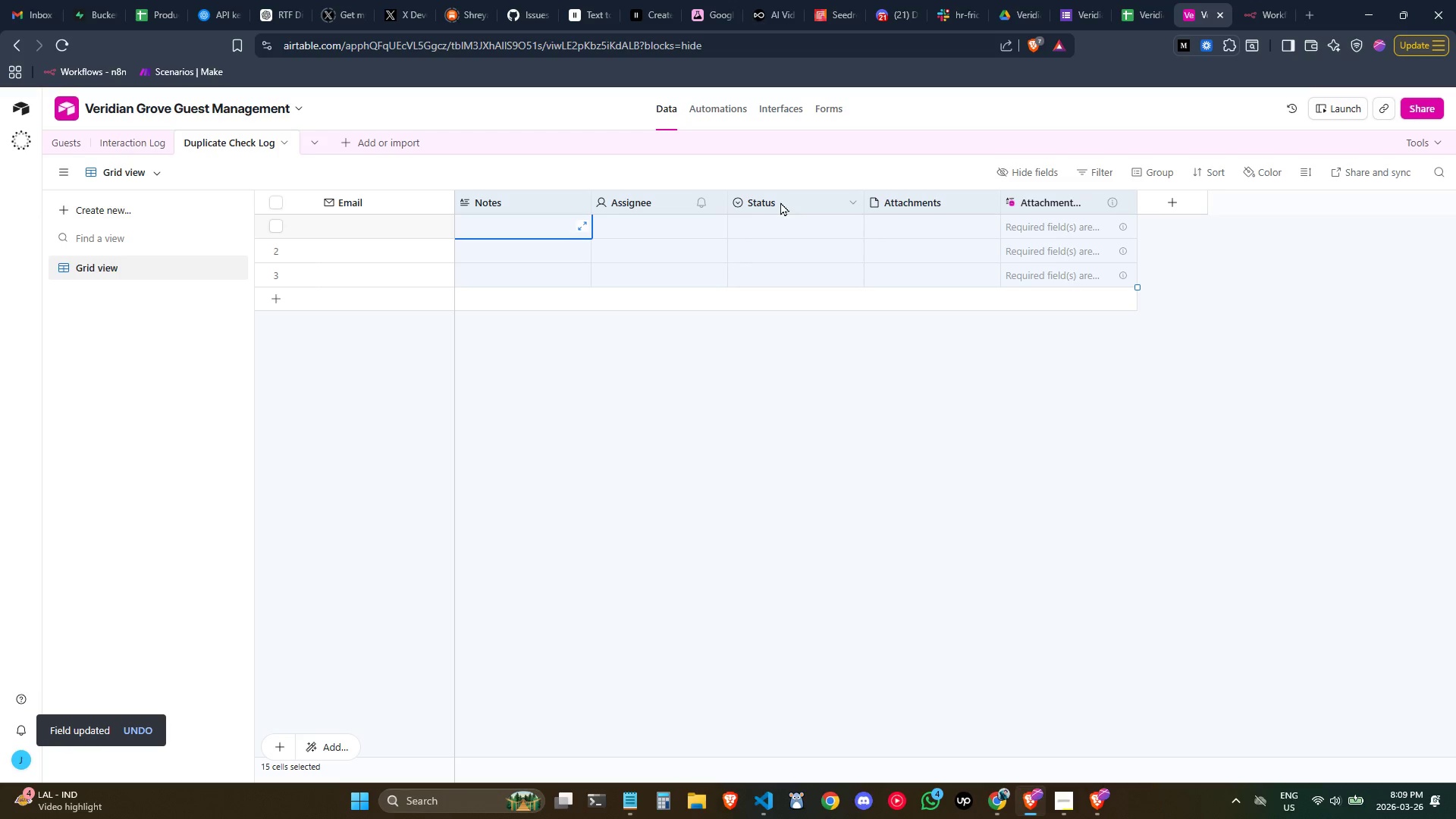 
right_click([777, 200])
 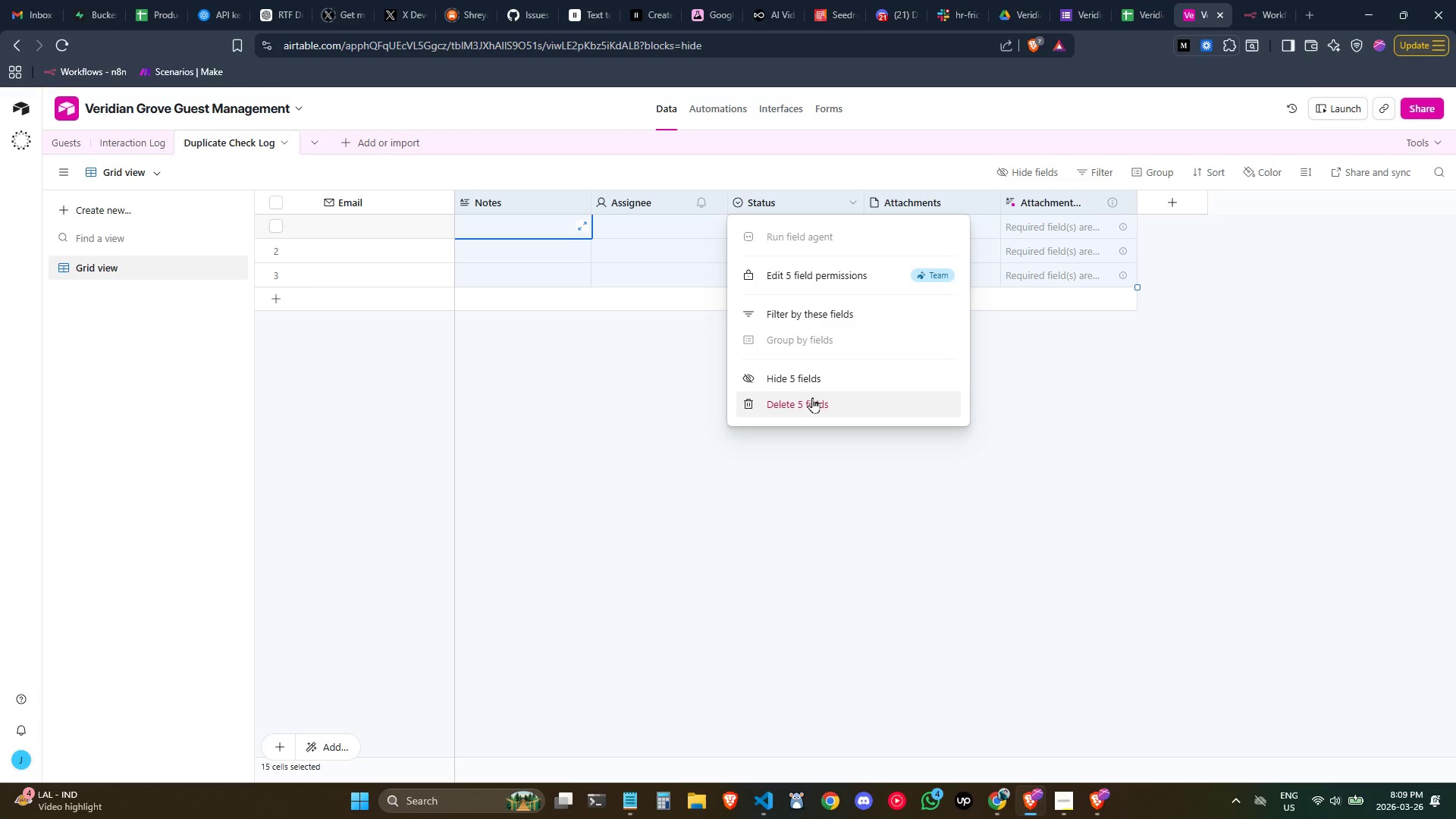 
left_click([812, 400])
 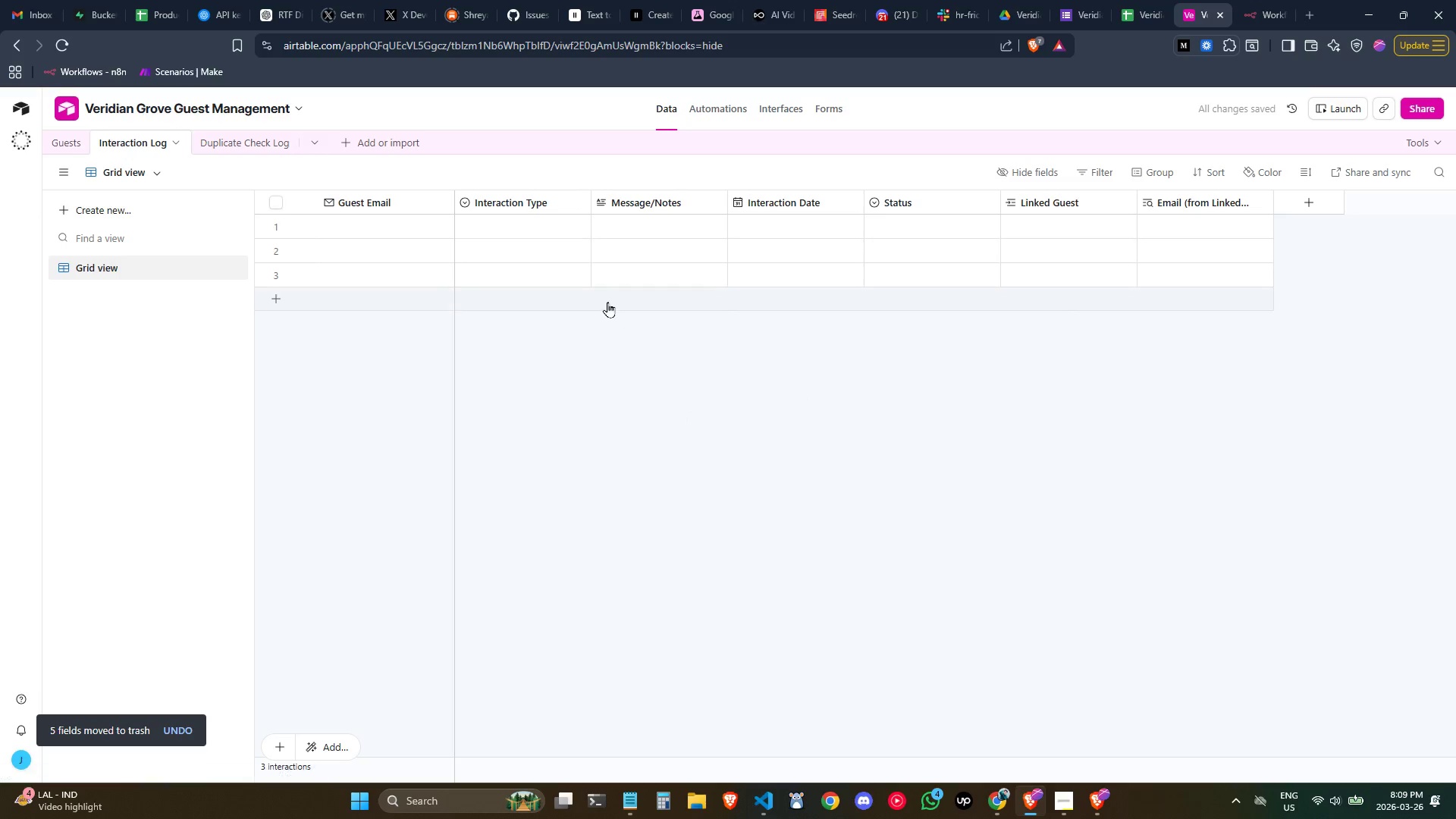 
left_click([275, 229])
 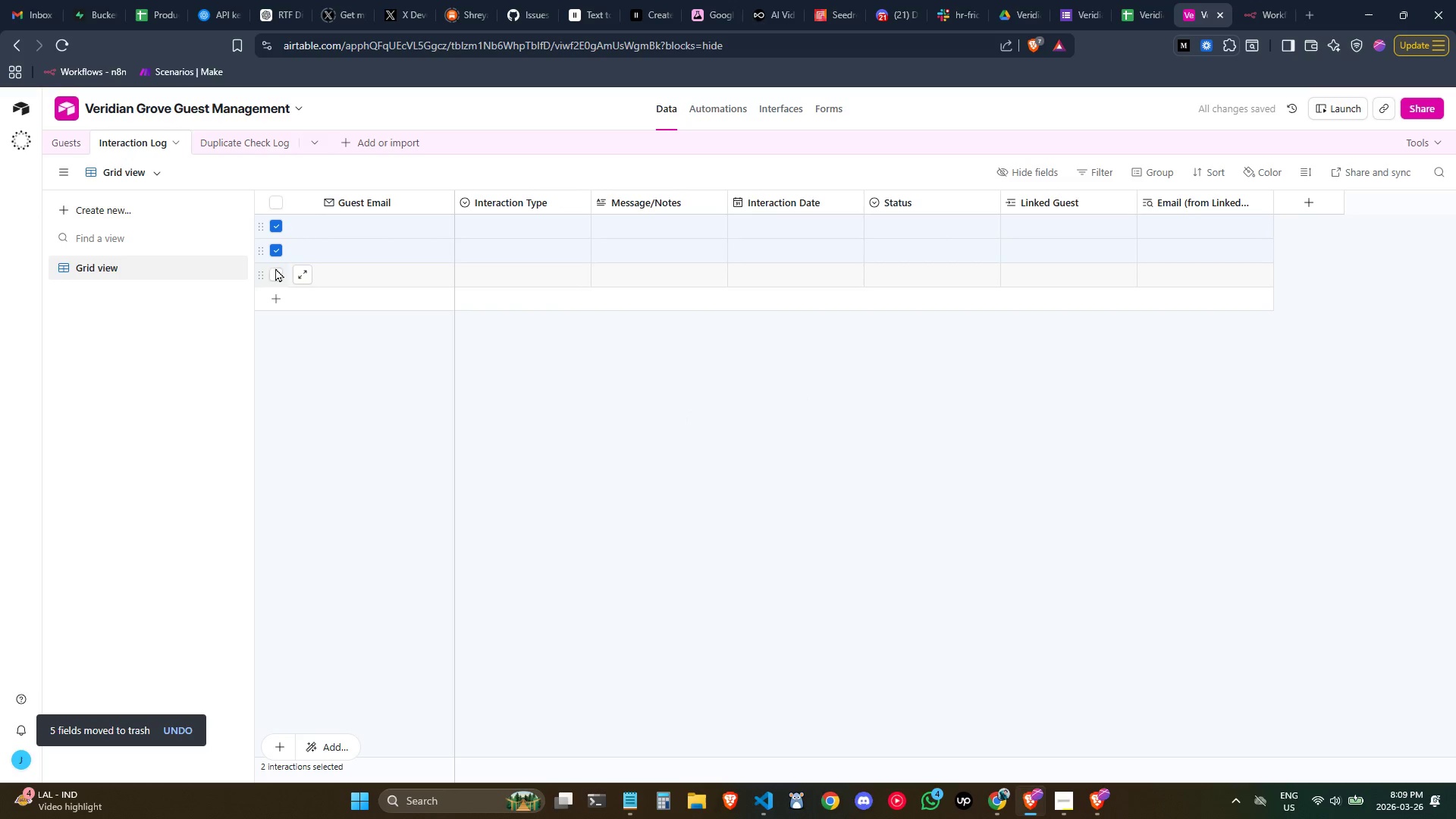 
double_click([276, 274])
 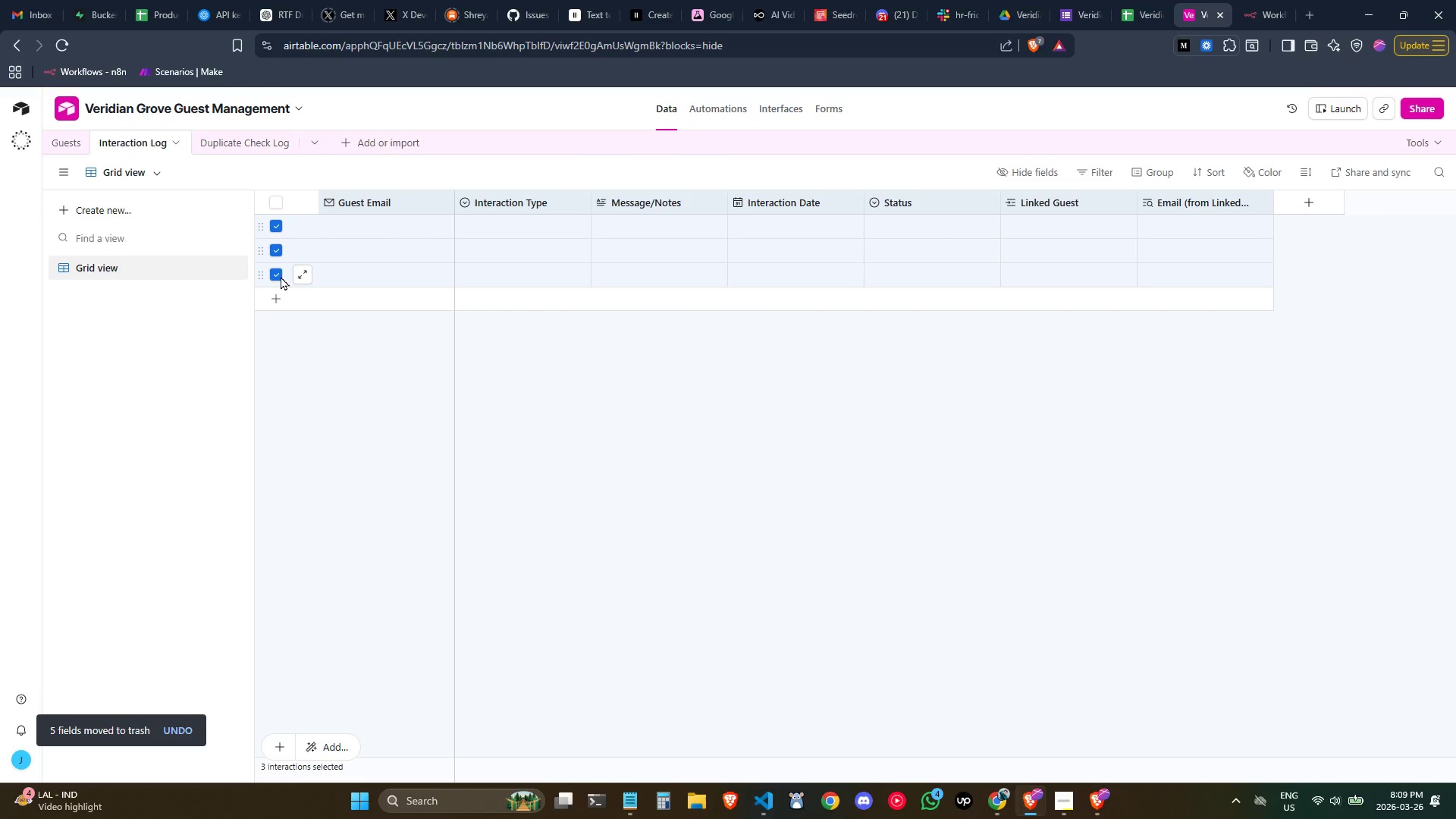 
right_click([283, 269])
 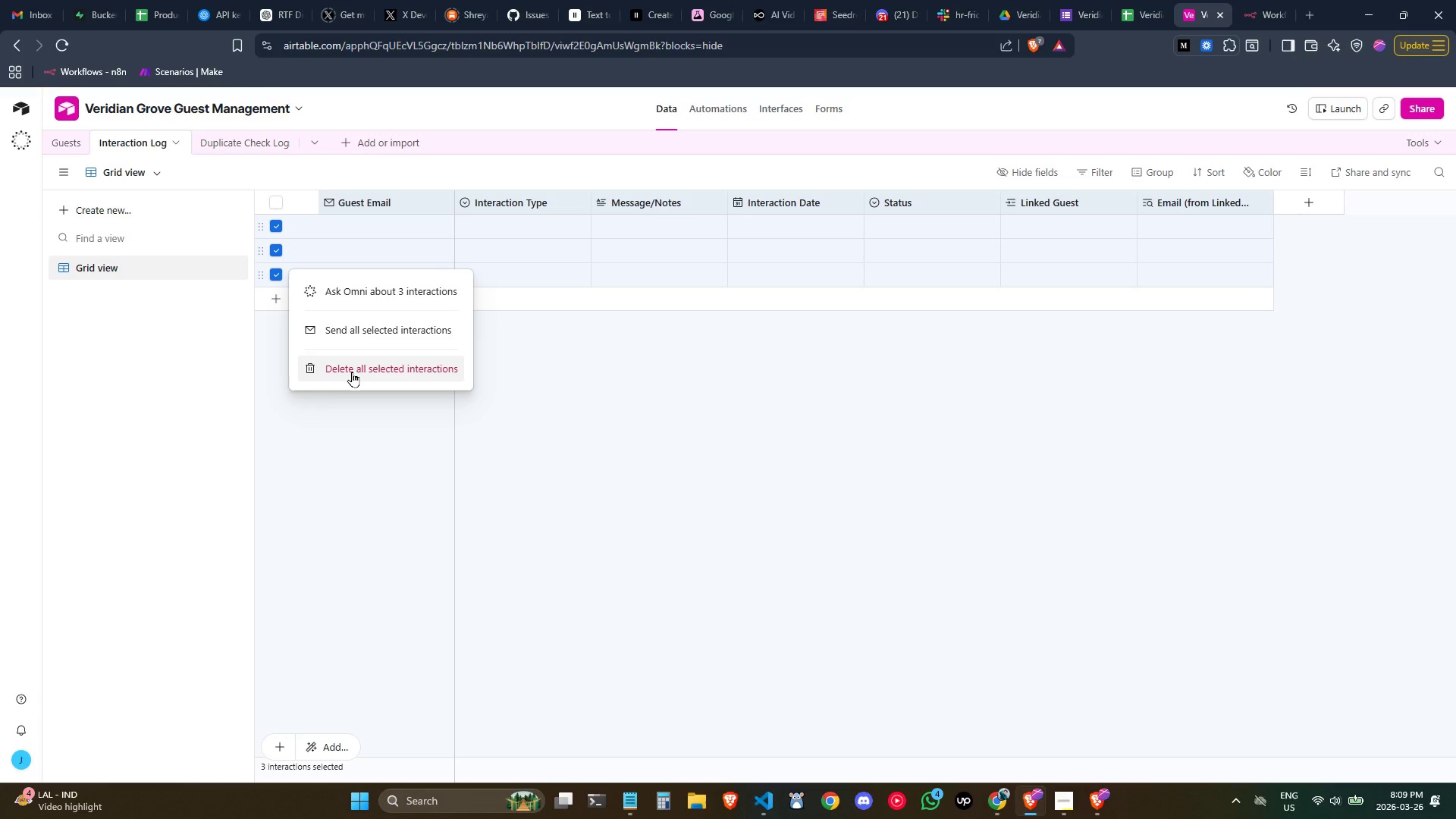 
left_click([352, 372])
 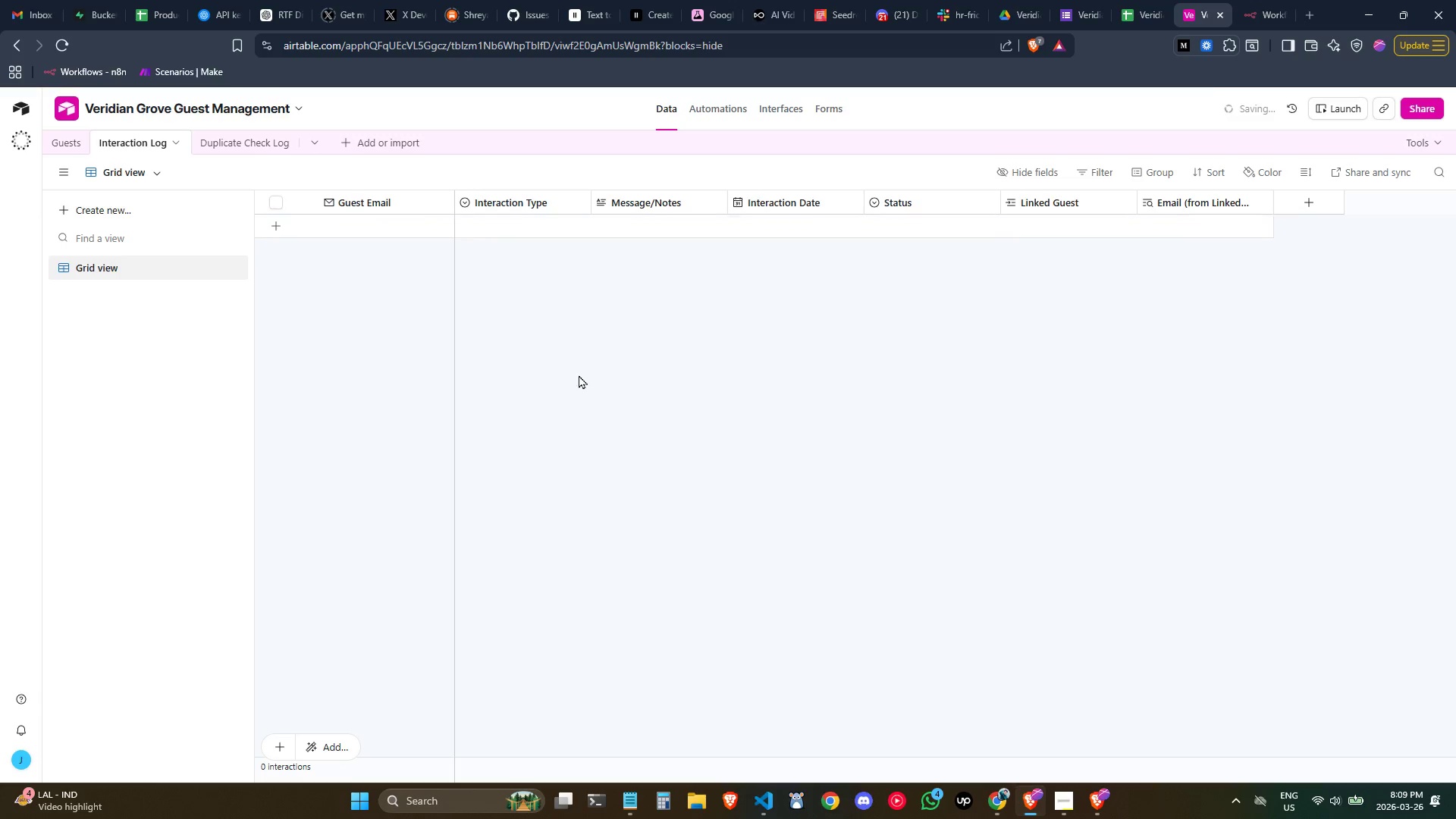 
left_click([546, 374])
 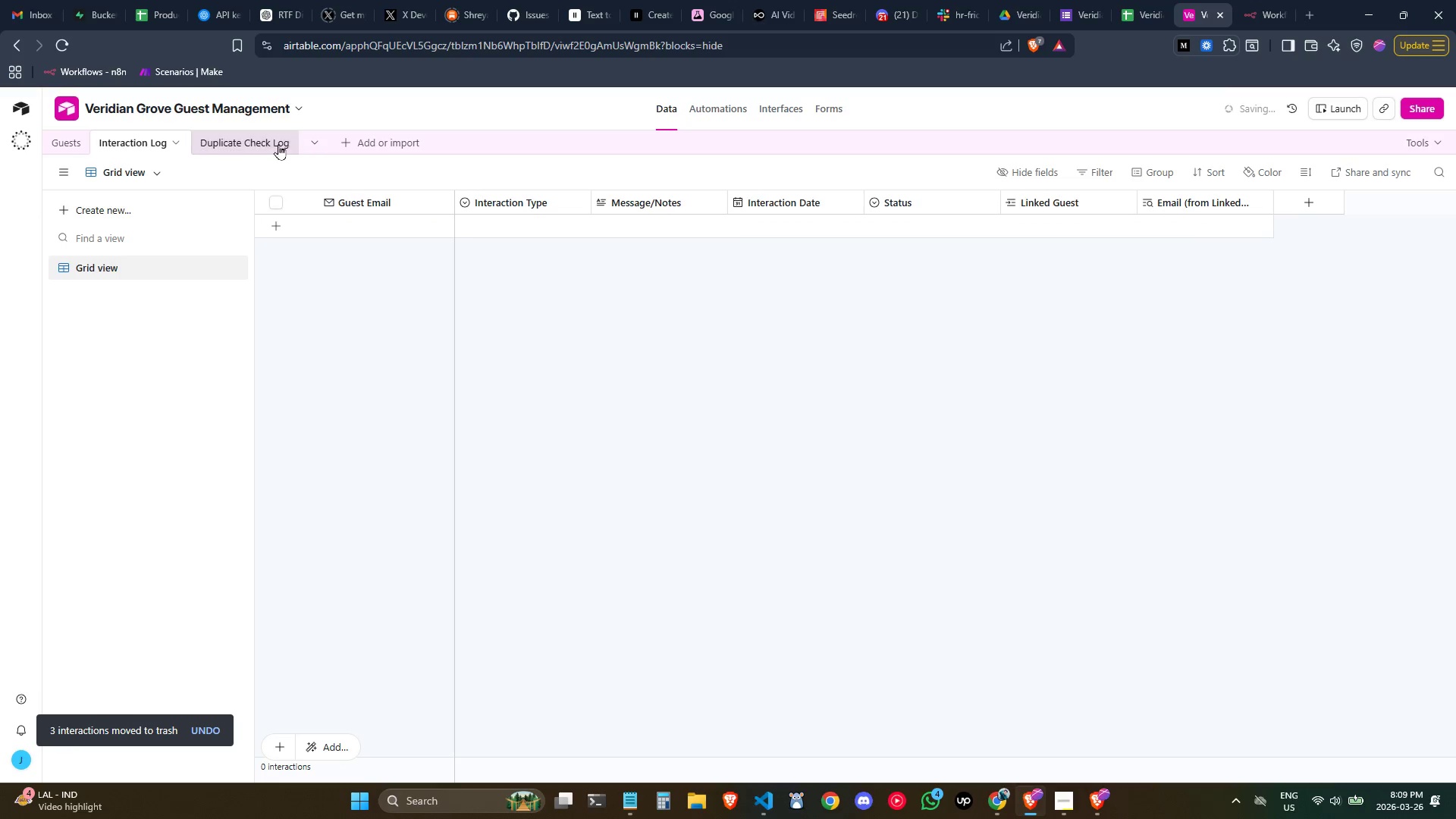 
left_click([278, 144])
 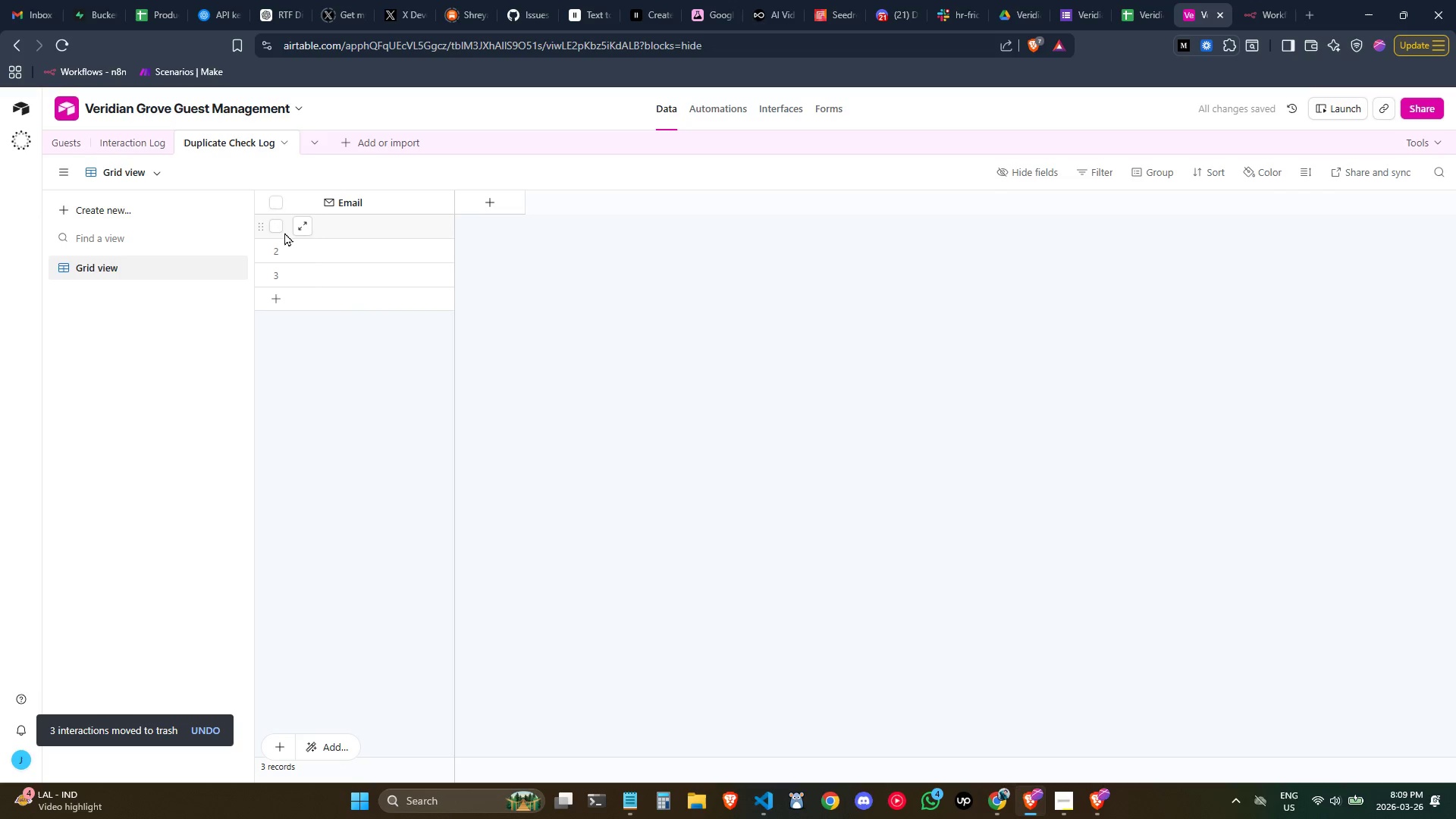 
left_click([276, 228])
 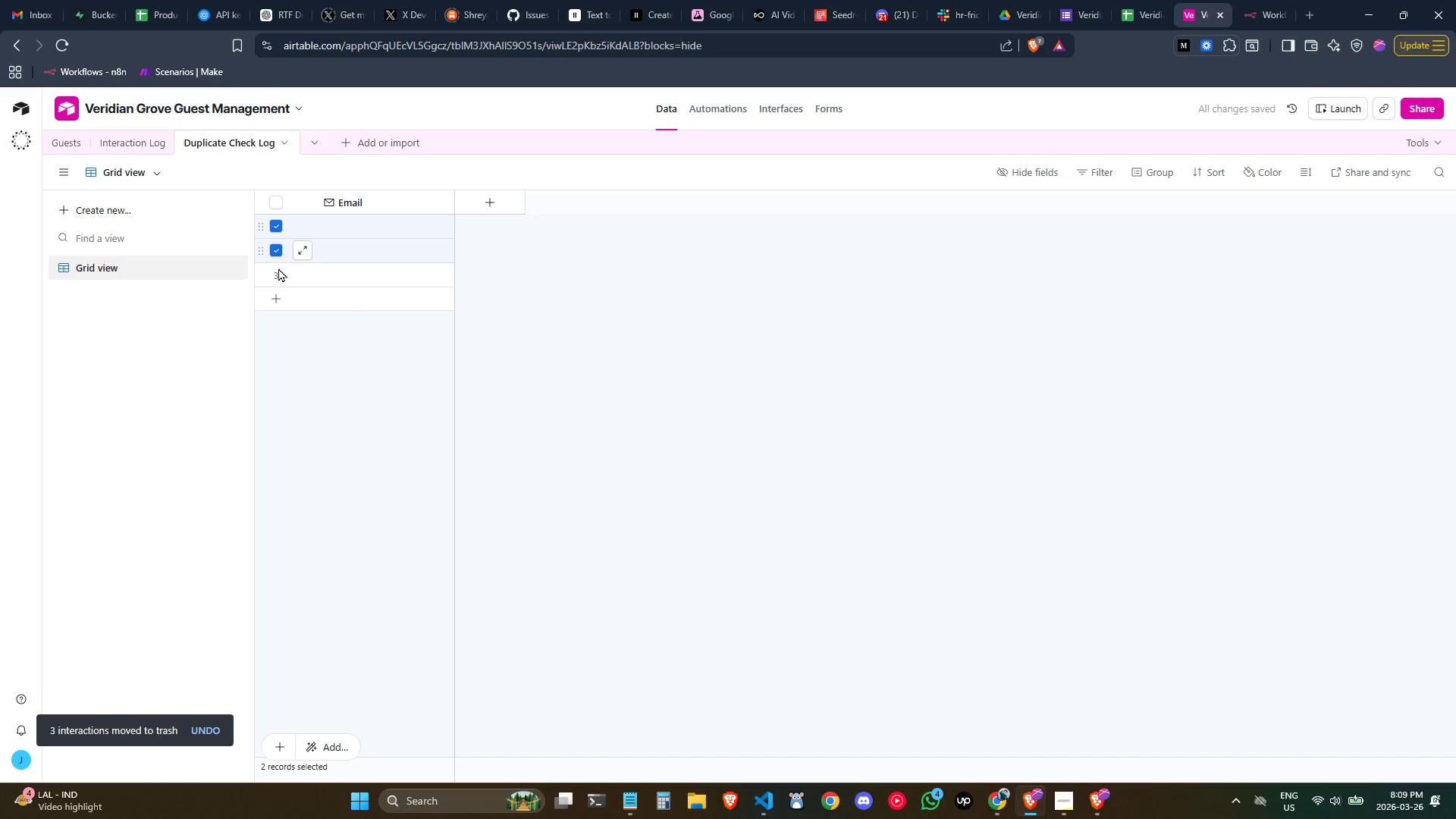 
double_click([278, 271])
 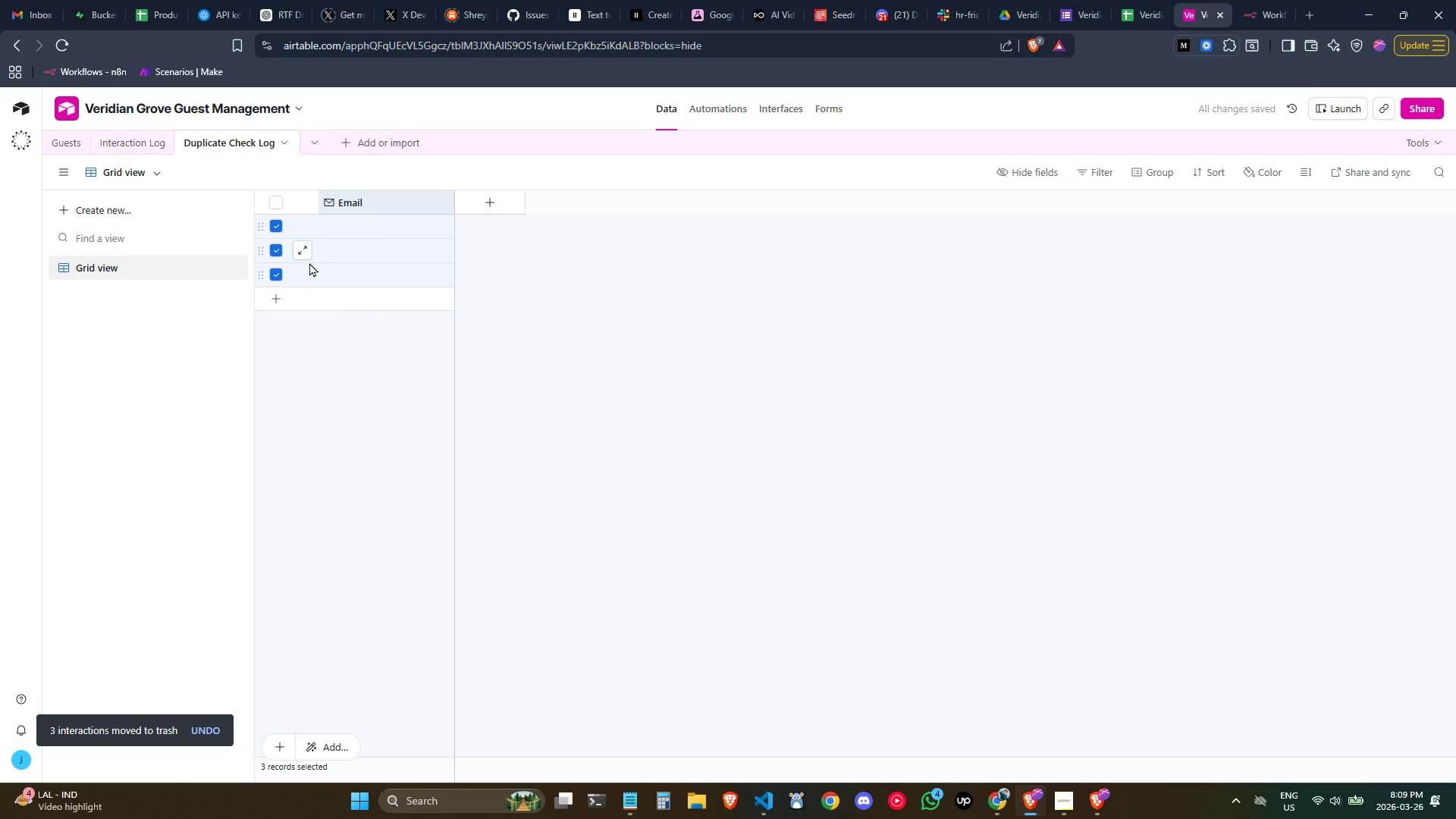 
right_click([310, 262])
 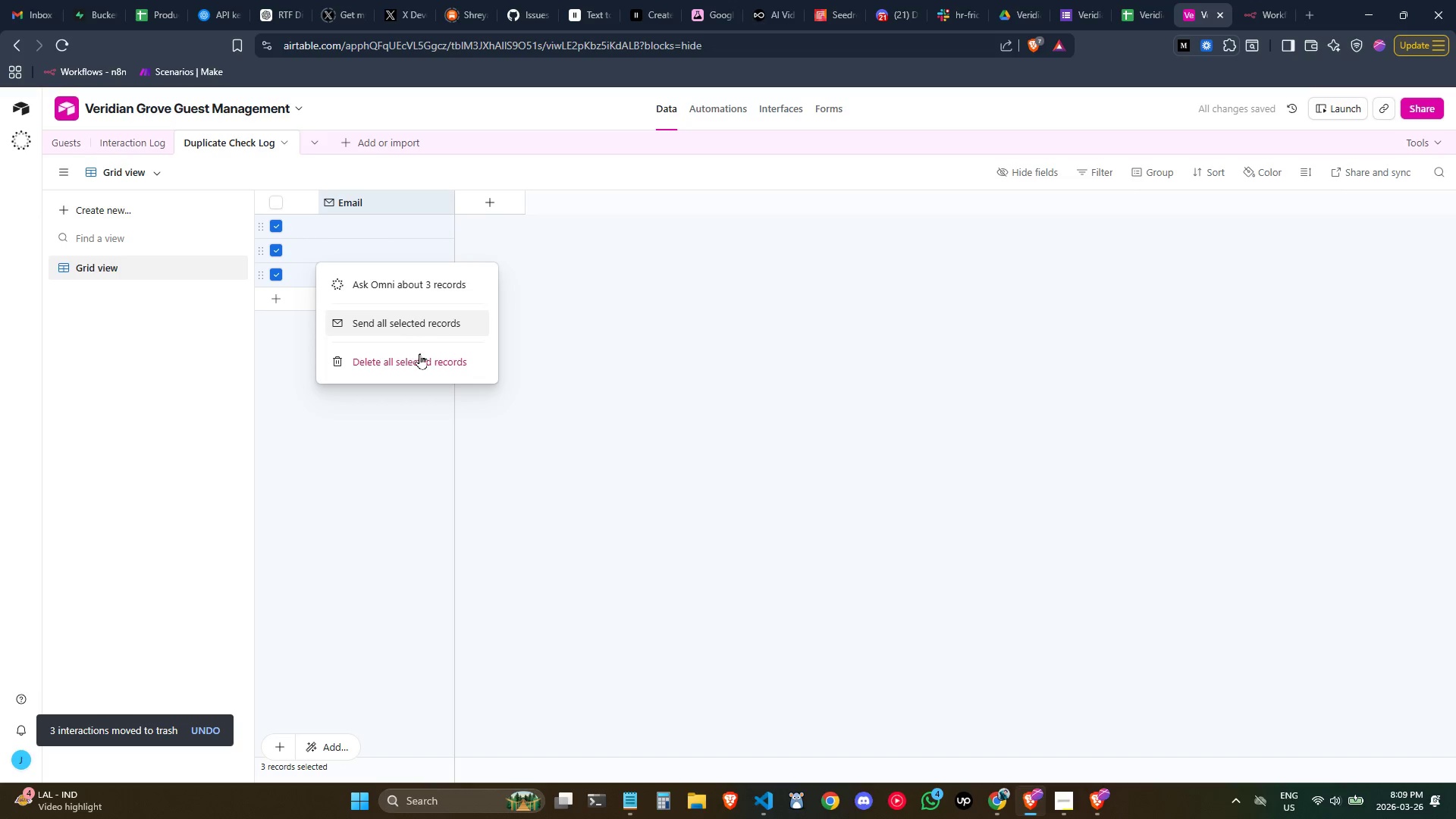 
left_click([419, 359])
 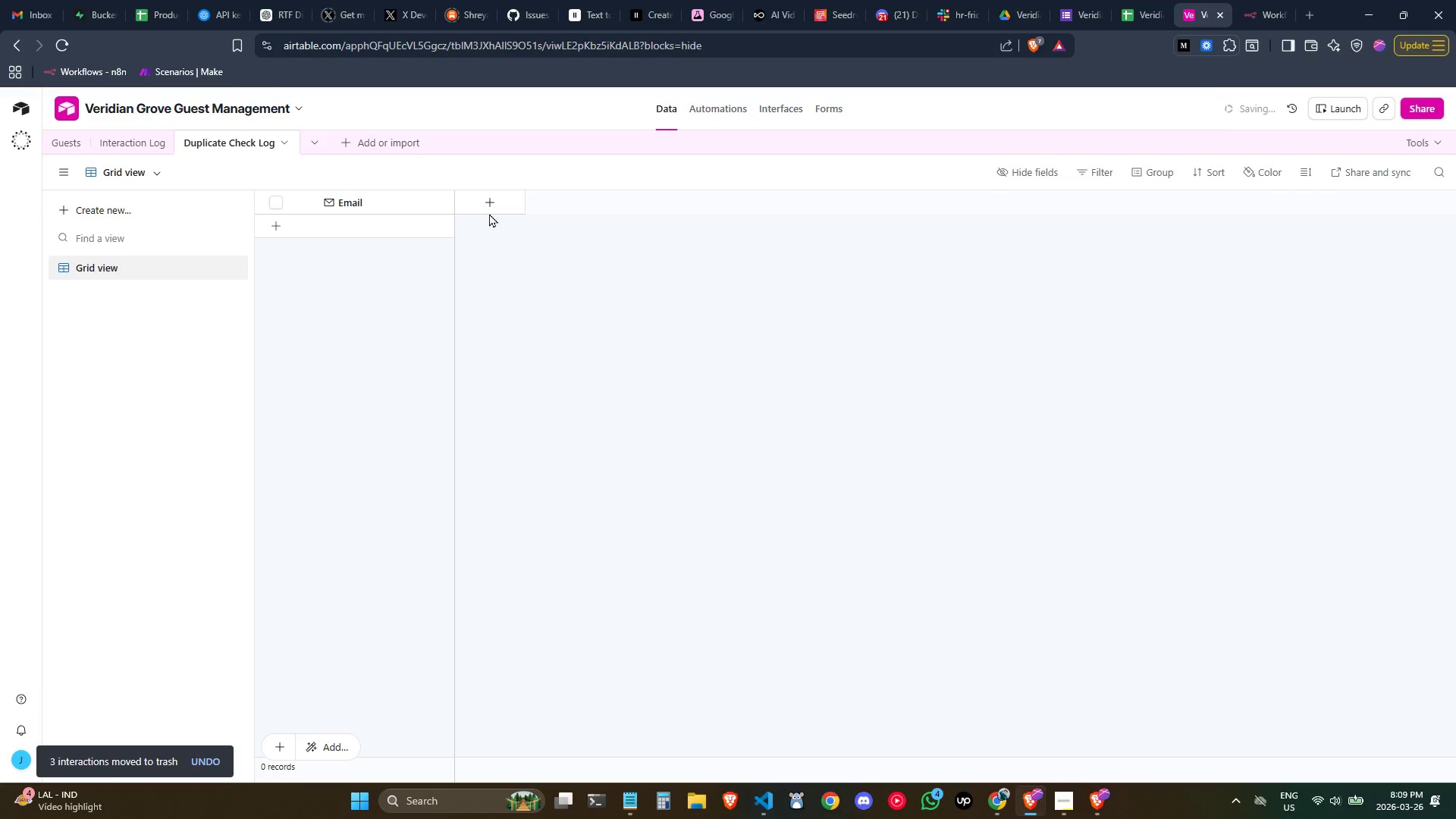 
left_click([488, 206])
 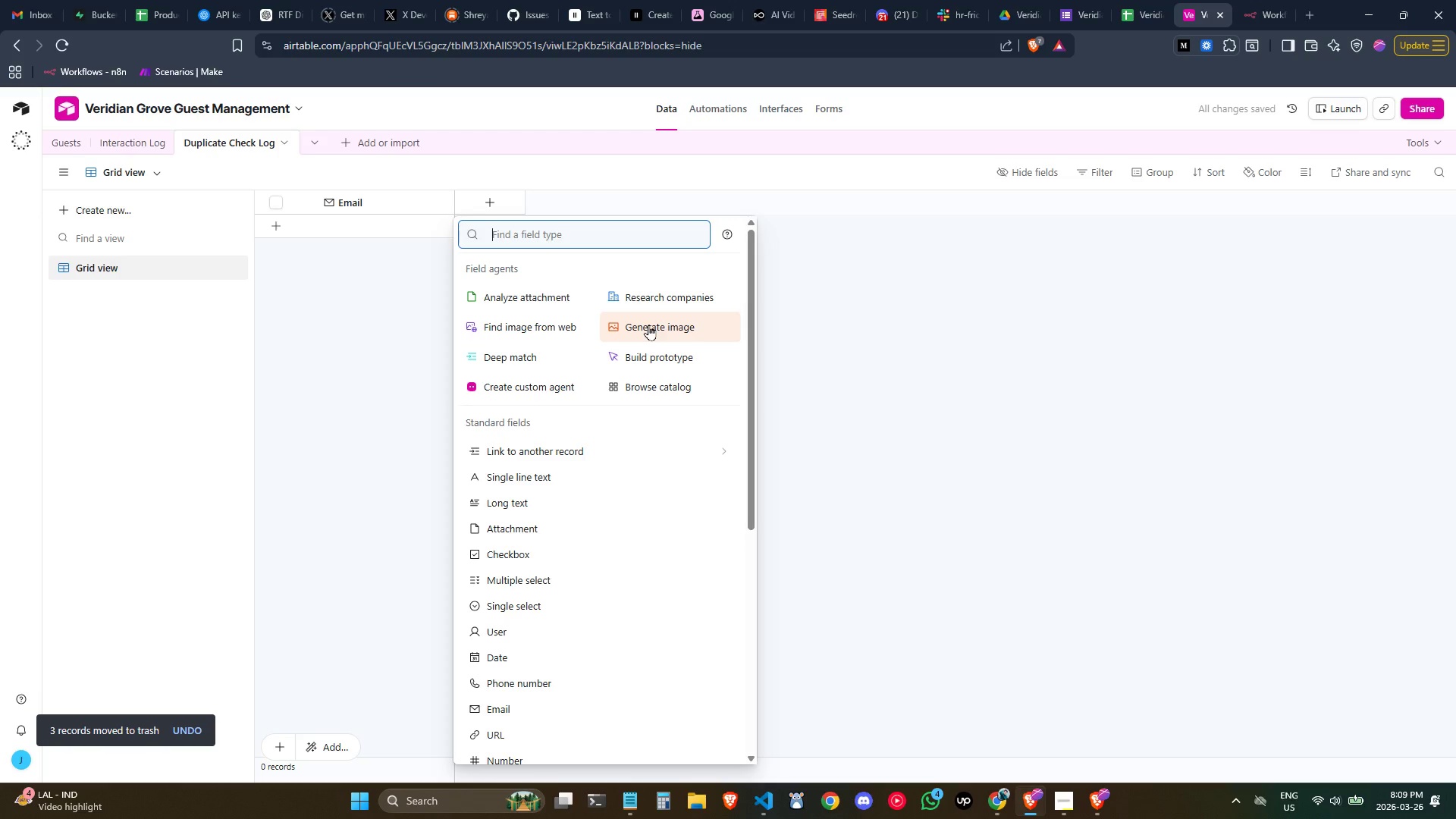 
type(Ch===)
key(Backspace)
key(Backspace)
key(Backspace)
key(Backspace)
type(rea)
 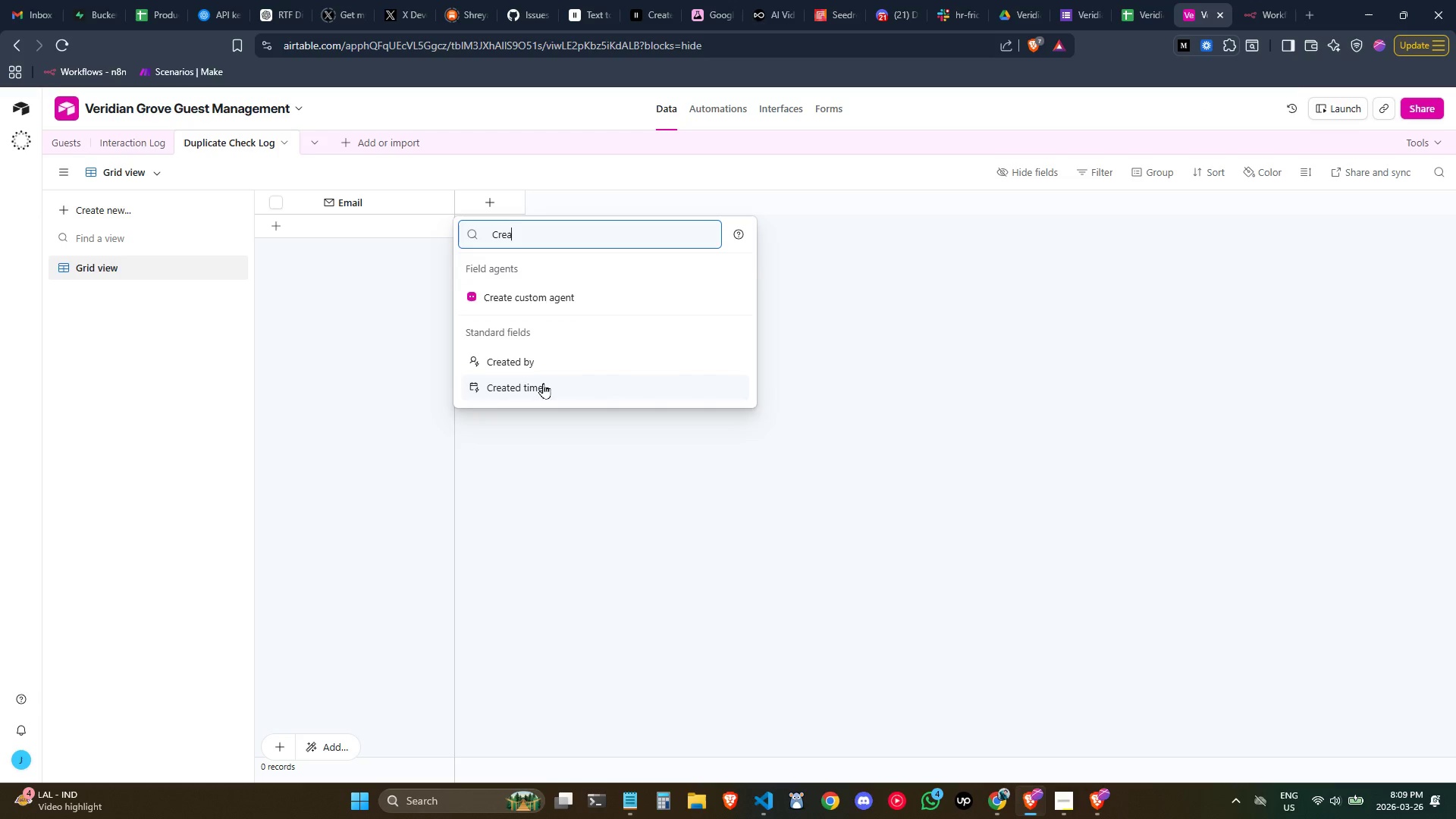 
left_click([543, 383])
 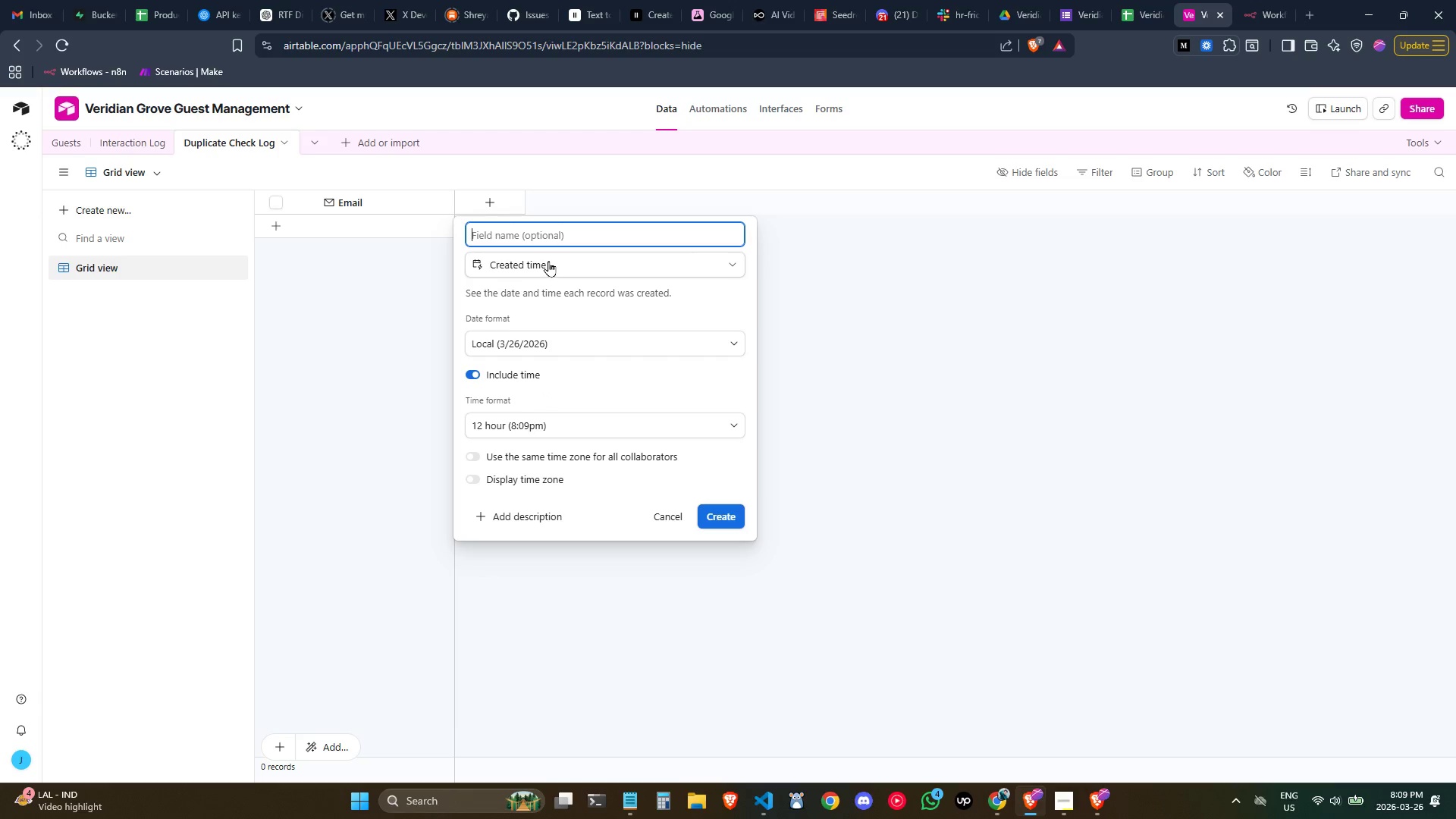 
type(Check Timestamp)
 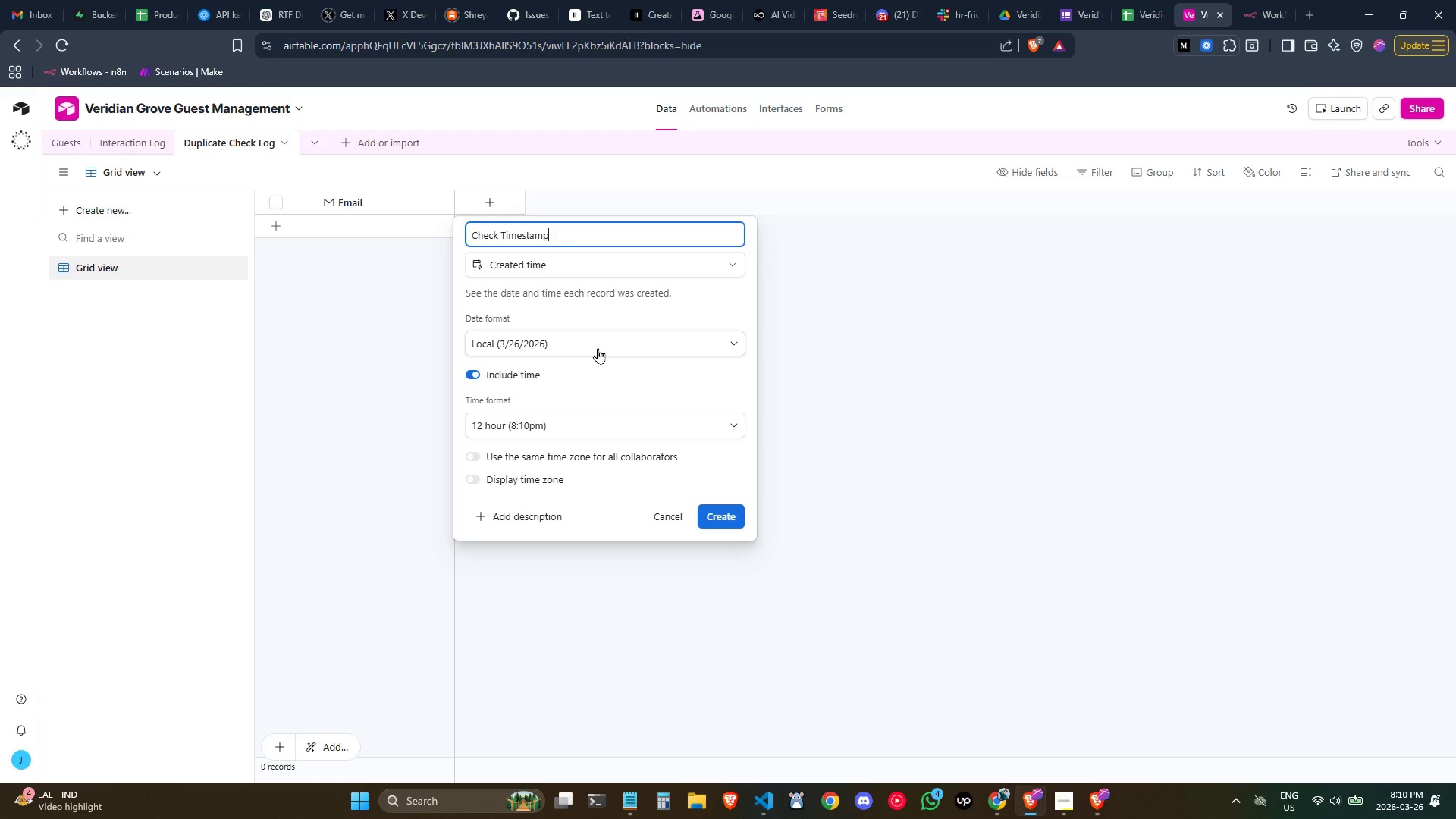 
wait(6.19)
 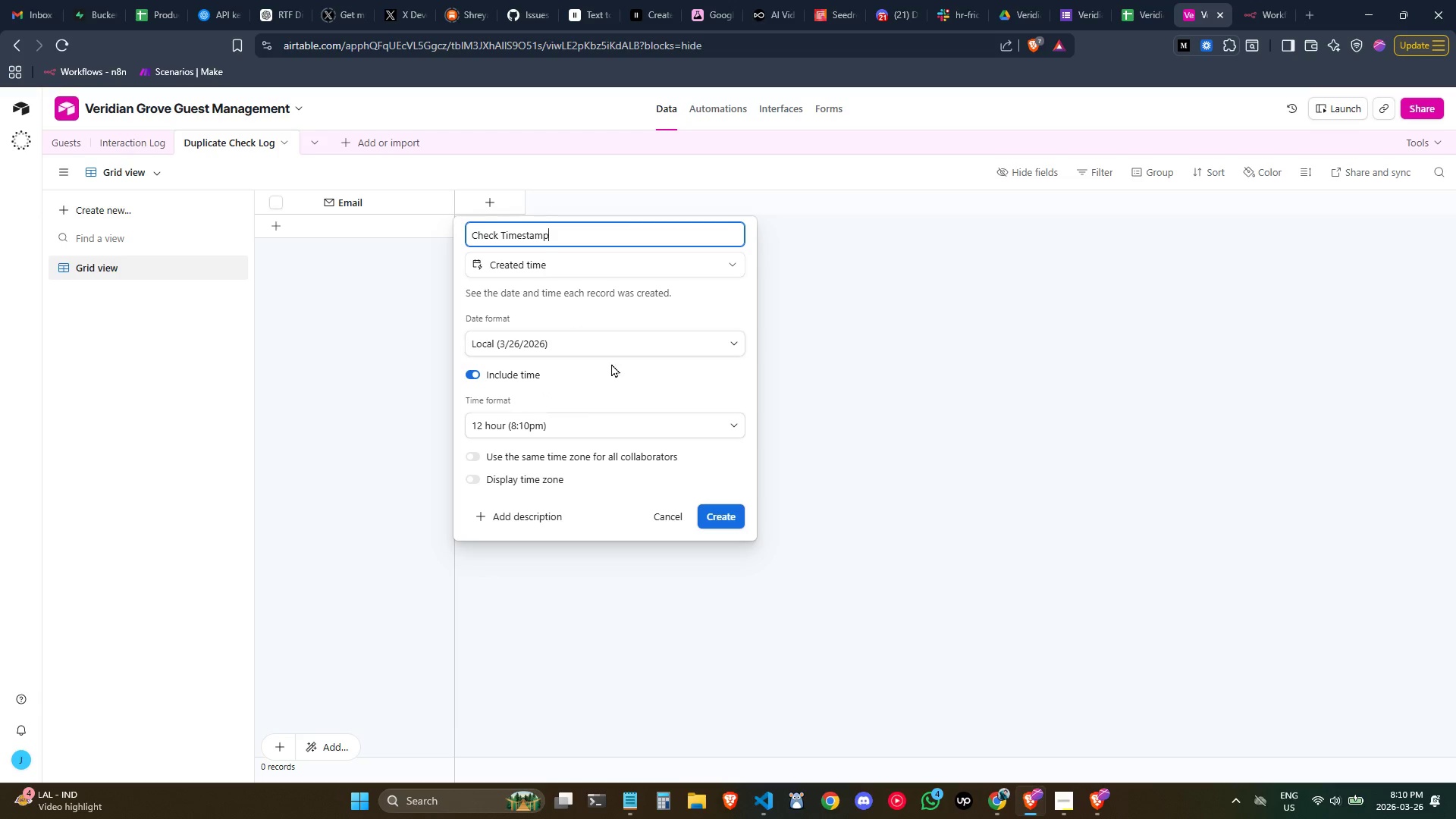 
left_click([569, 423])
 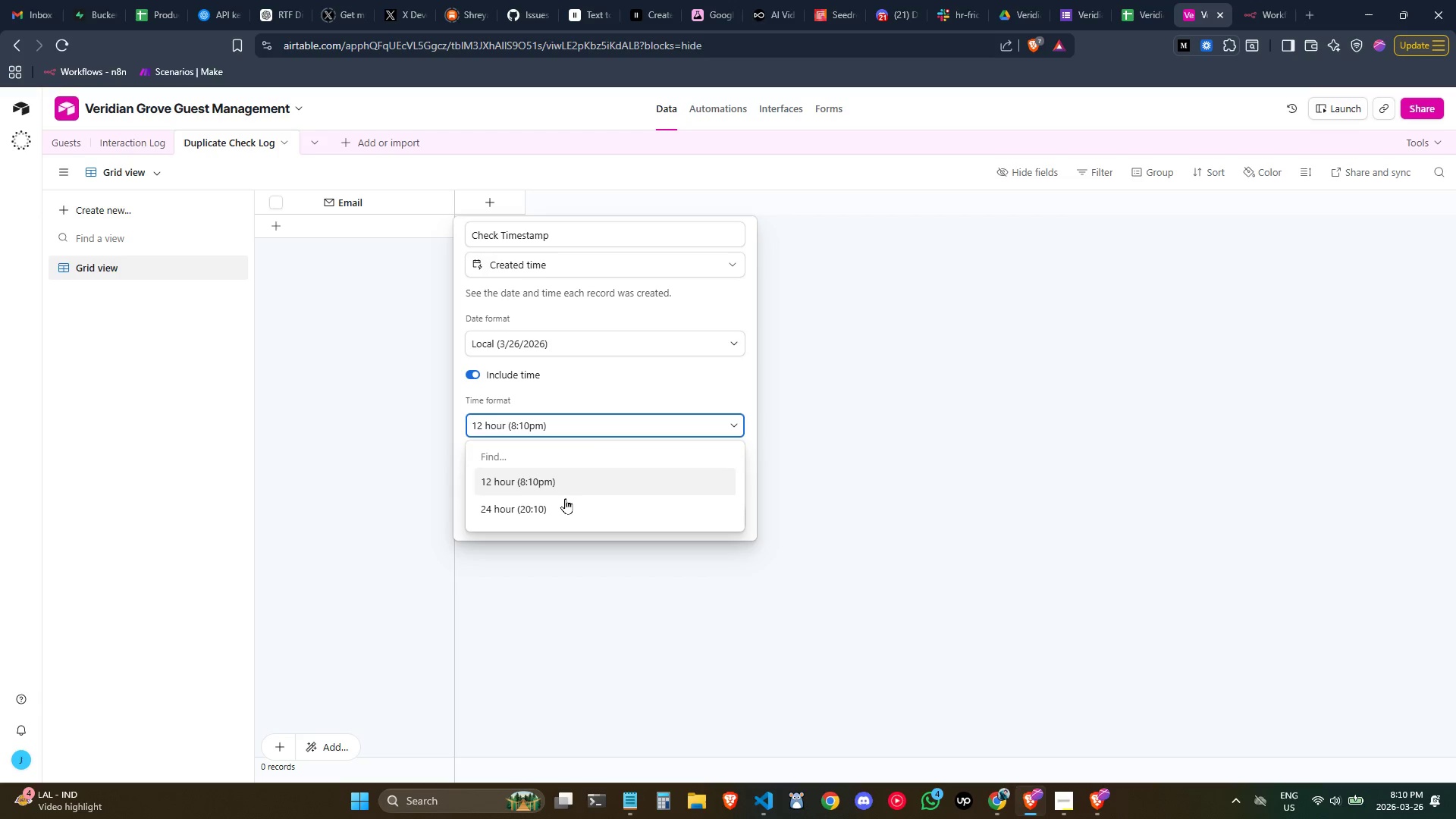 
left_click([563, 500])
 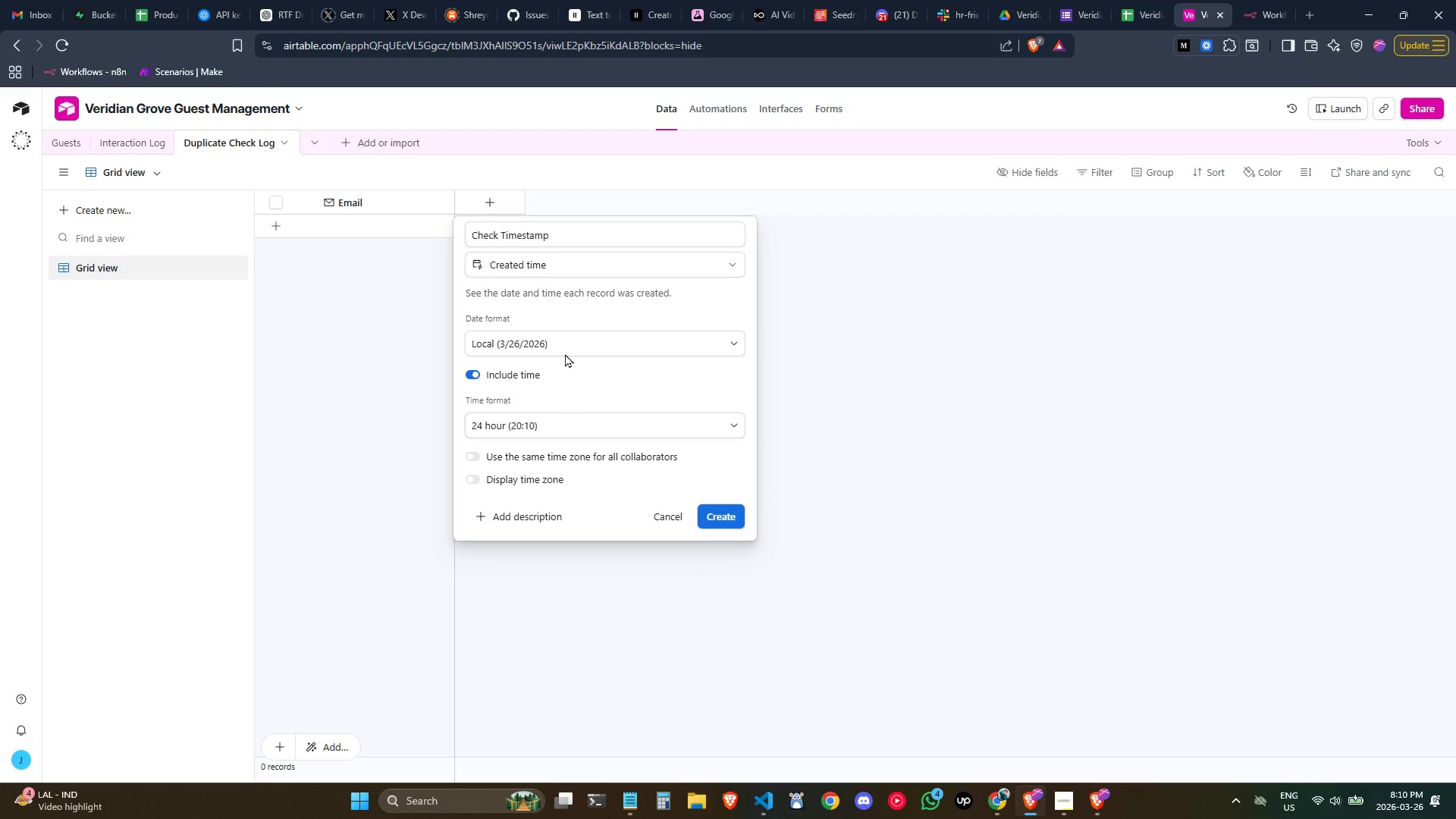 
left_click([565, 350])
 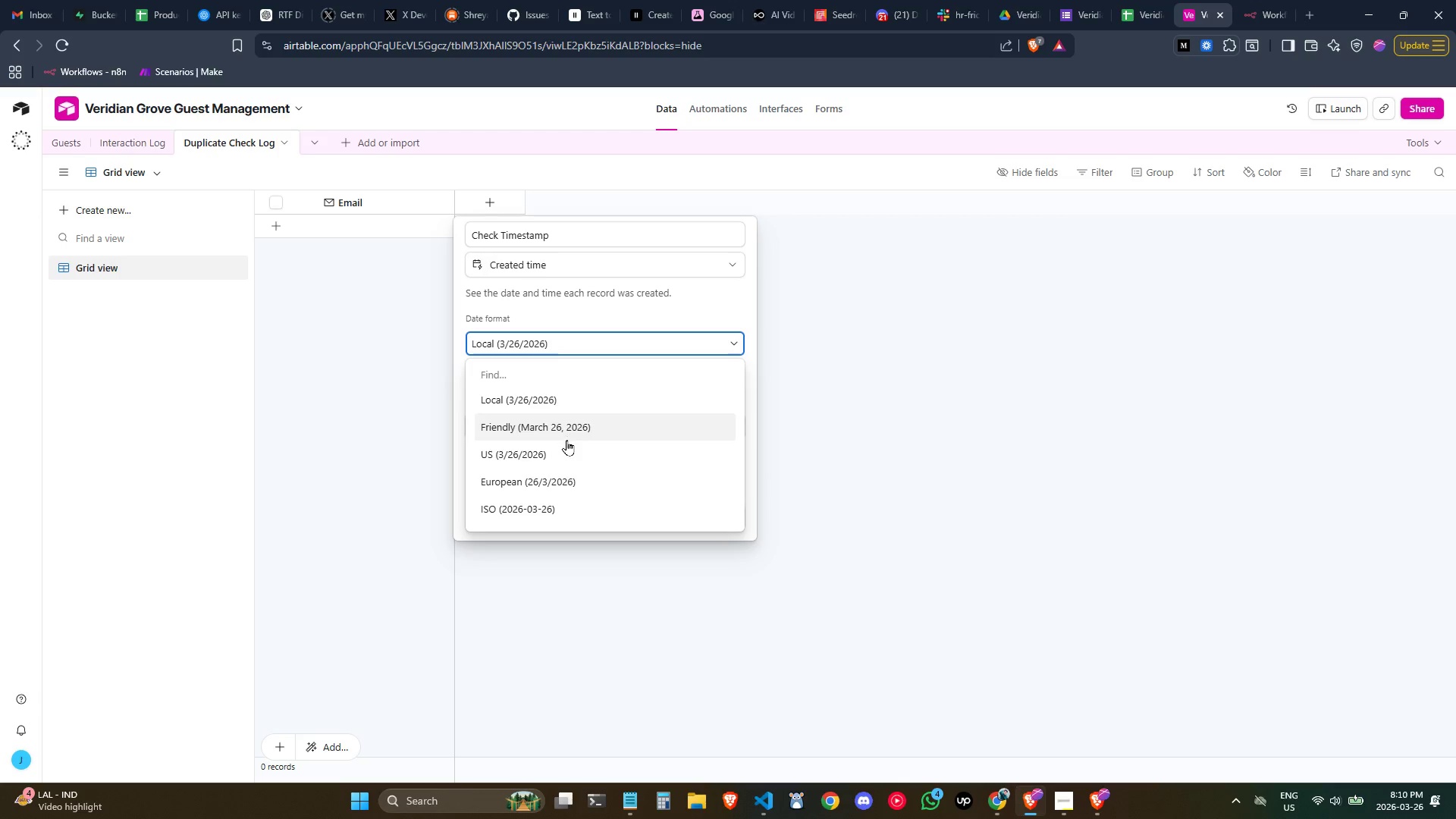 
scroll: coordinate [566, 440], scroll_direction: down, amount: 1.0
 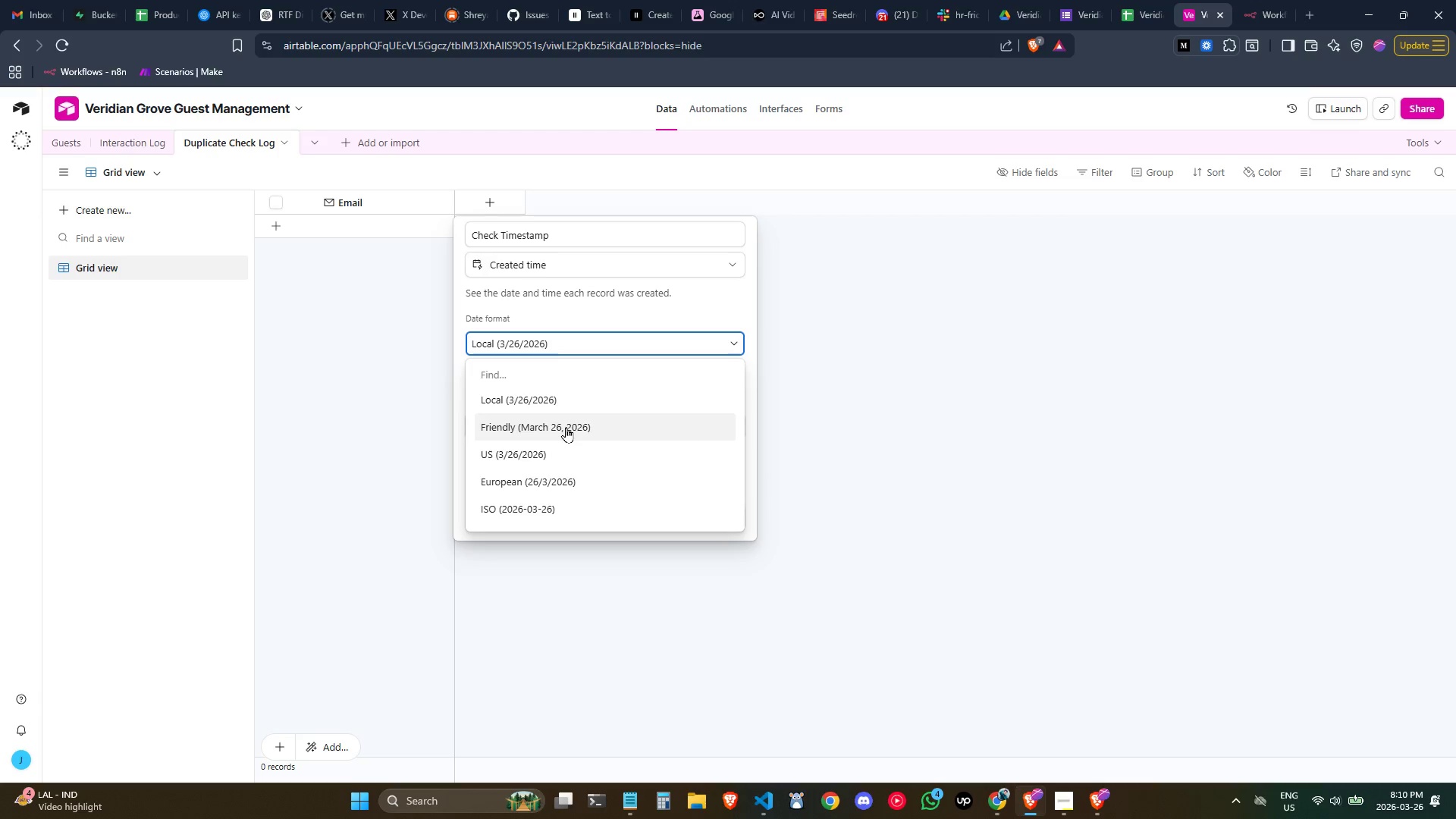 
type(iso)
 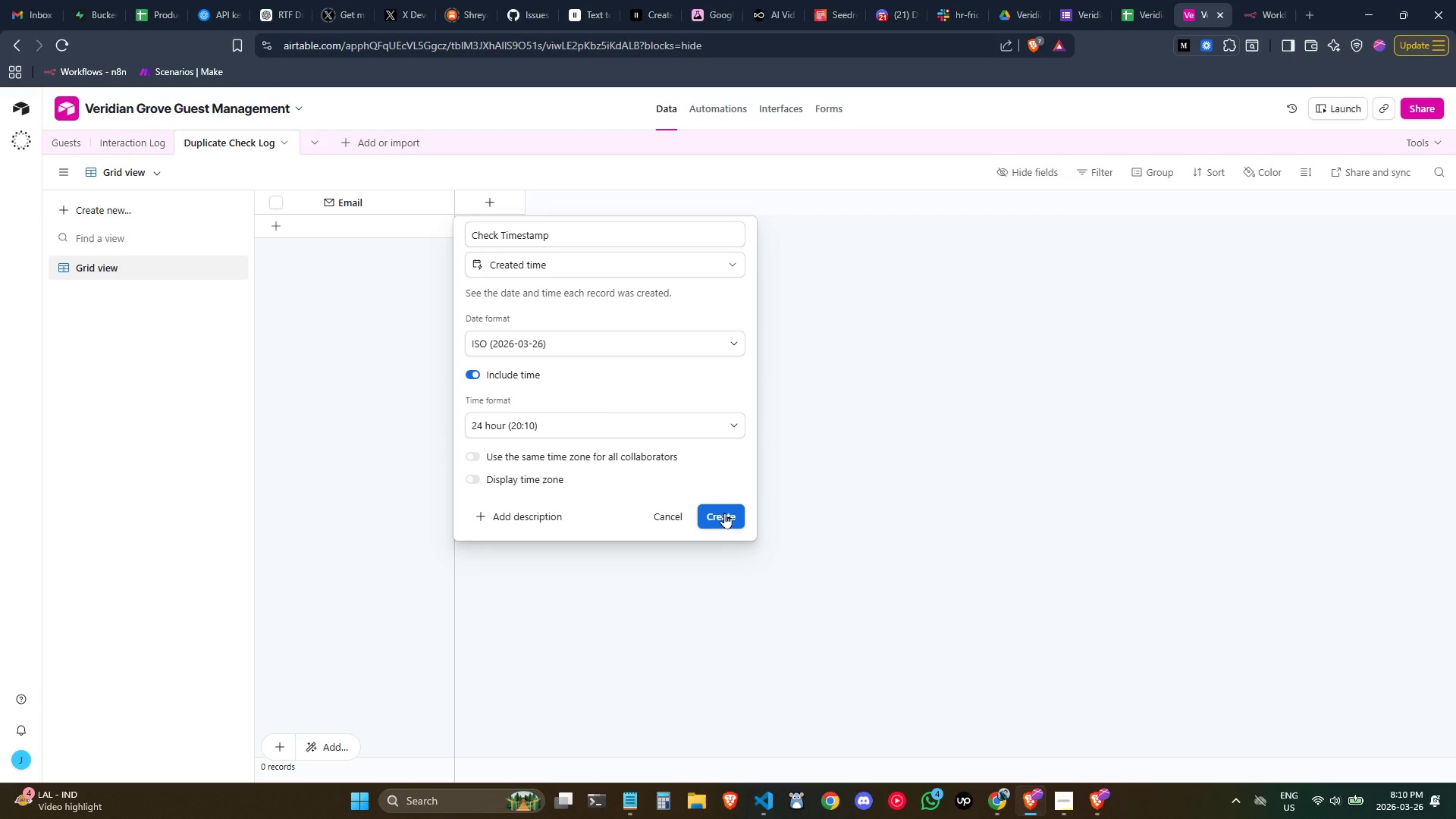 
wait(6.59)
 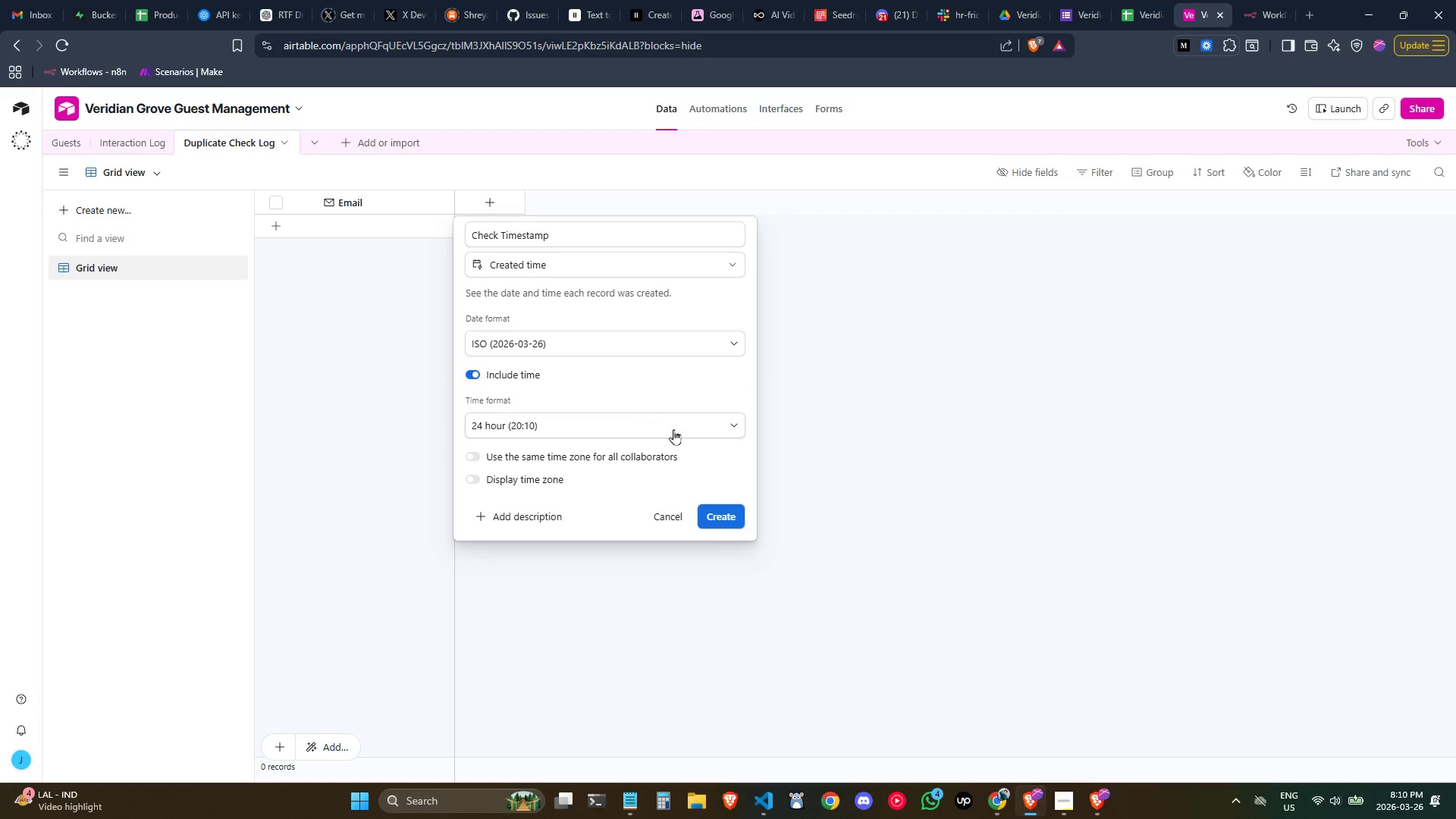 
left_click([724, 513])
 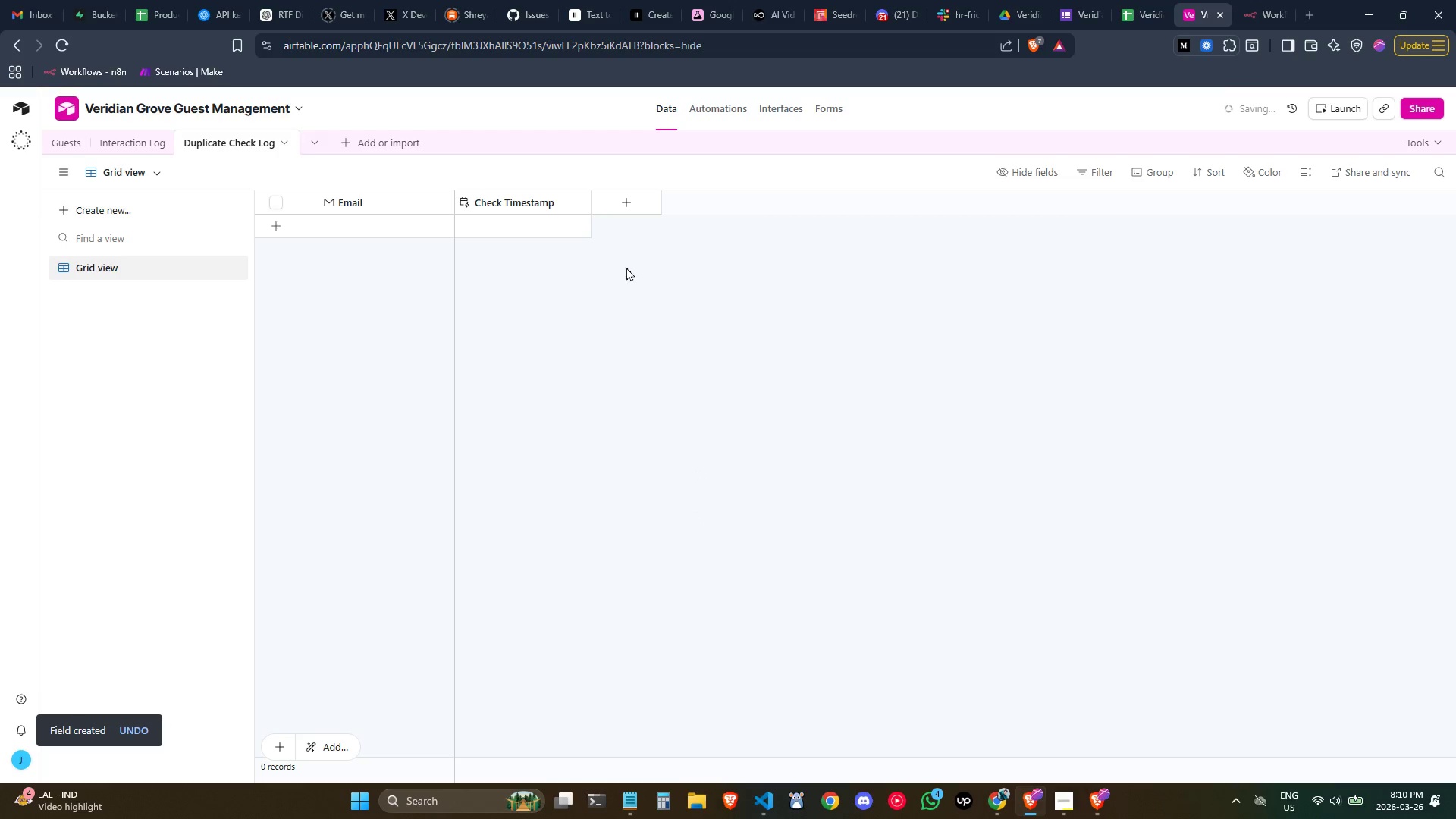 
left_click([634, 205])
 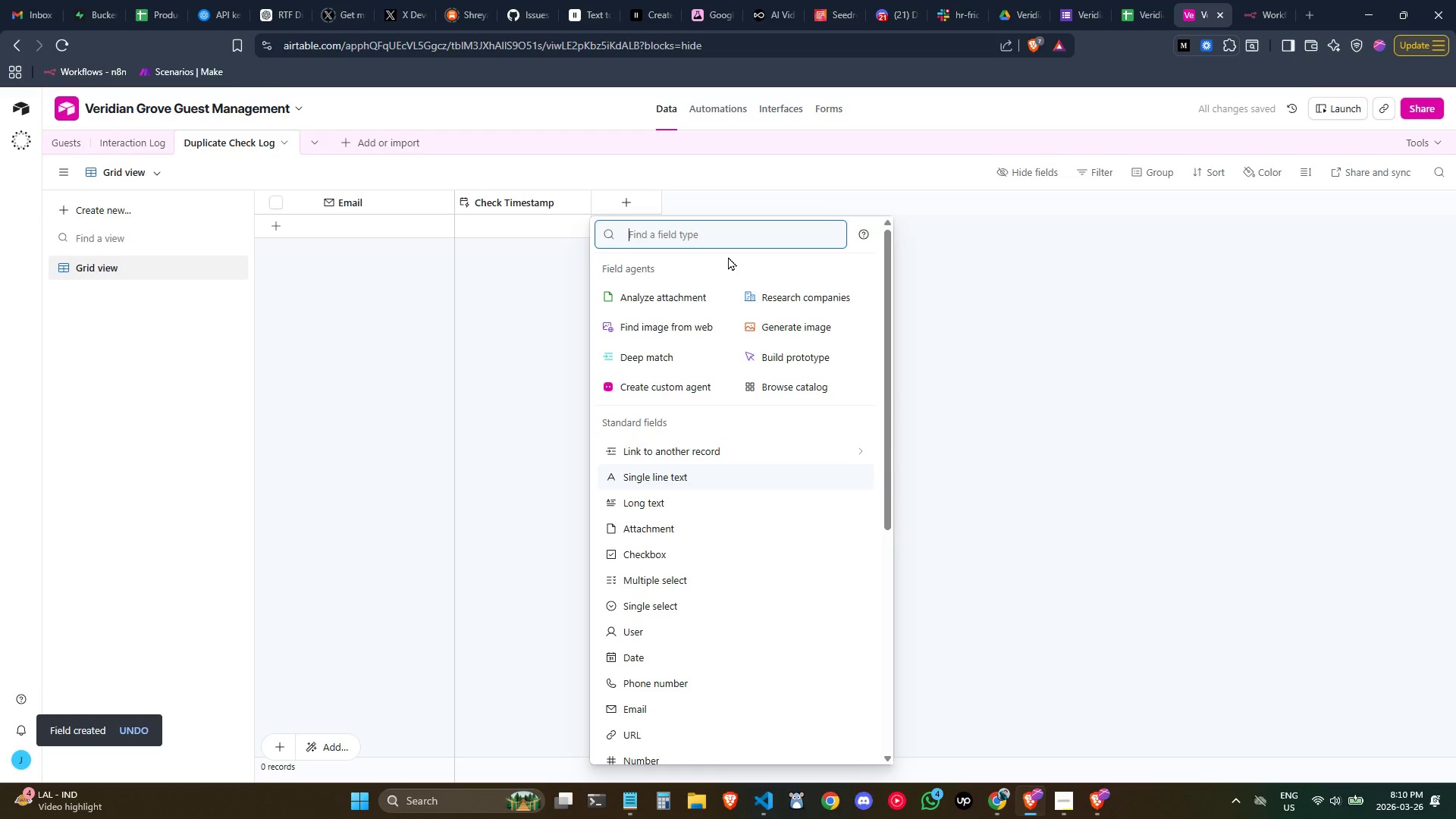 
hold_key(key=ShiftLeft, duration=0.58)
 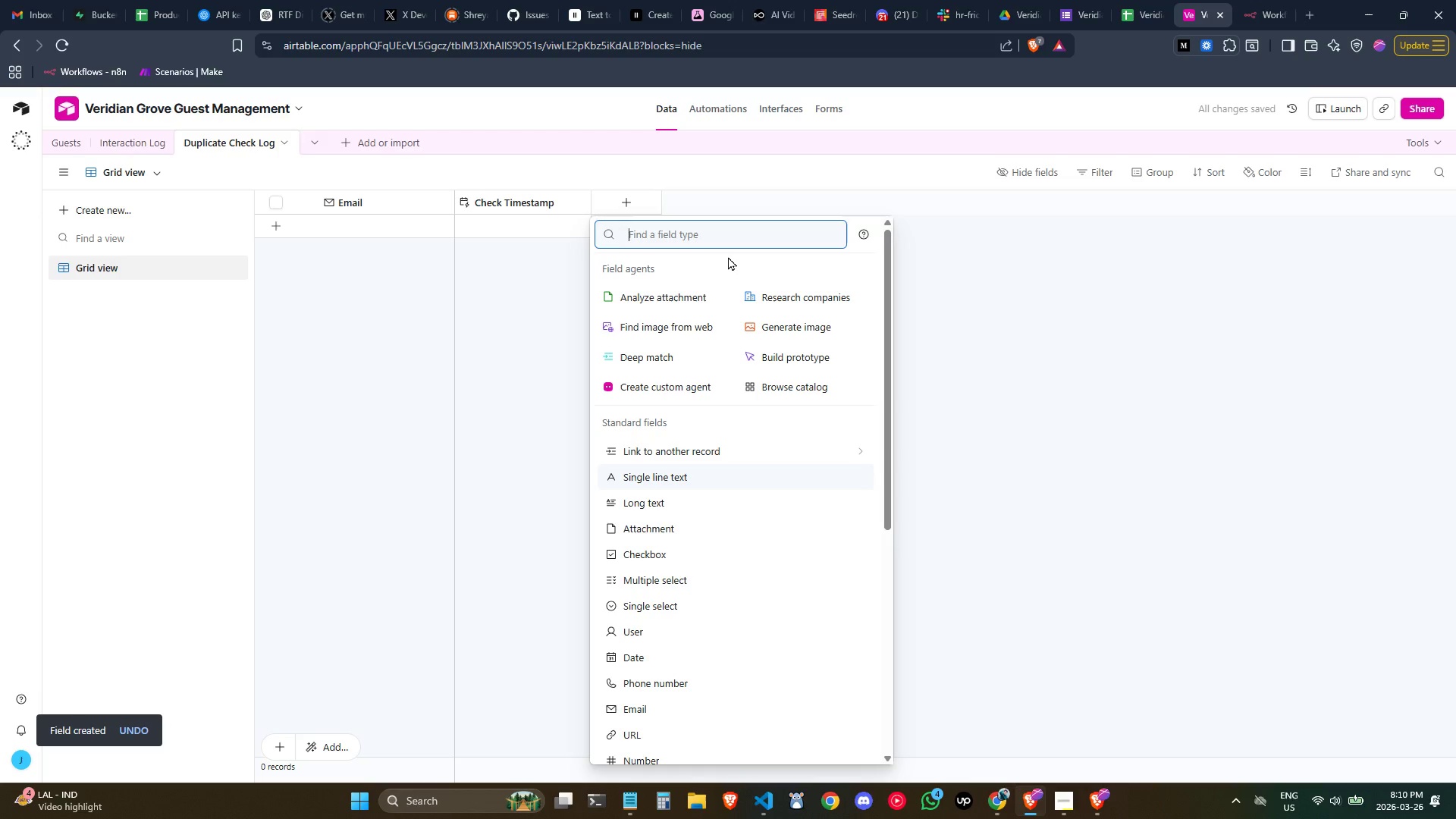 
type(check)
 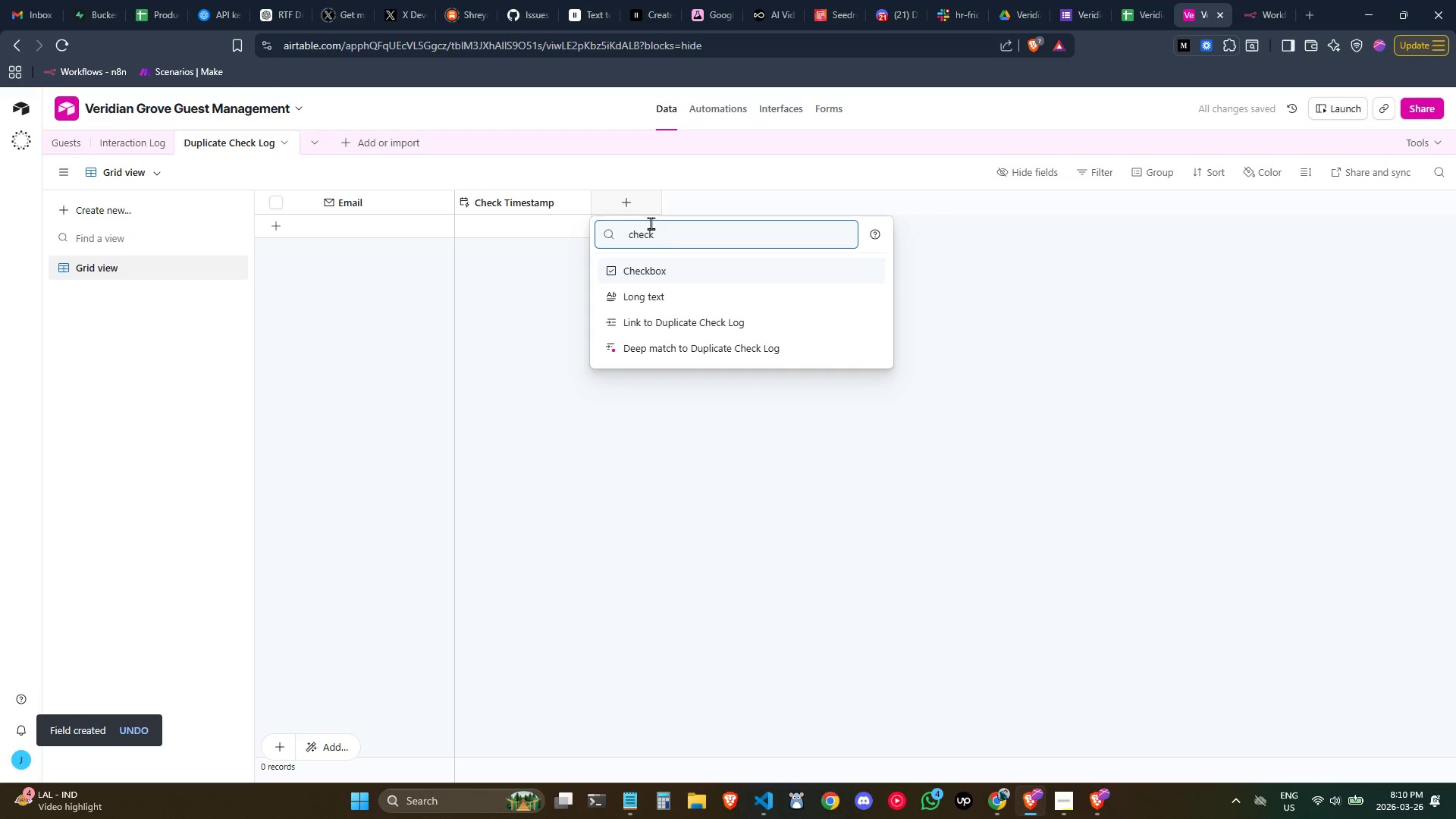 
left_click([673, 271])
 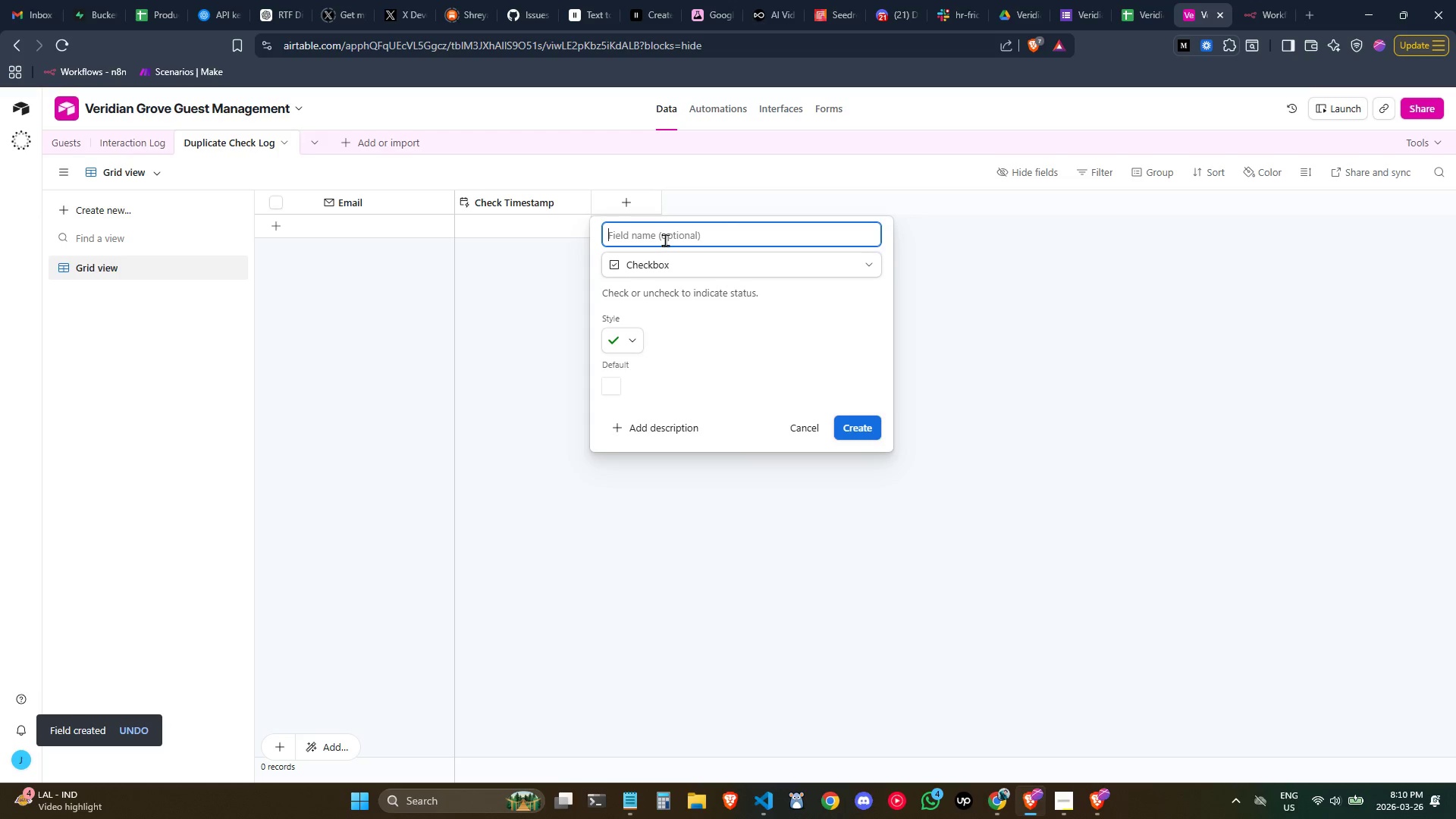 
type(Duplicate Found)
 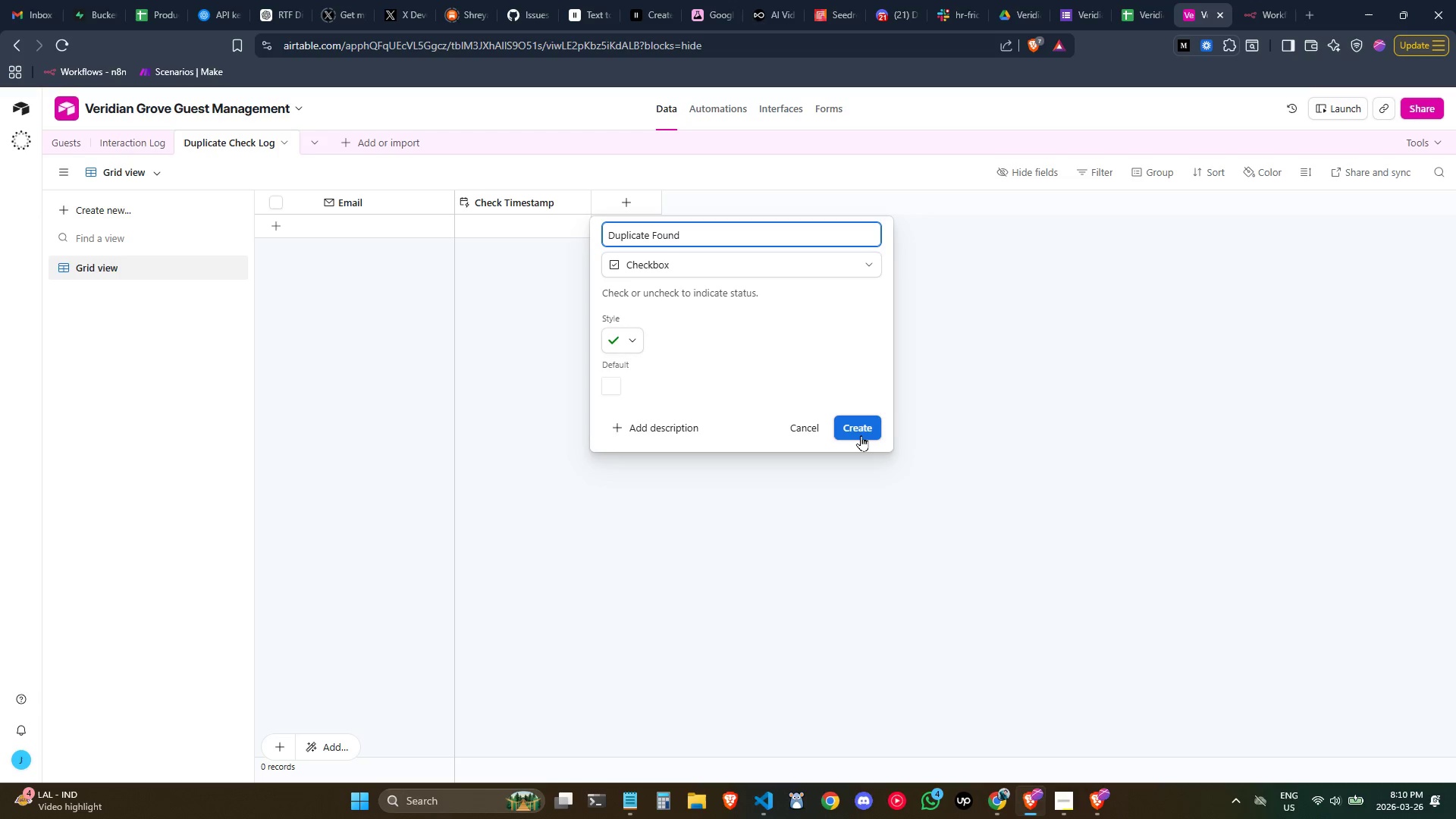 
left_click([861, 435])
 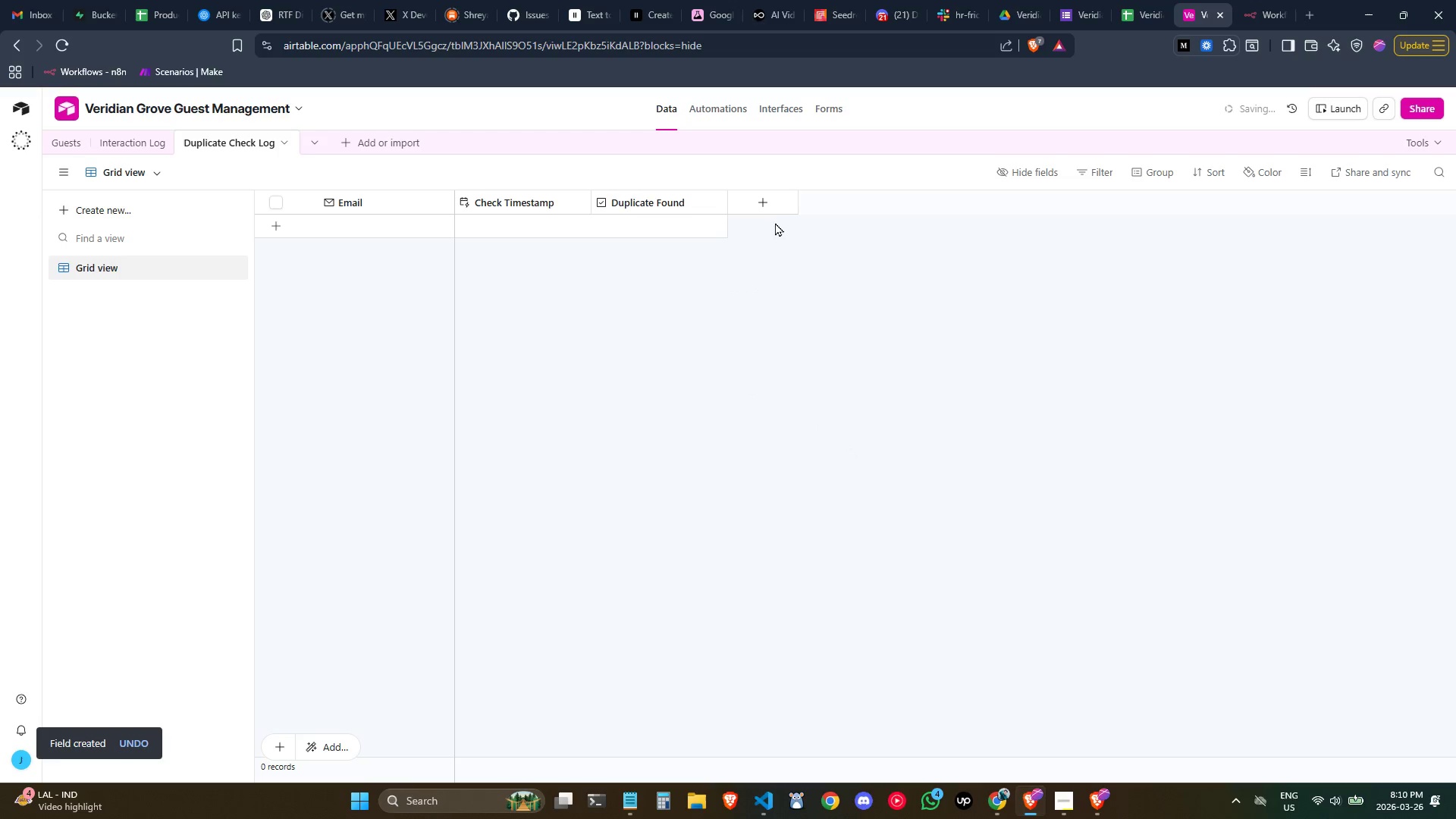 
left_click([759, 209])
 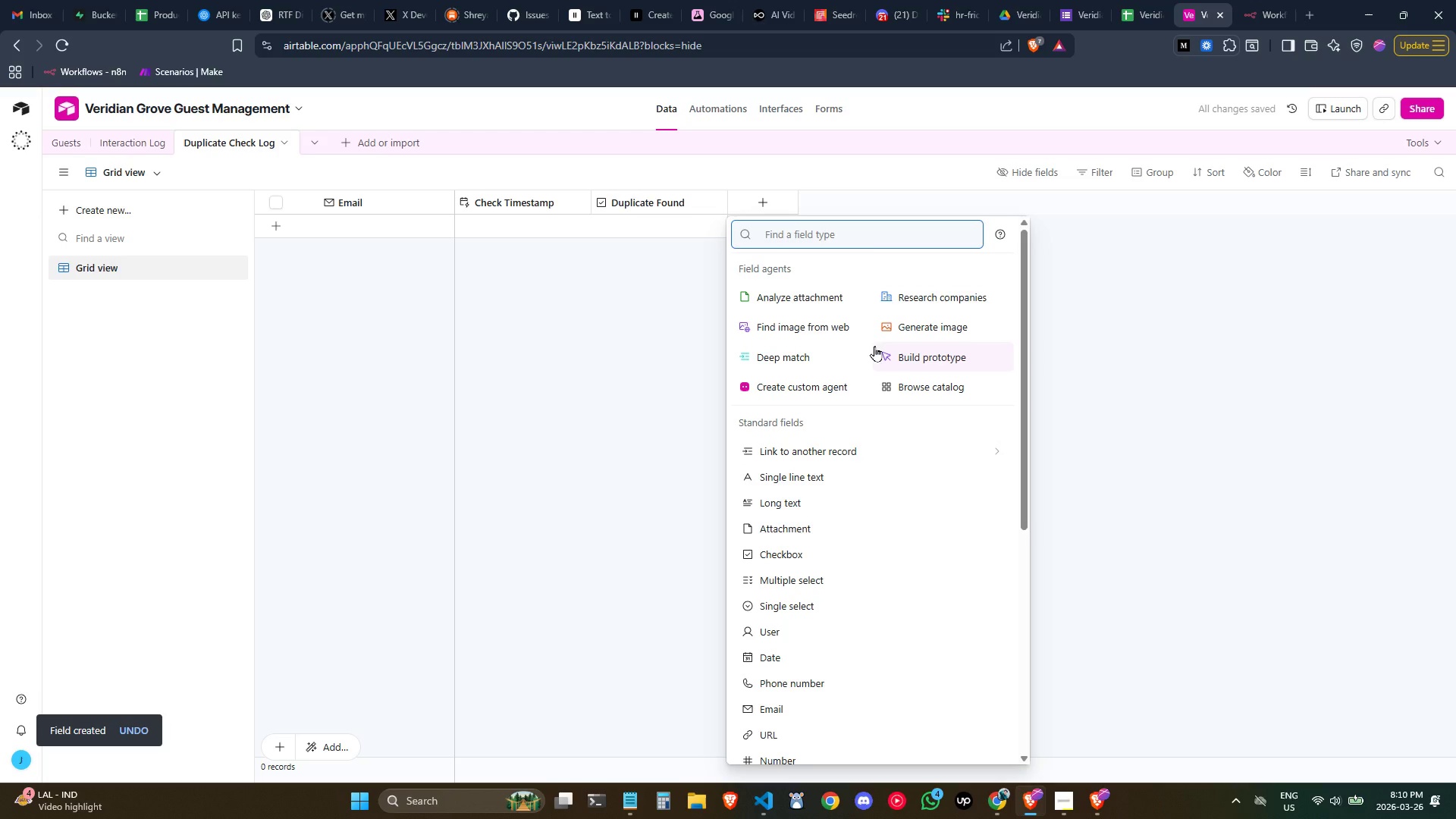 
type(Dupl)
key(Backspace)
key(Backspace)
key(Backspace)
key(Backspace)
key(Backspace)
type(email)
 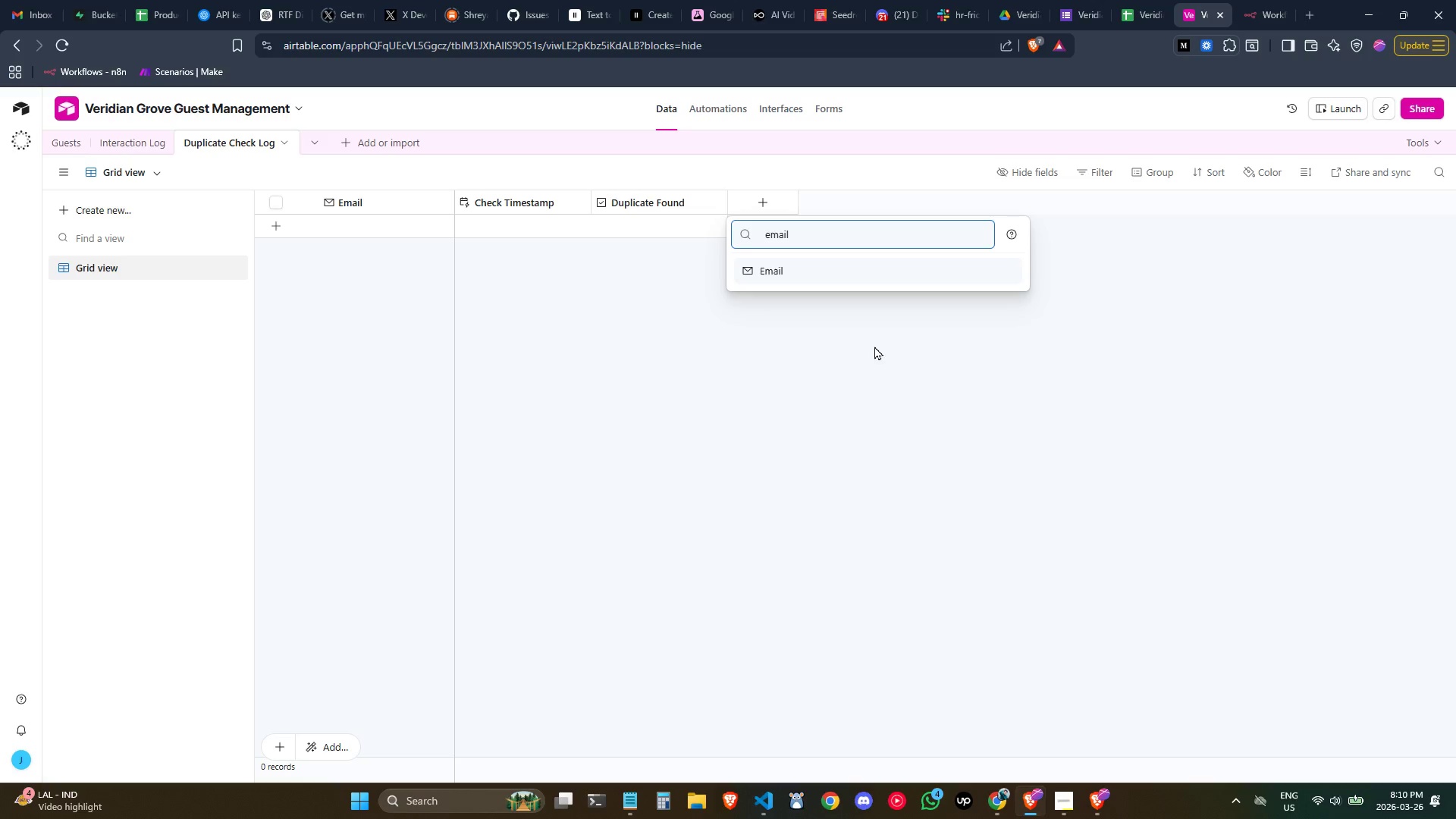 
key(Enter)
 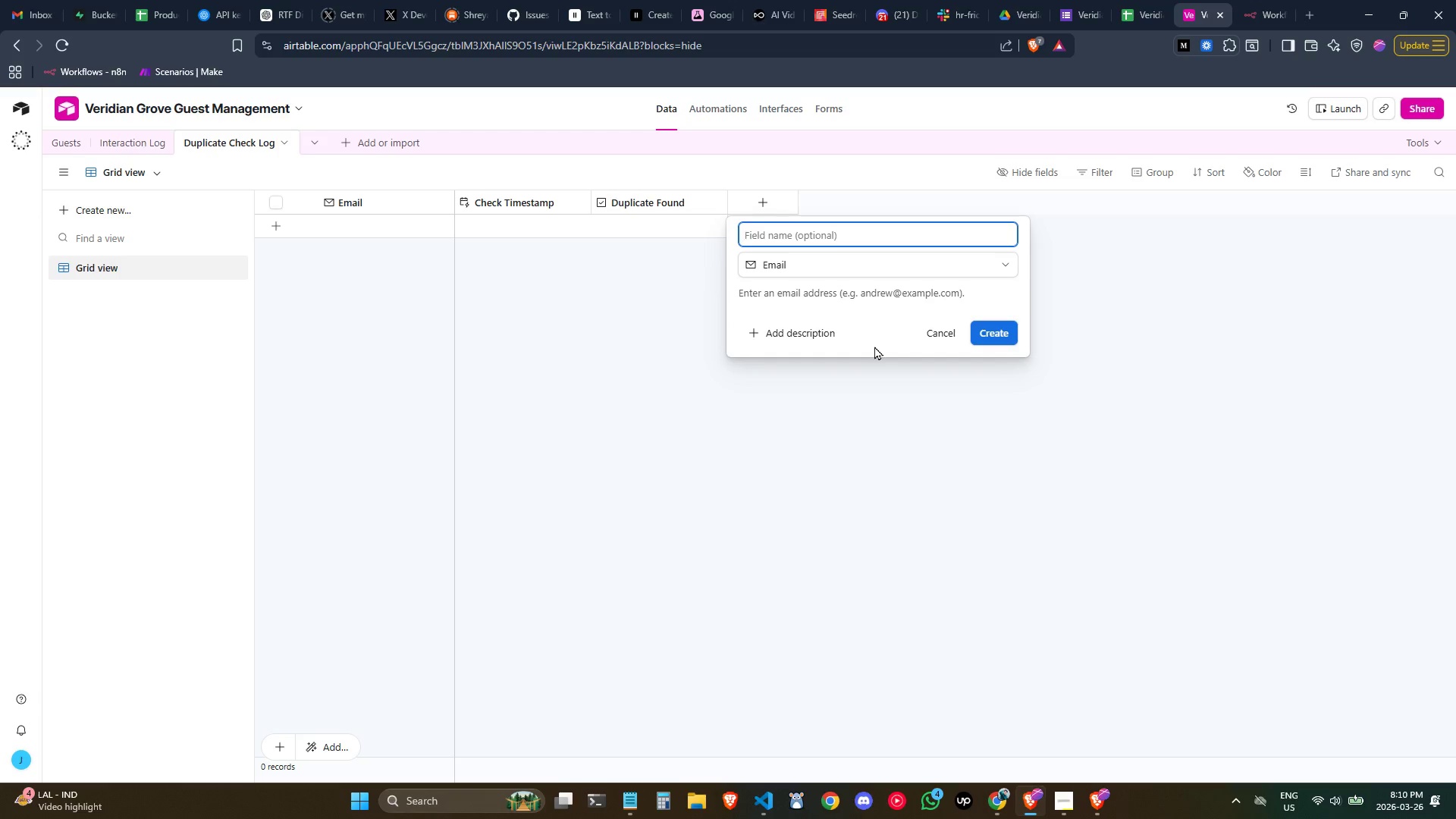 
type(Duplicatie)
key(Backspace)
key(Backspace)
type(e Email Match)
 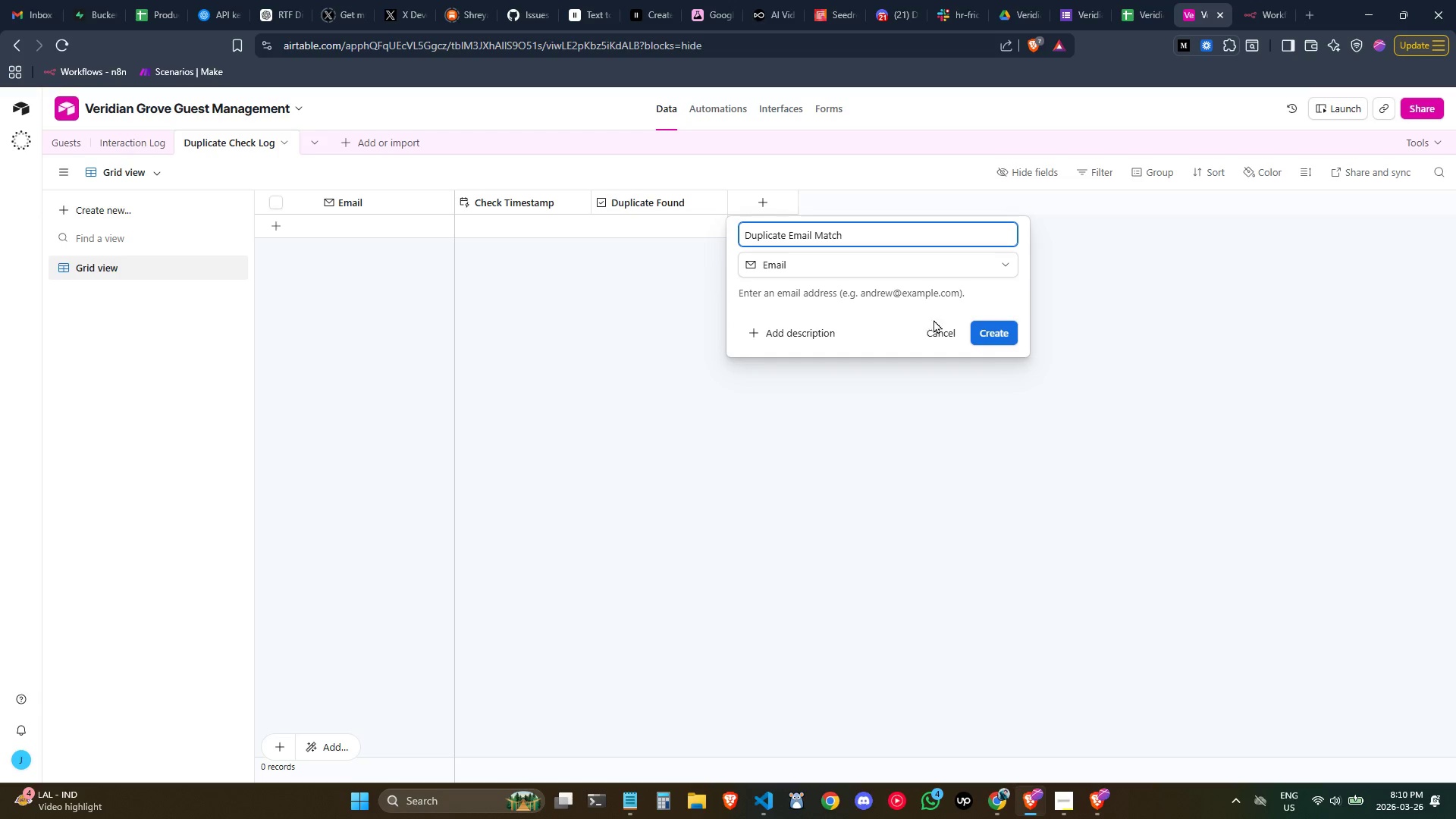 
left_click([1007, 337])
 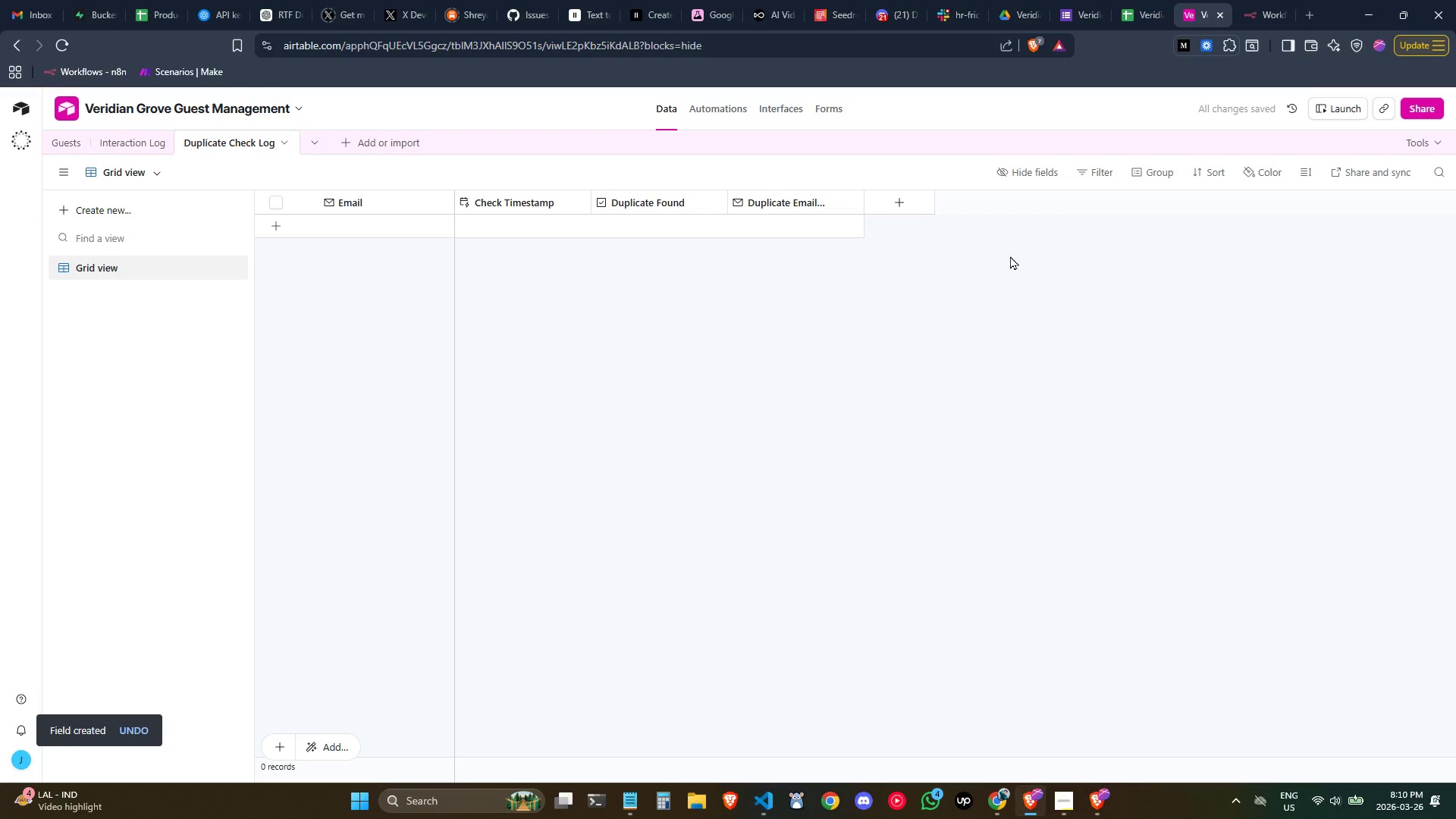 
left_click([900, 206])
 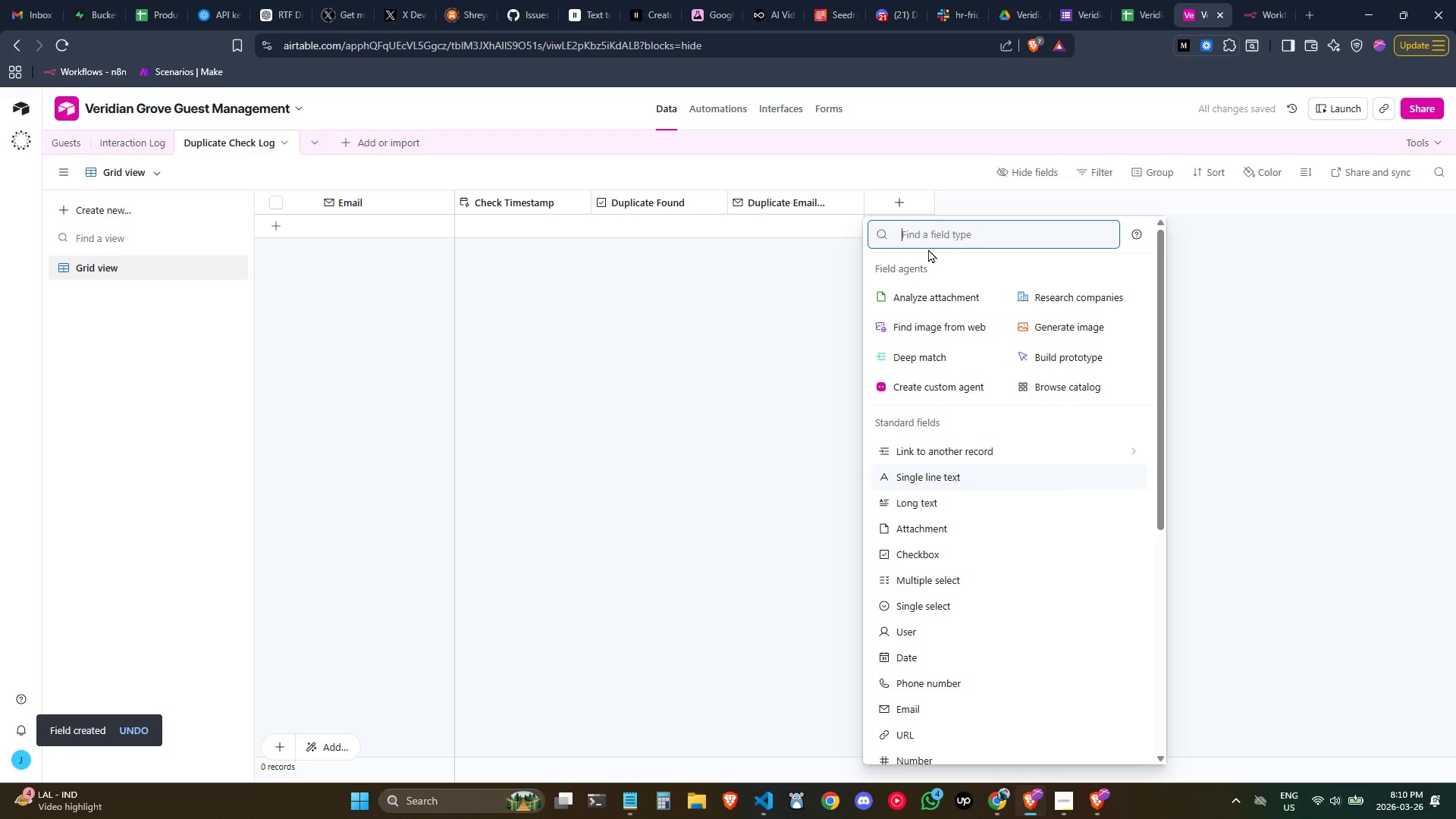 
type(sing)
 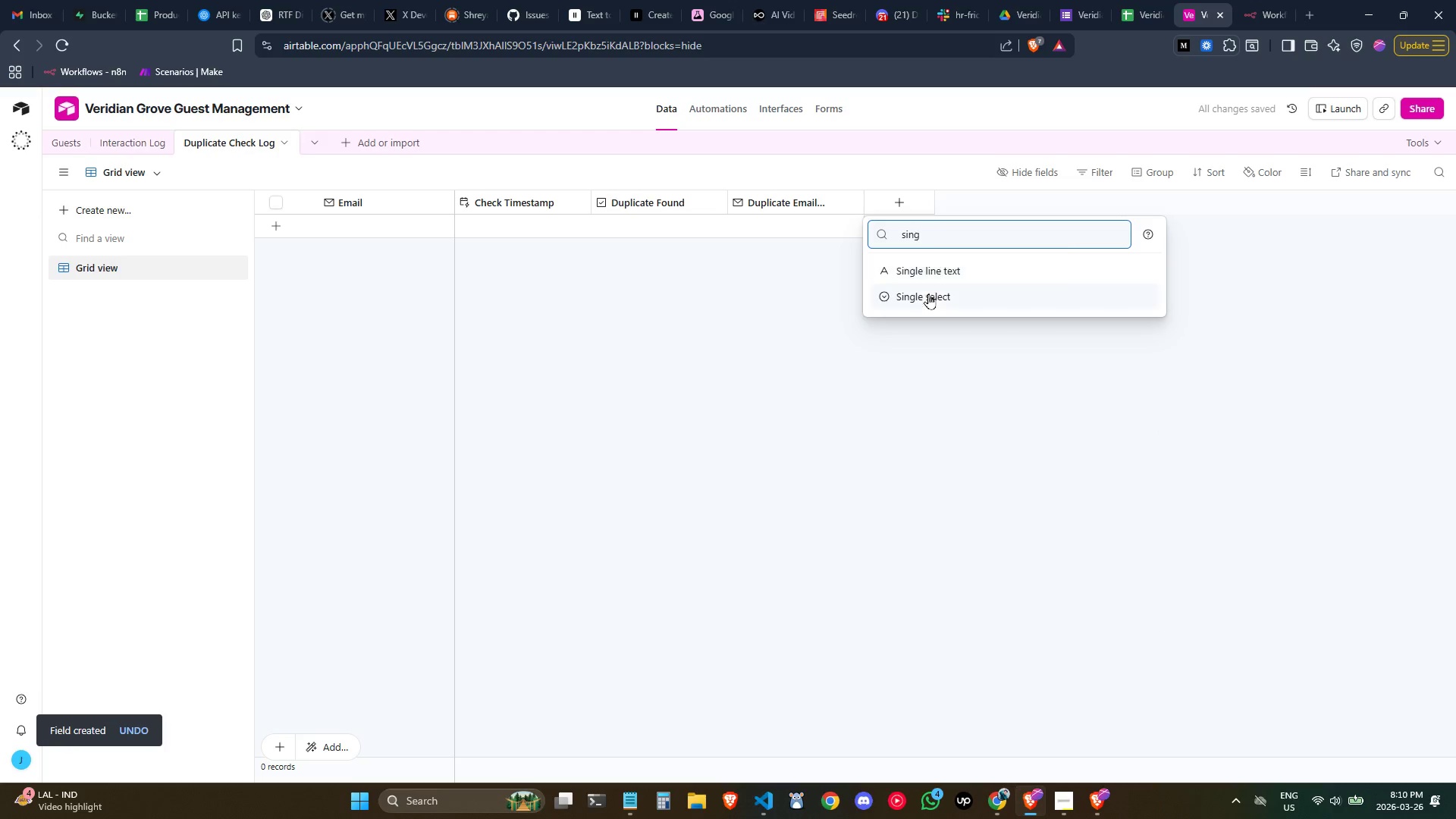 
left_click([932, 297])
 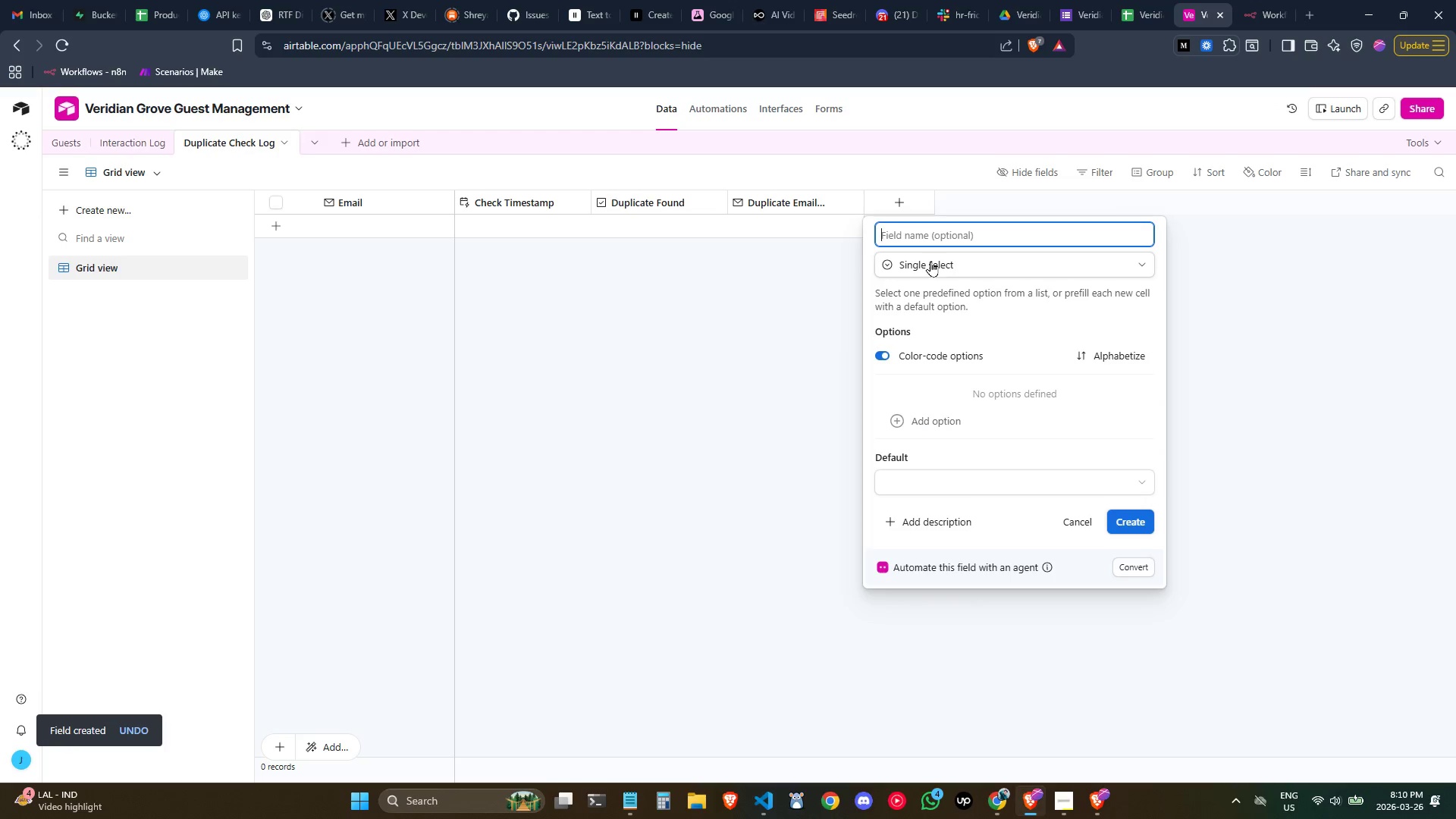 
type(Action Taken)
 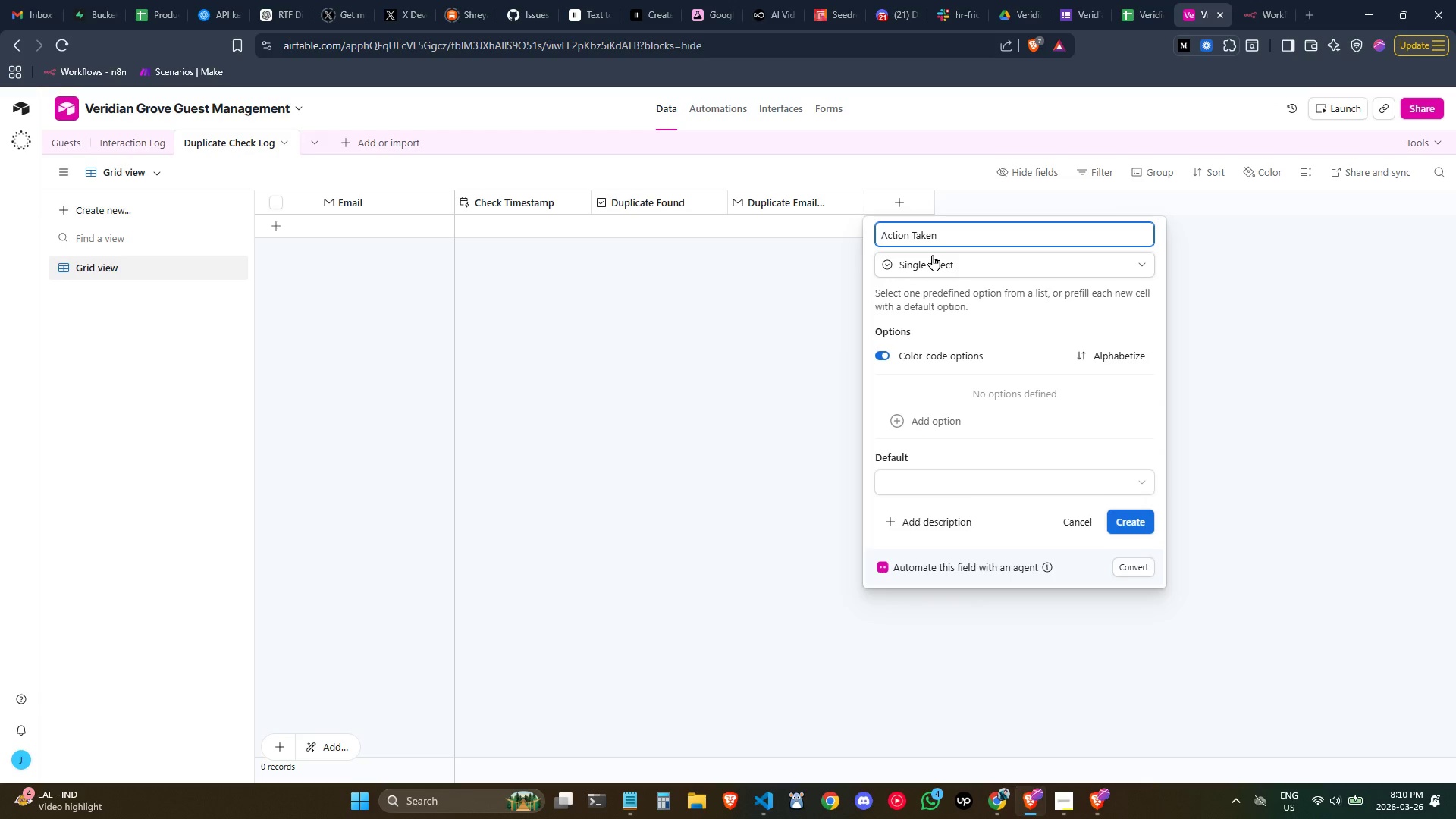 
wait(10.61)
 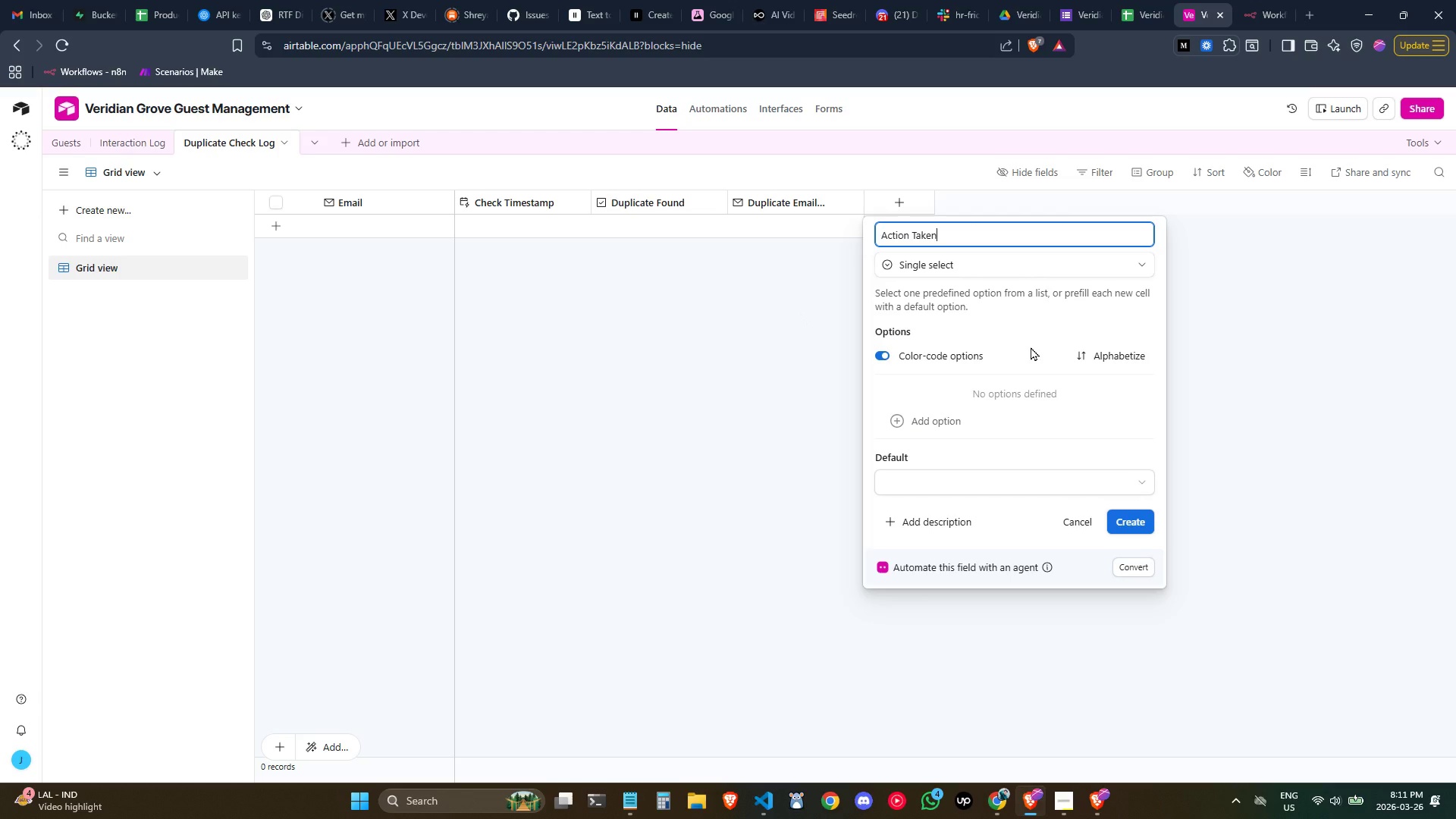 
left_click([960, 422])
 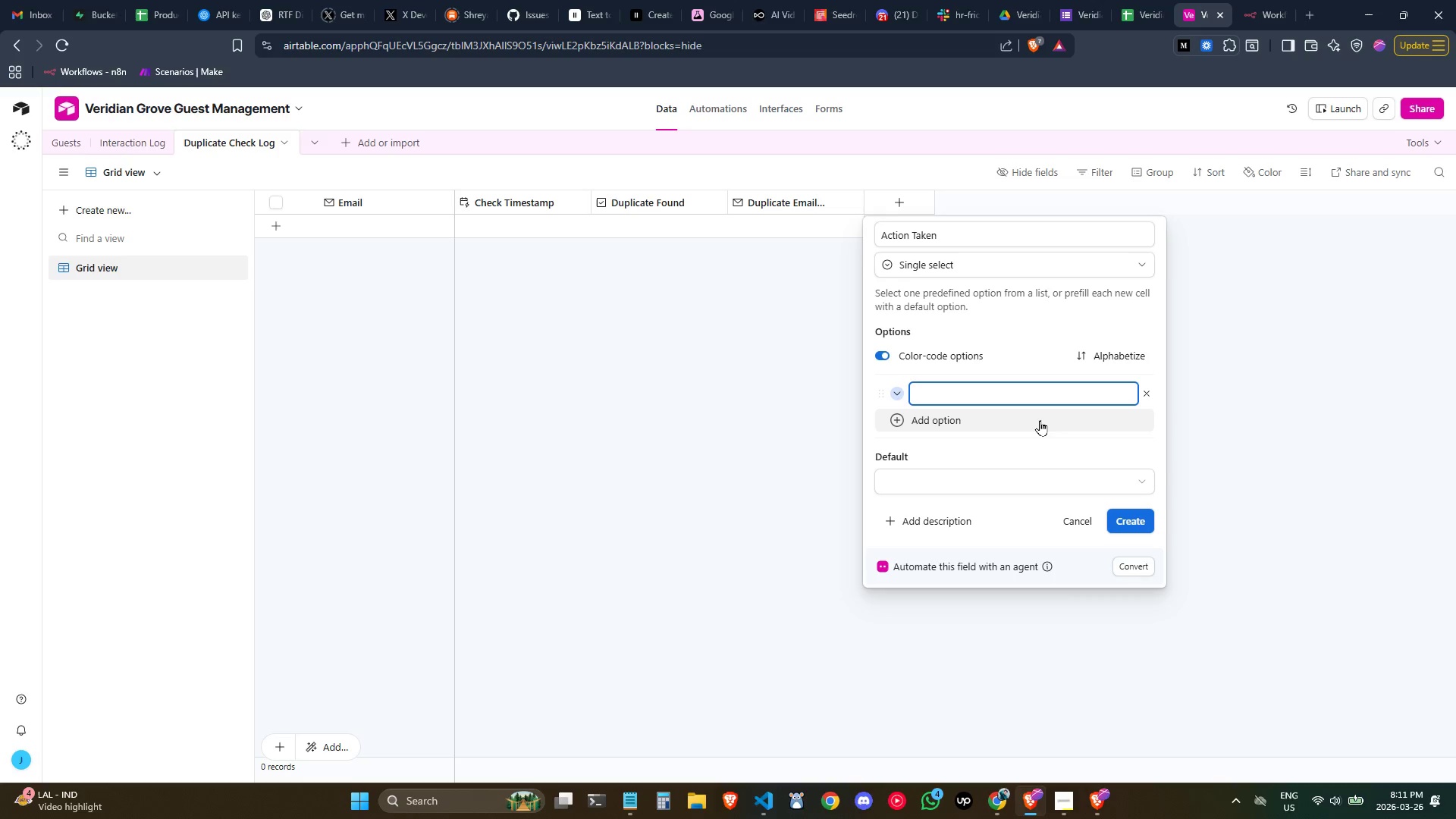 
type(V)
key(Backspace)
type(Created New)
 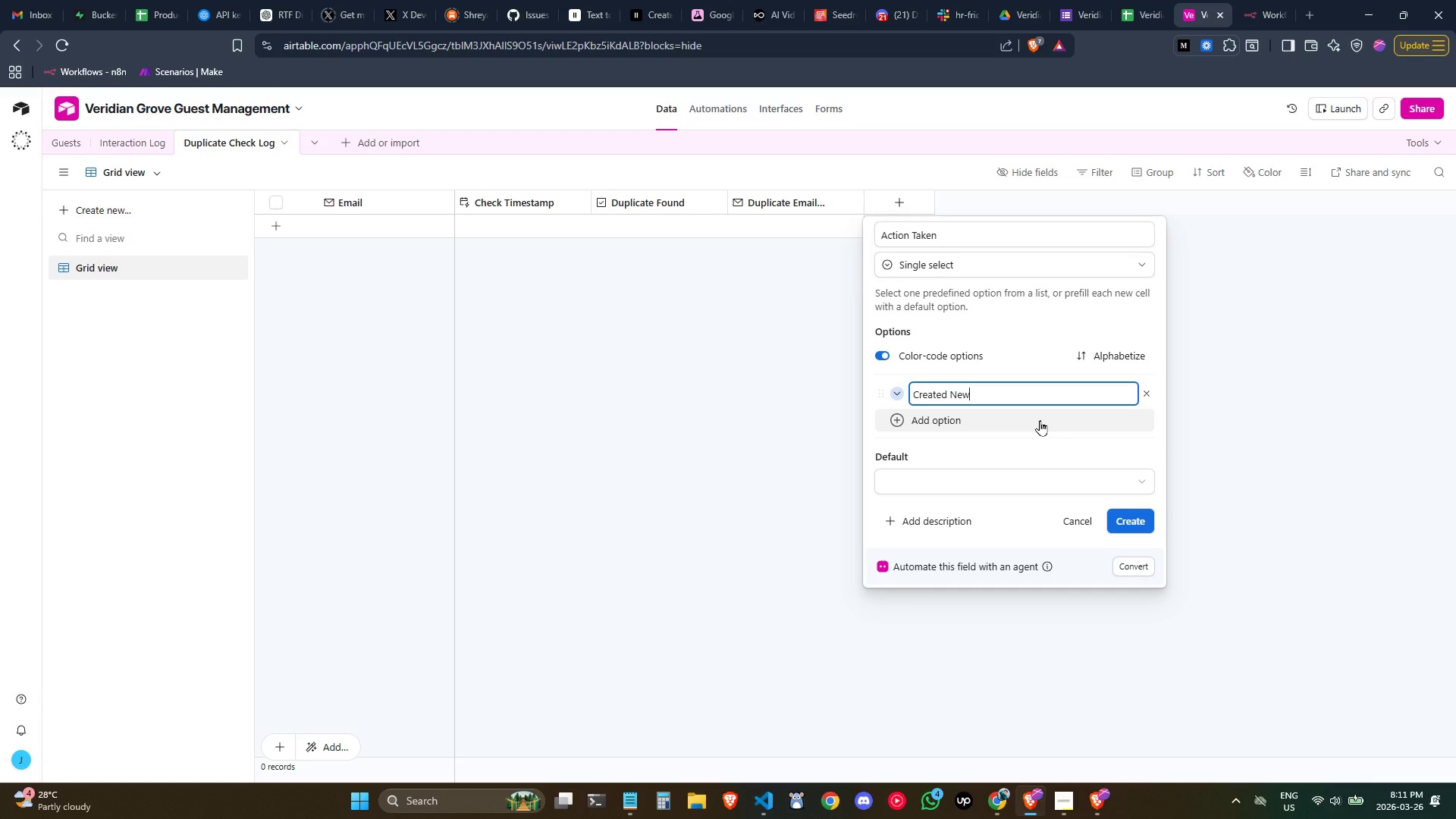 
left_click([1030, 424])
 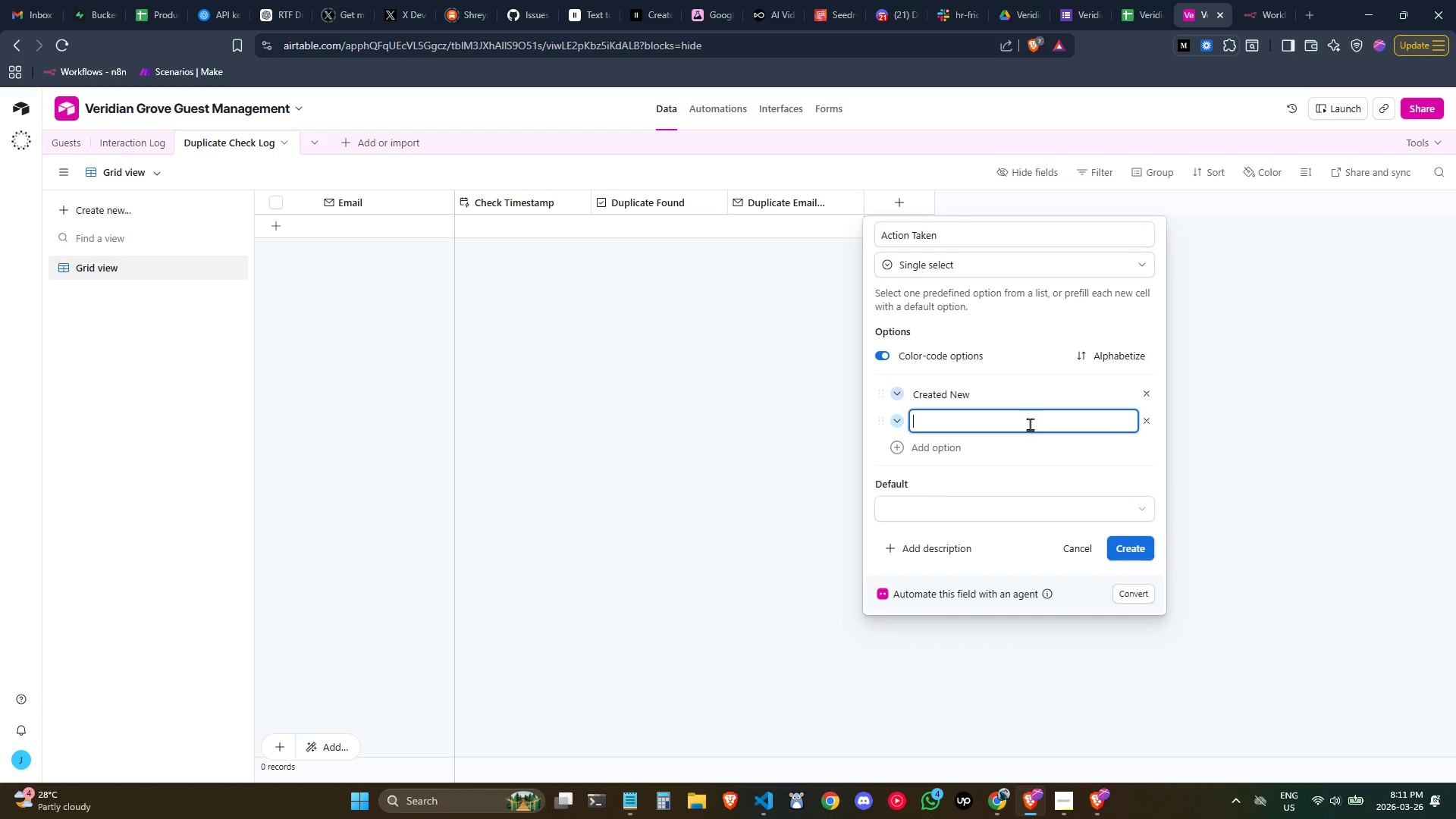 
type(Updated Ei)
key(Backspace)
type(xisting)
 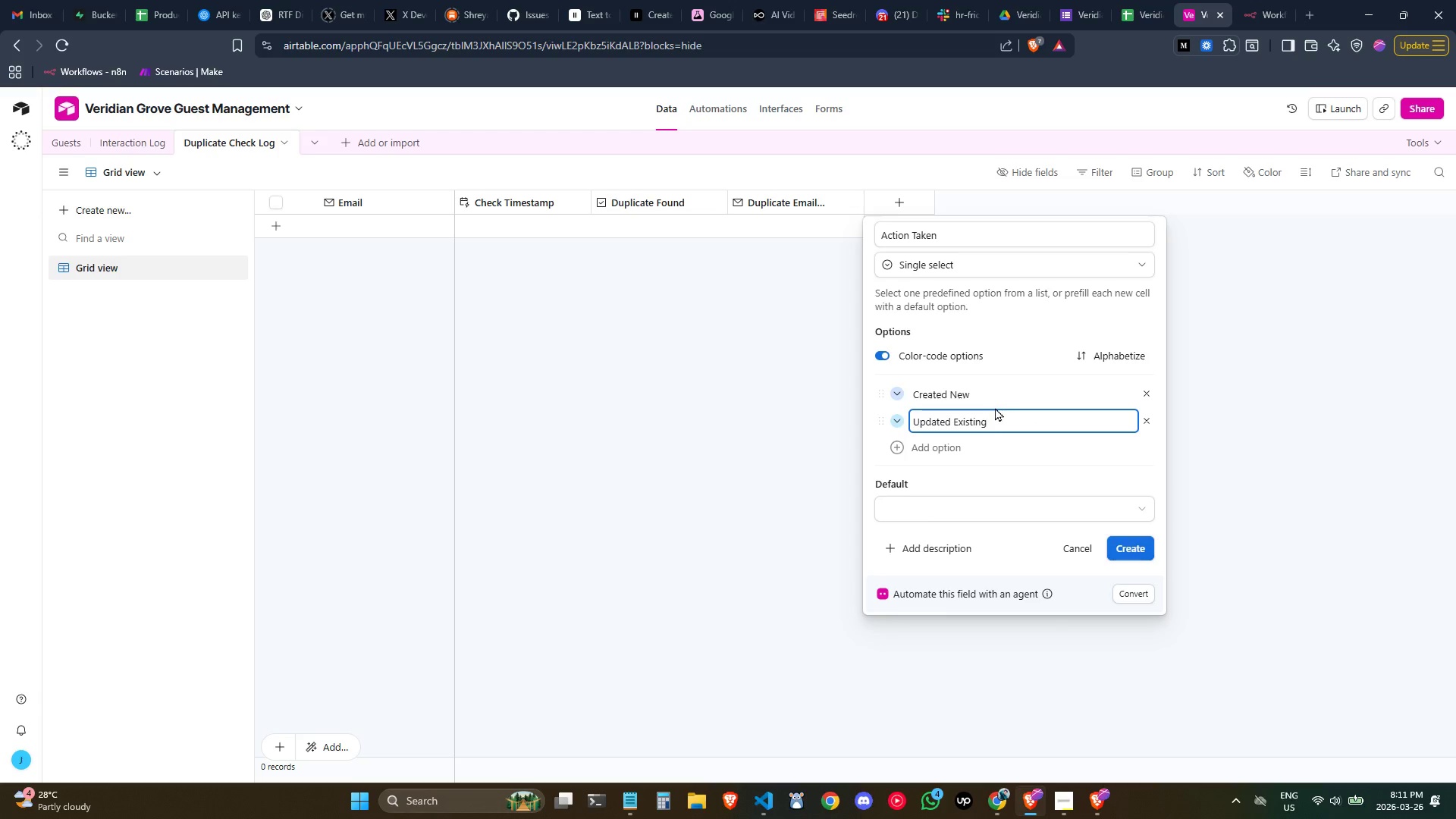 
left_click([965, 449])
 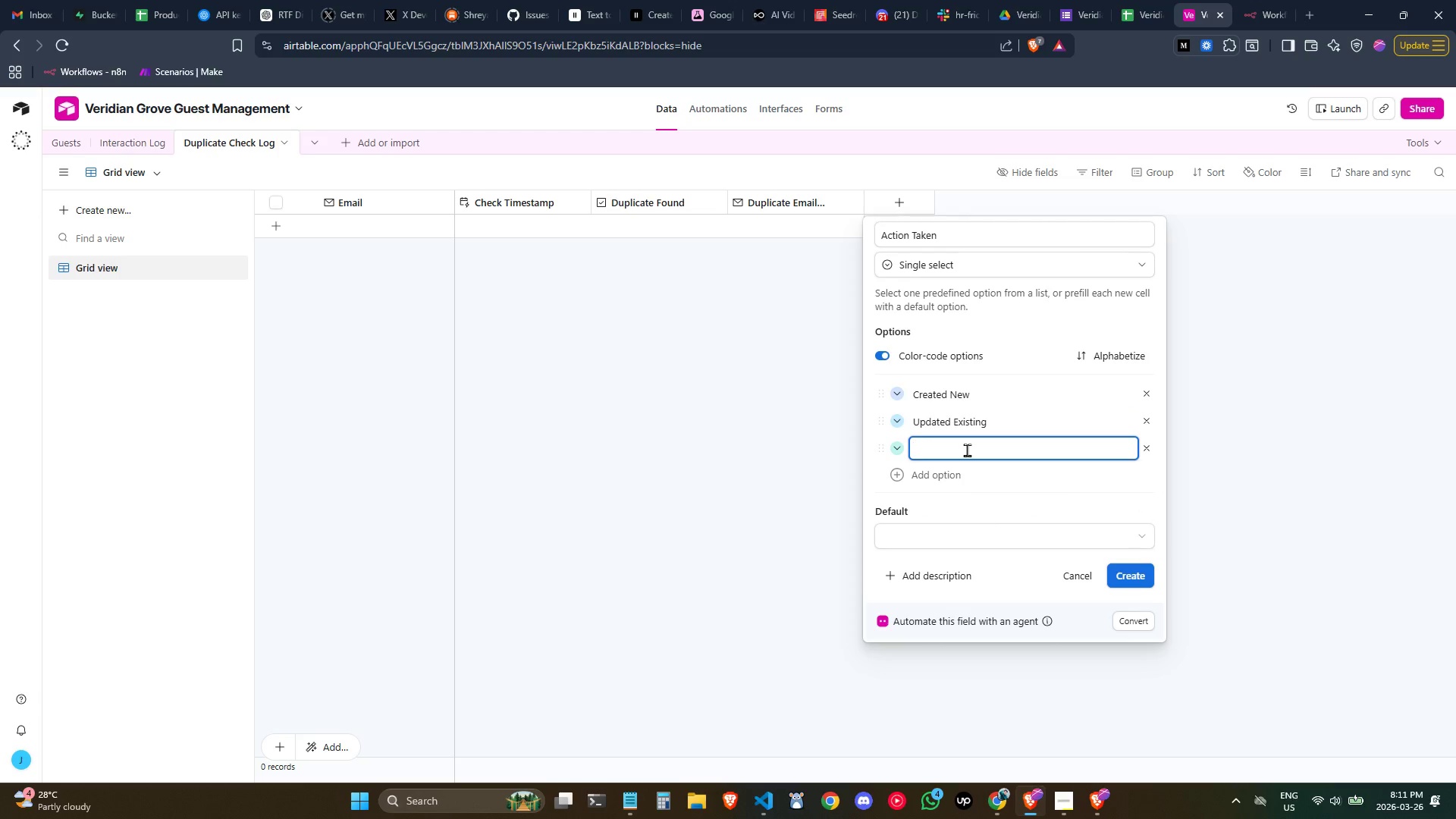 
type(Merged Records)
 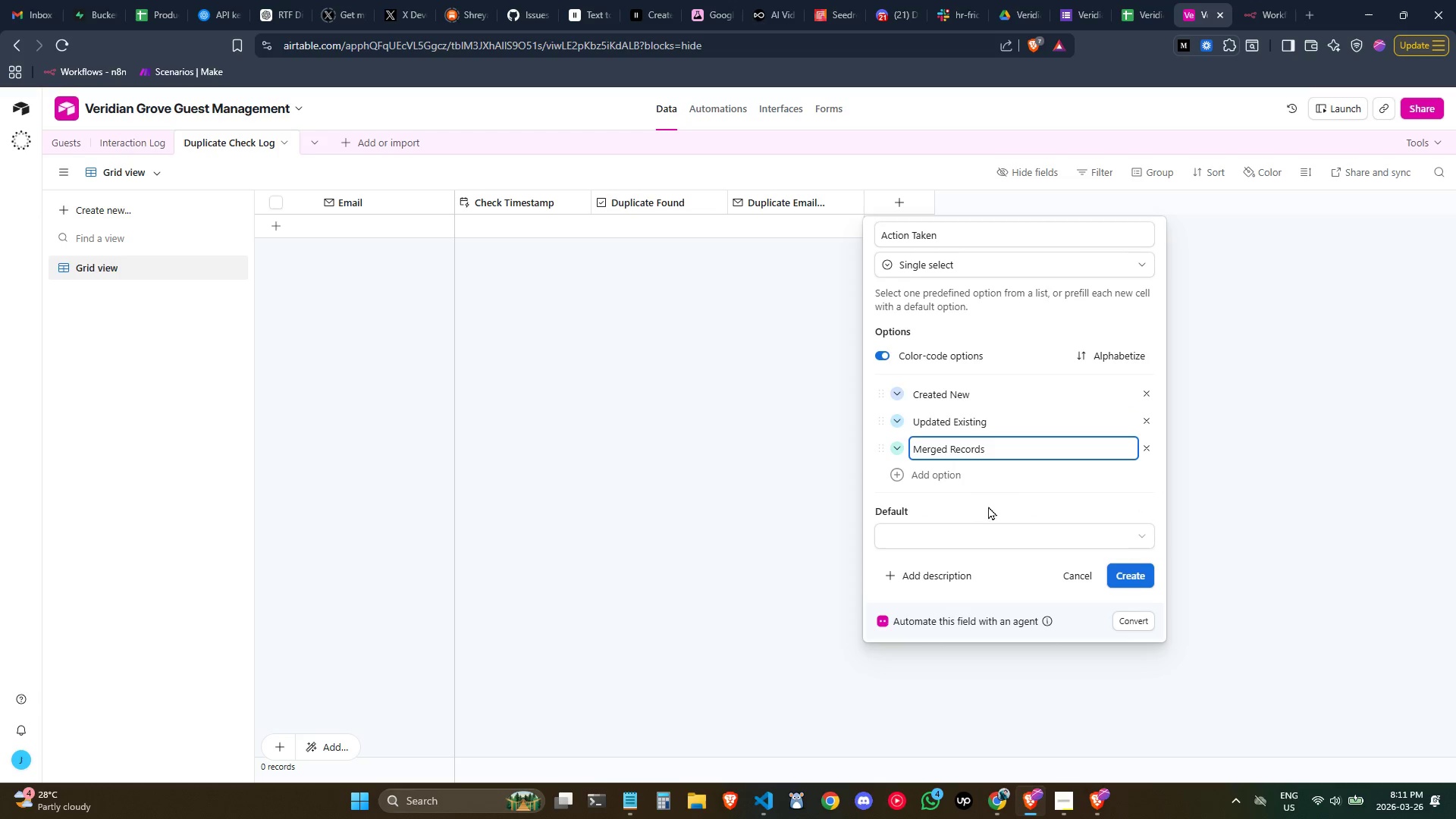 
left_click([948, 482])
 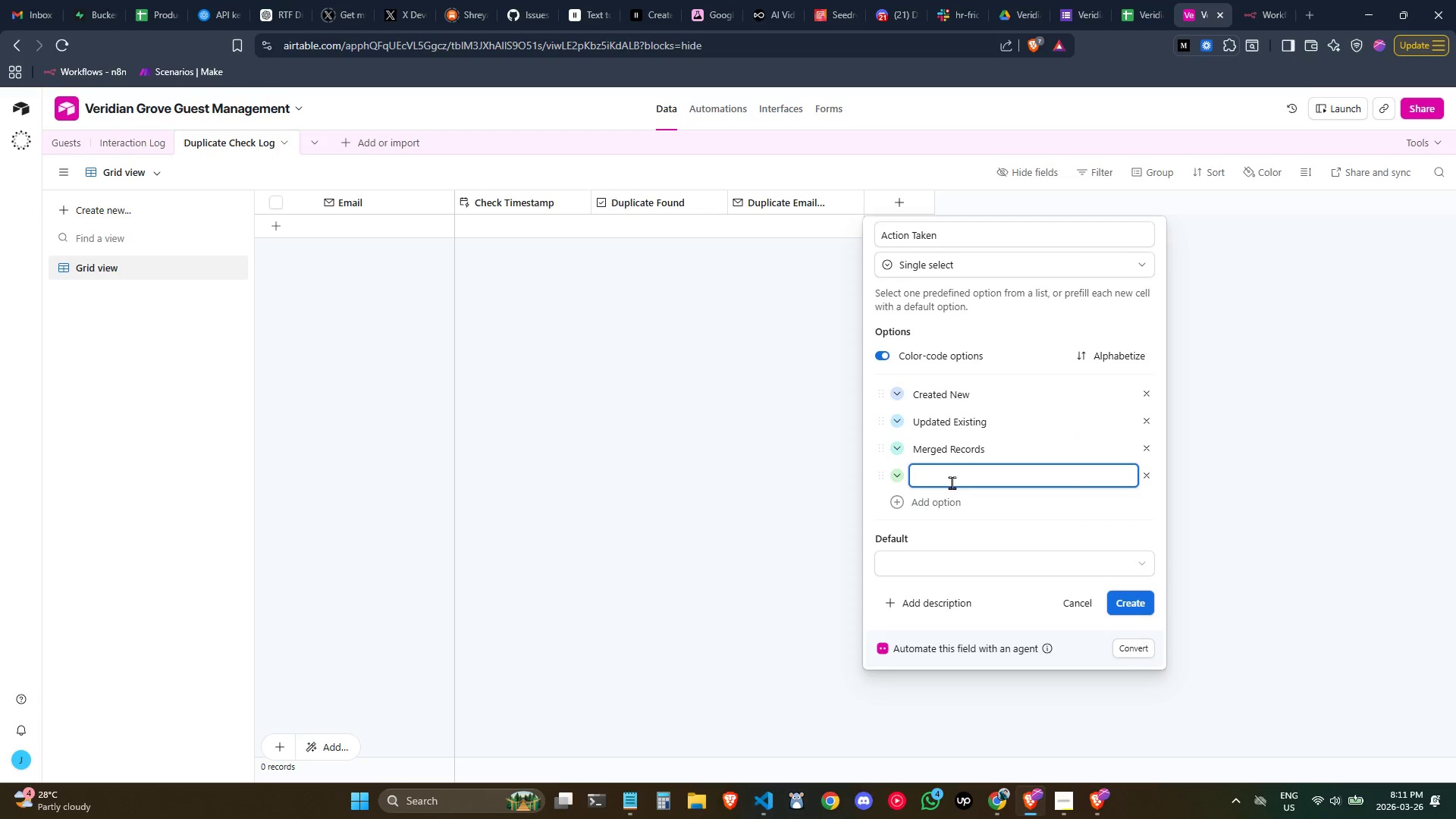 
type(Duplicate Detected)
 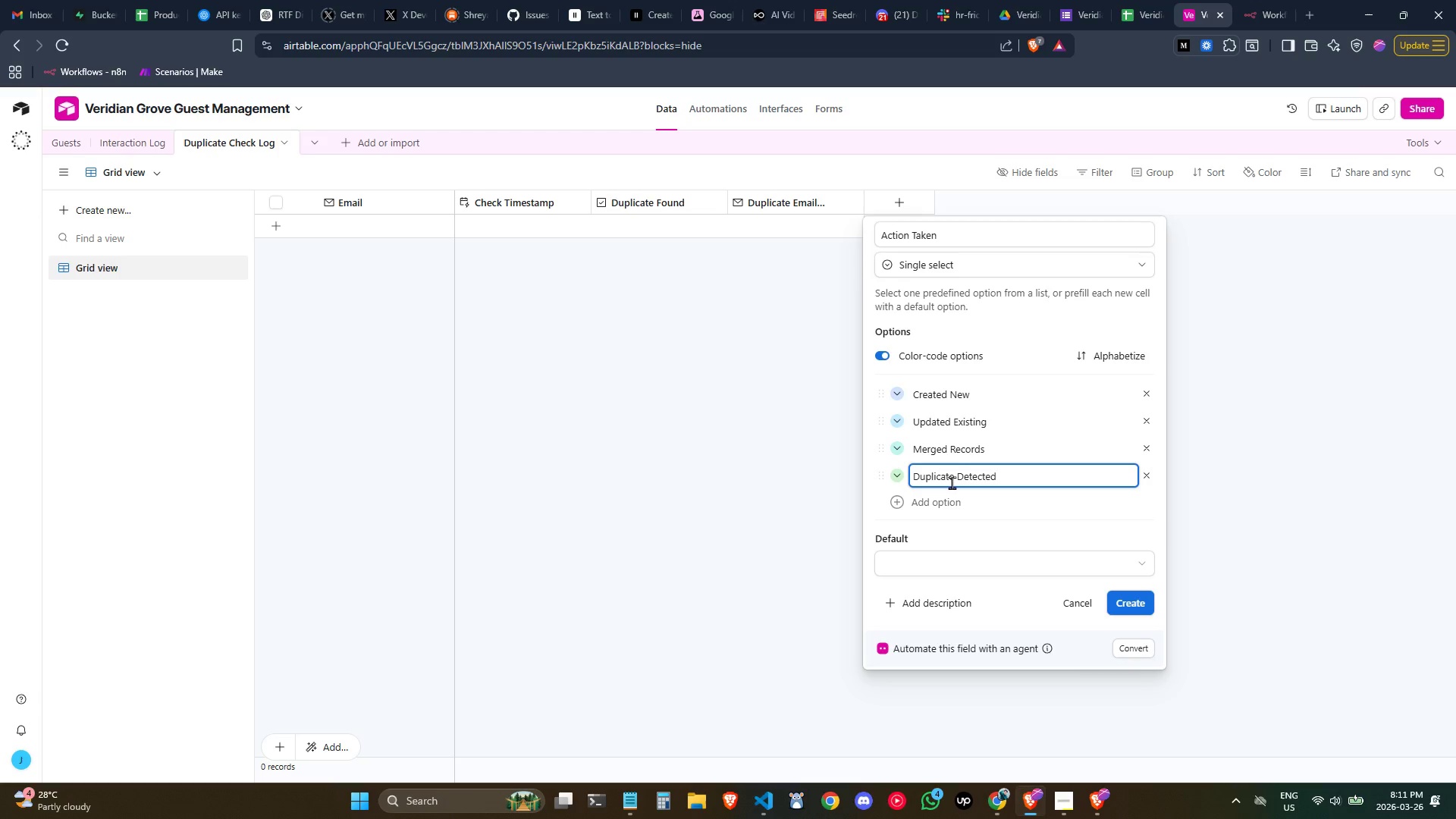 
type(- )
key(Backspace)
key(Backspace)
type( - Manual Review)
 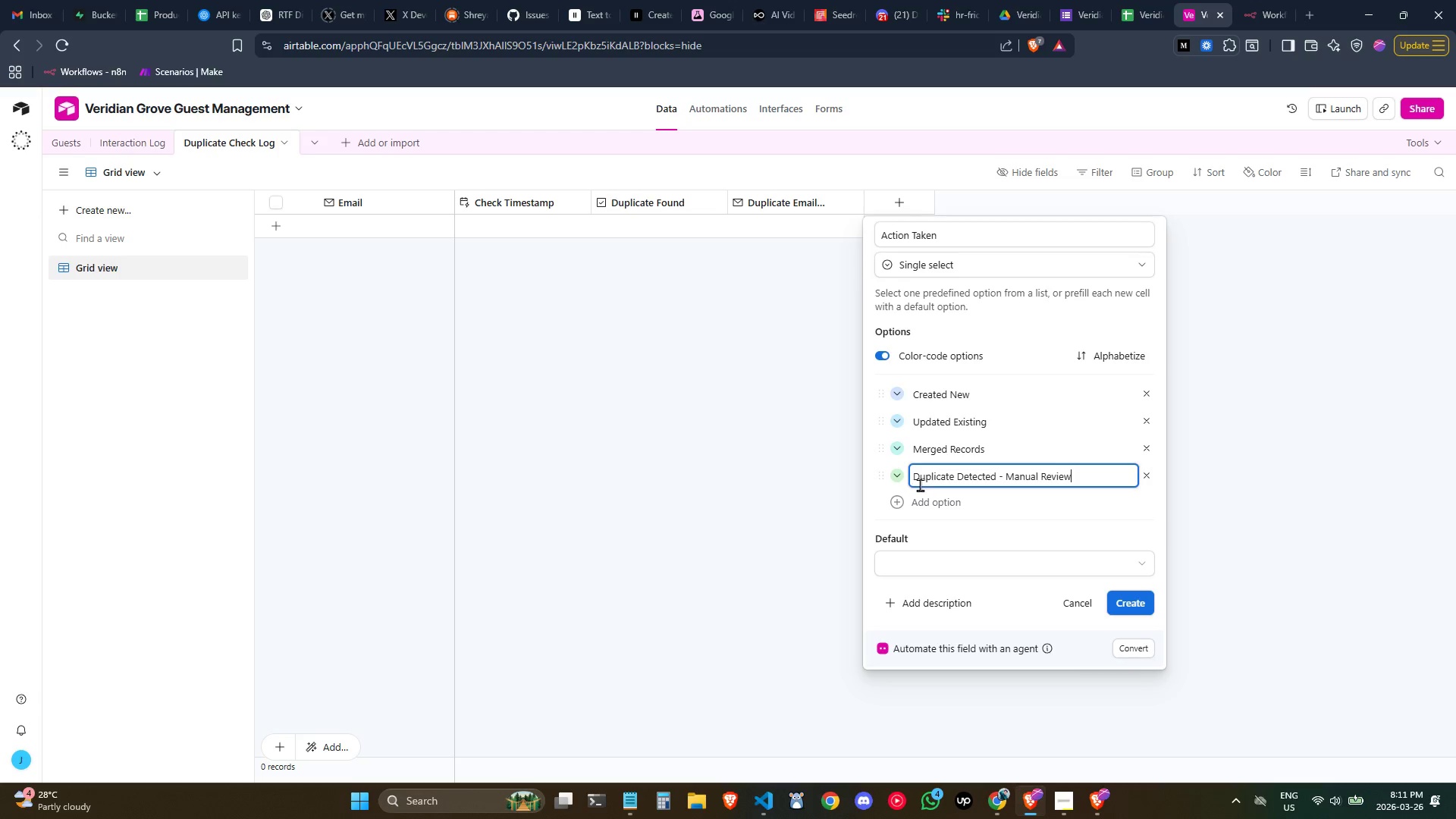 
left_click([892, 476])
 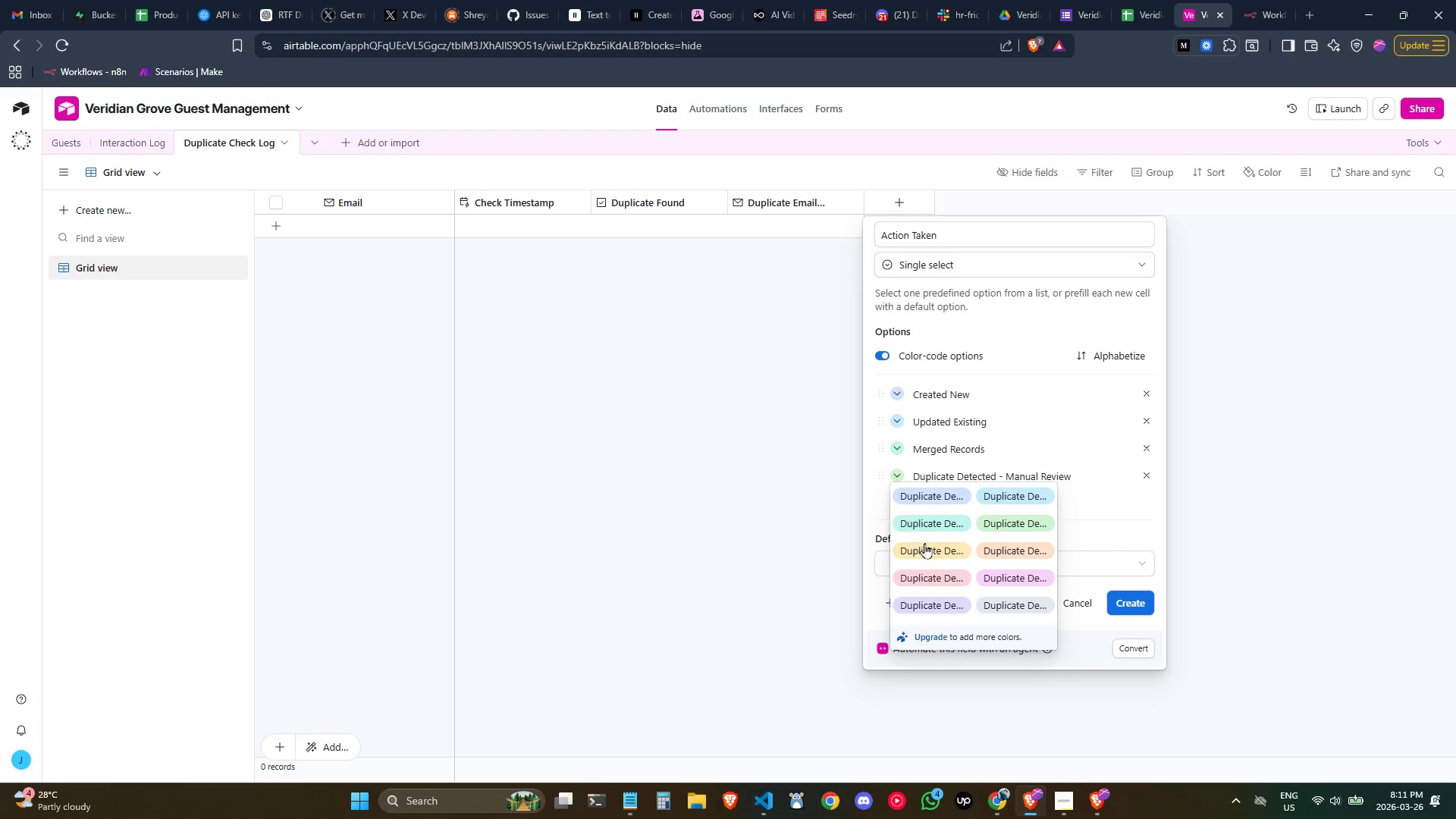 
left_click([927, 551])
 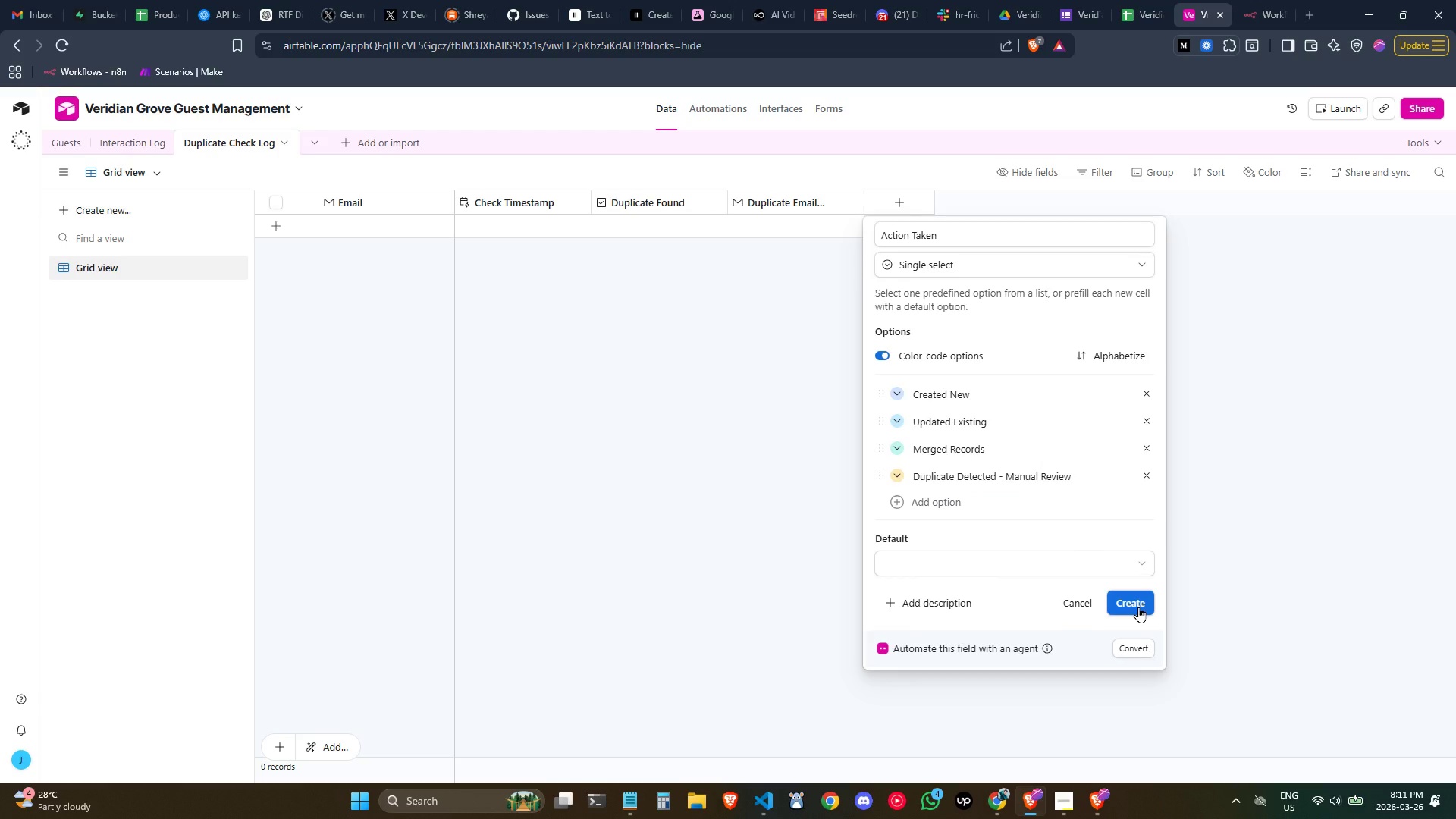 
left_click([1138, 607])
 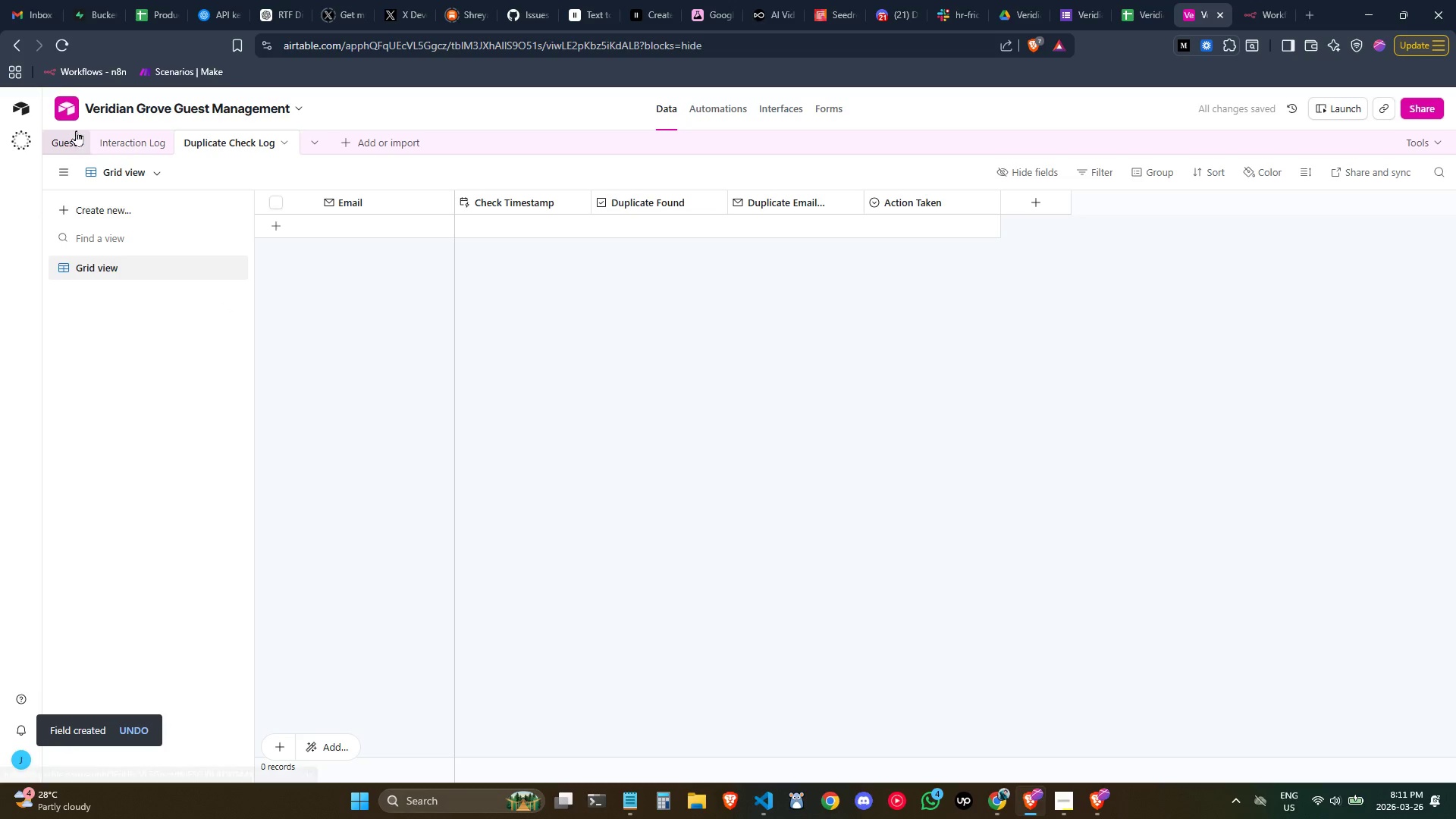 
left_click([71, 140])
 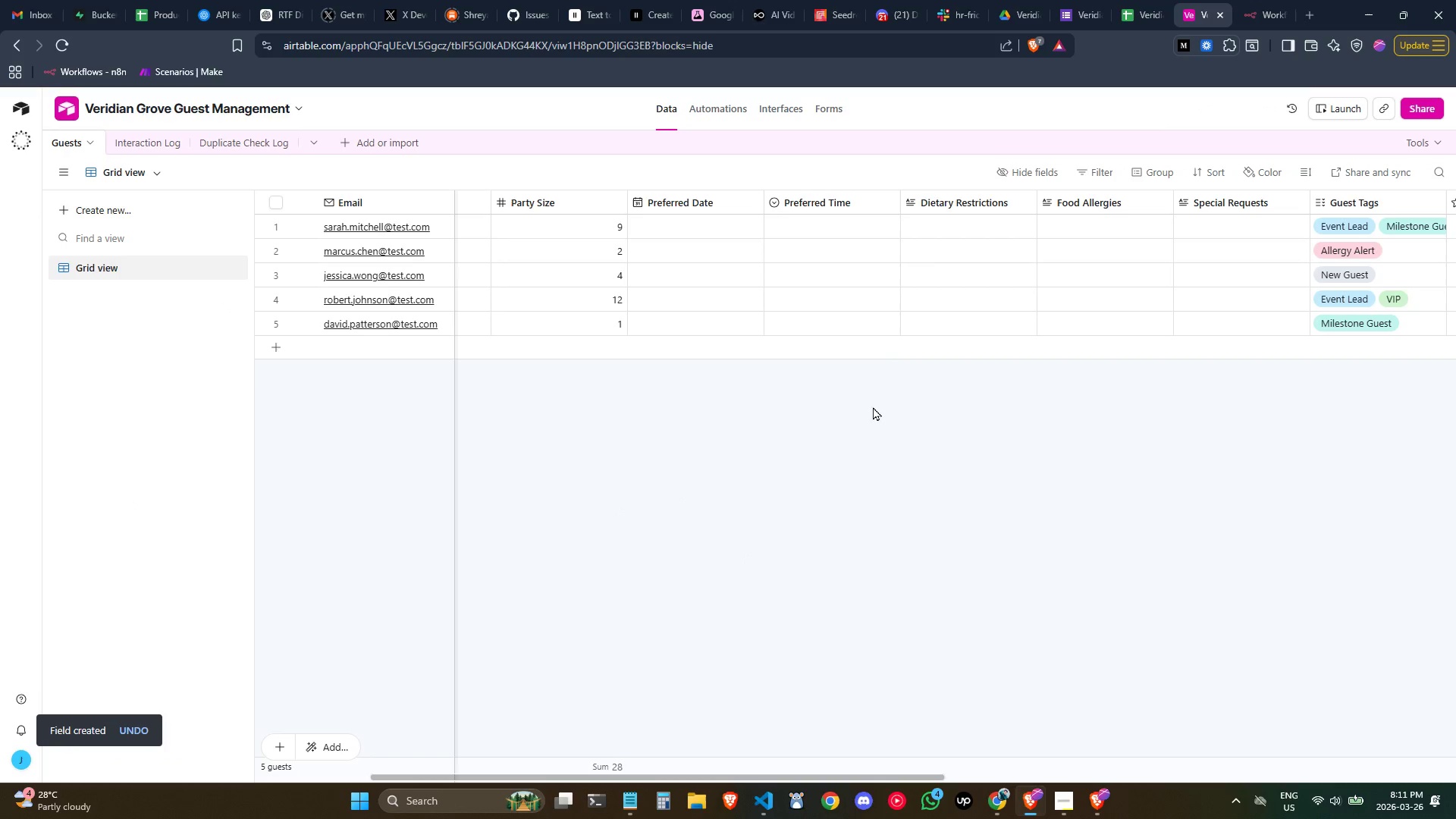 
wait(9.33)
 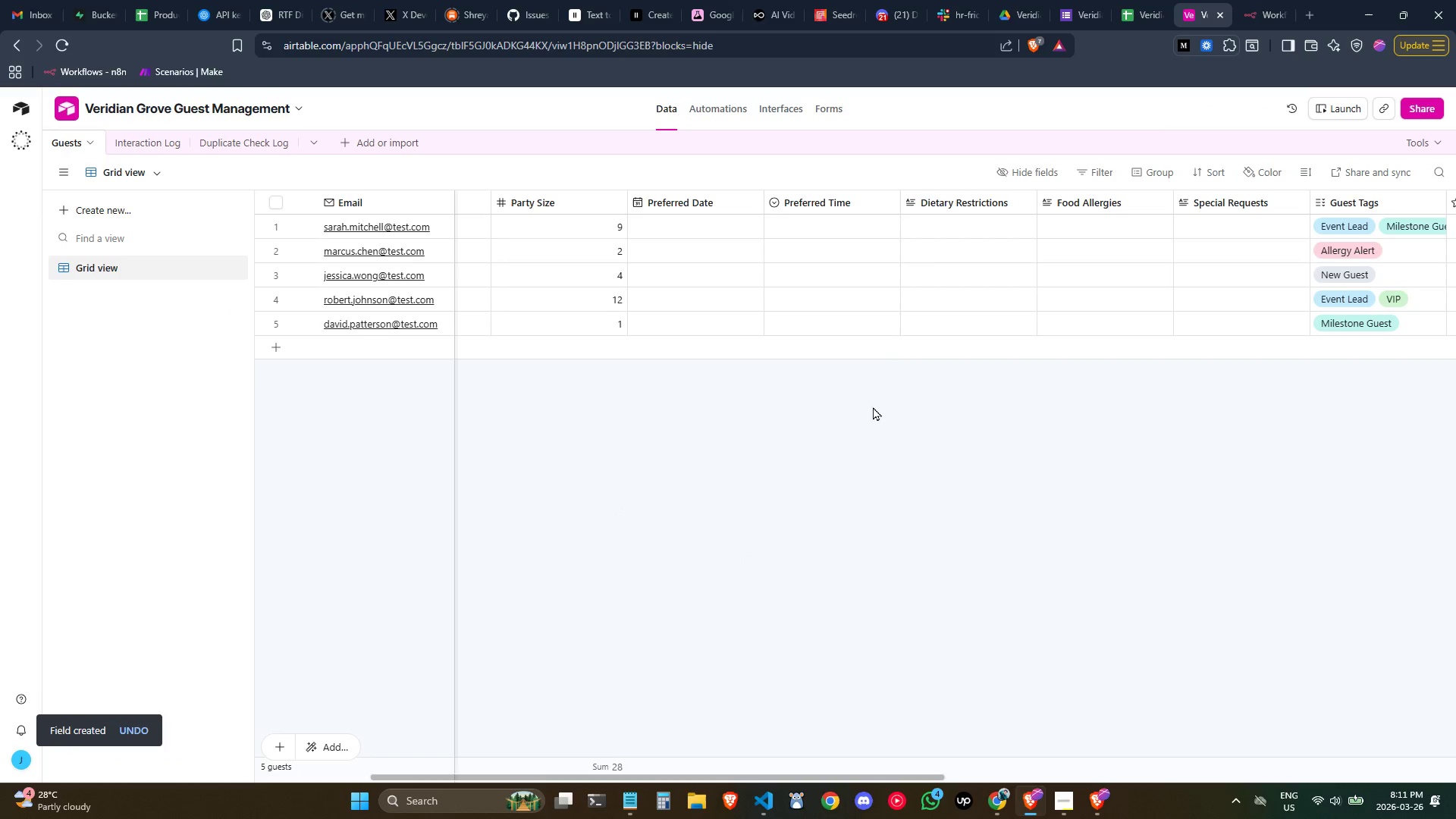 
mouse_move([173, 358])
 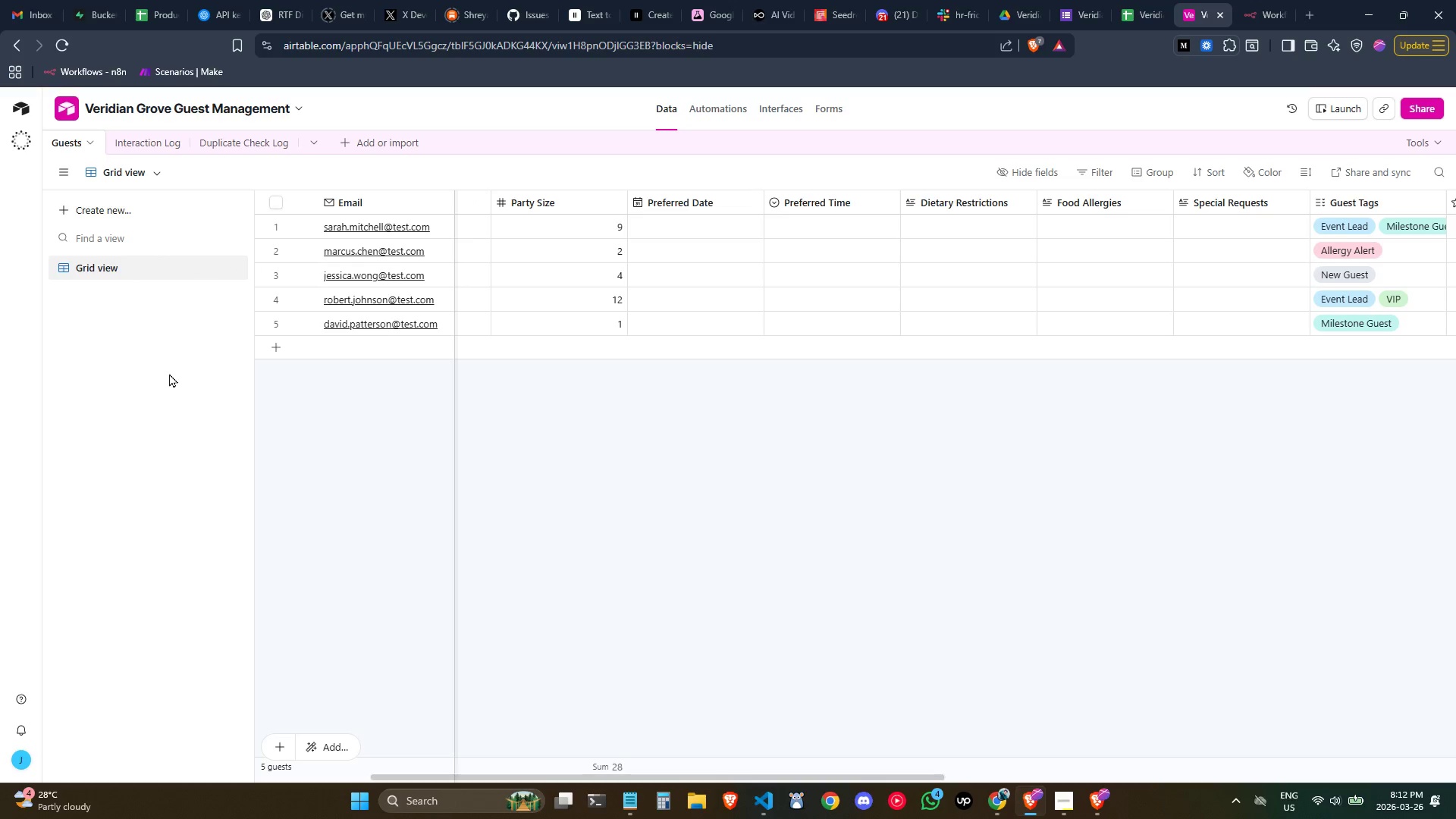 
left_click([169, 373])
 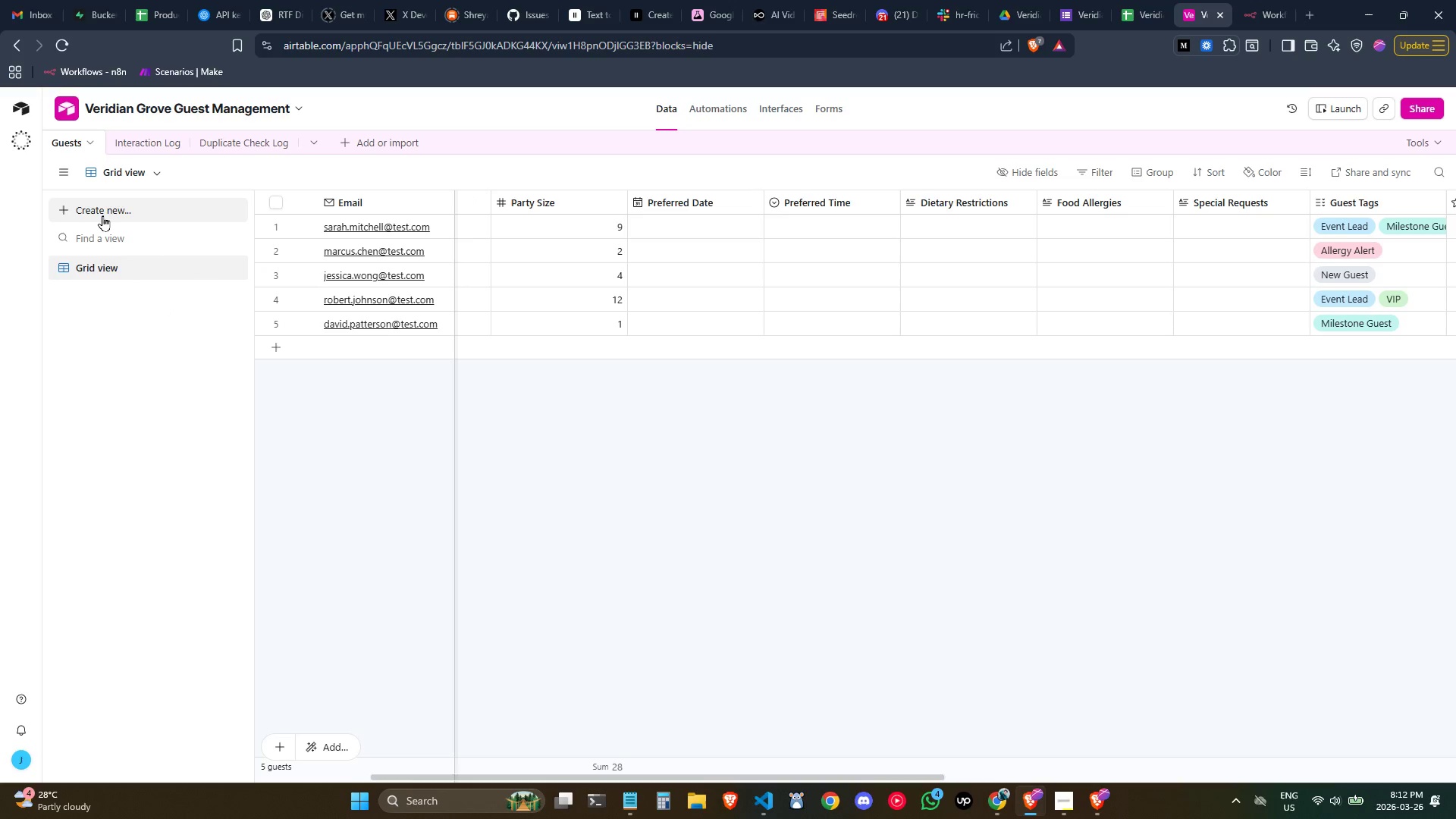 
left_click([101, 215])
 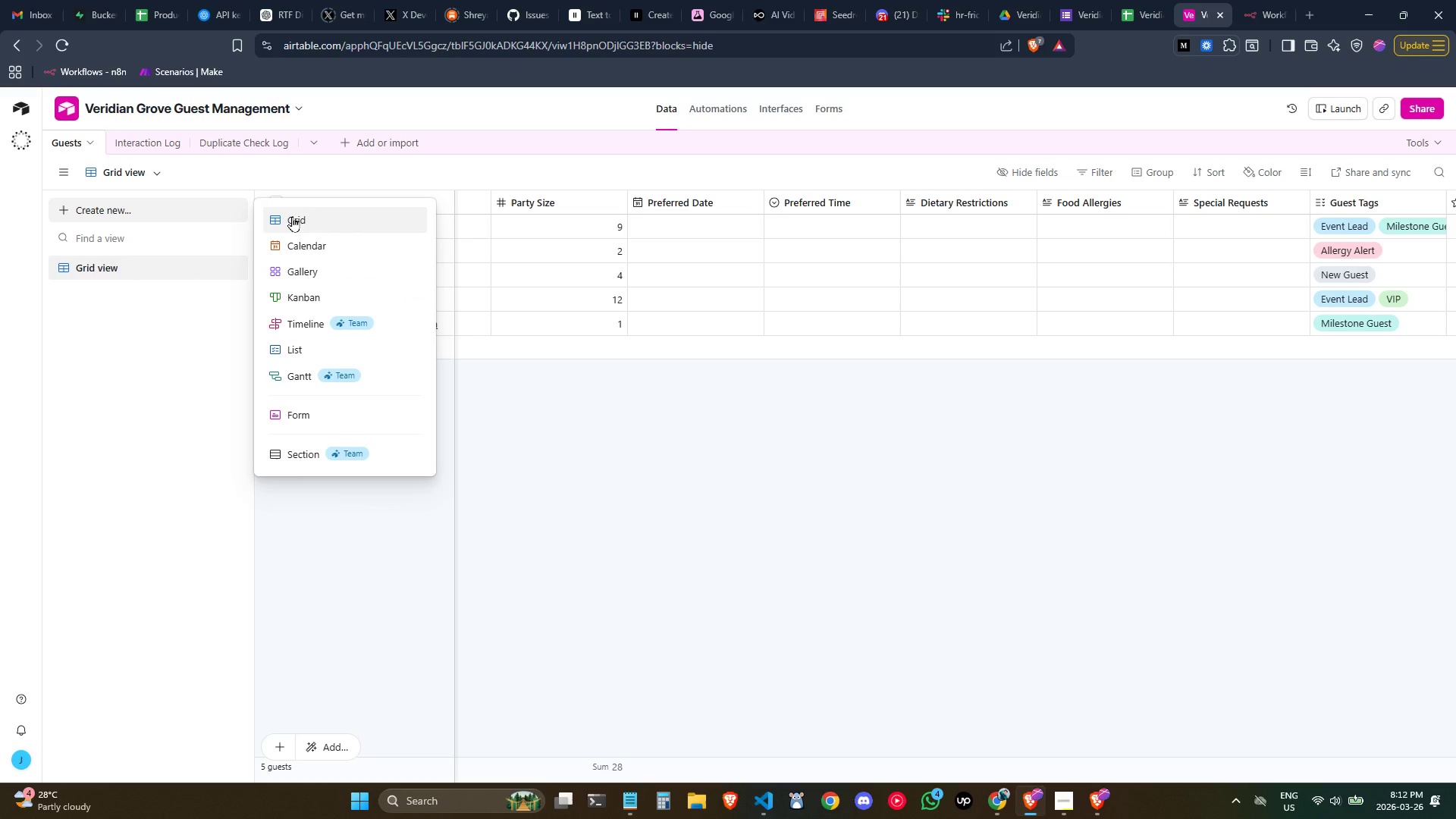 
left_click([292, 216])
 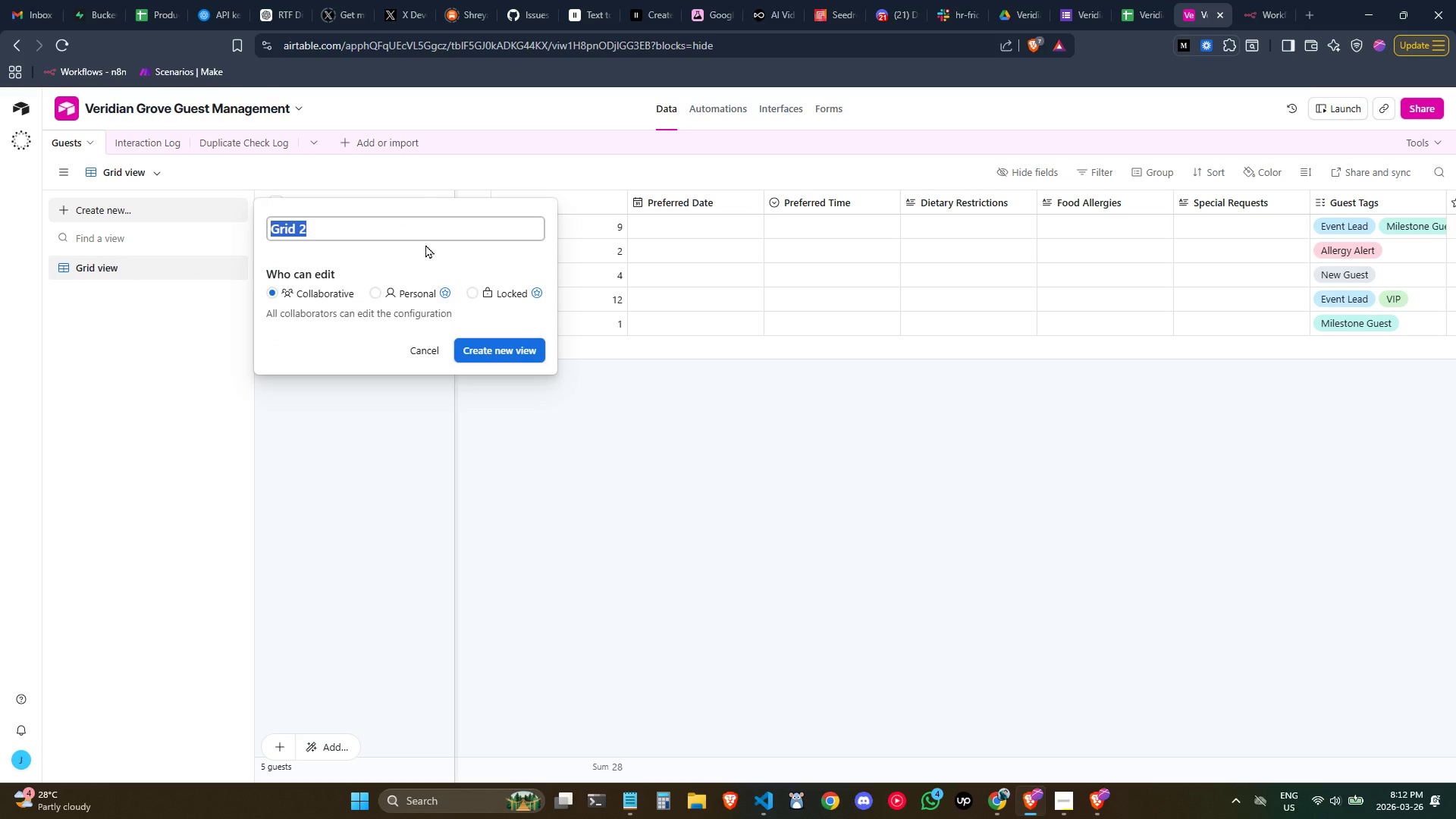 
type(Allergy Alert)
 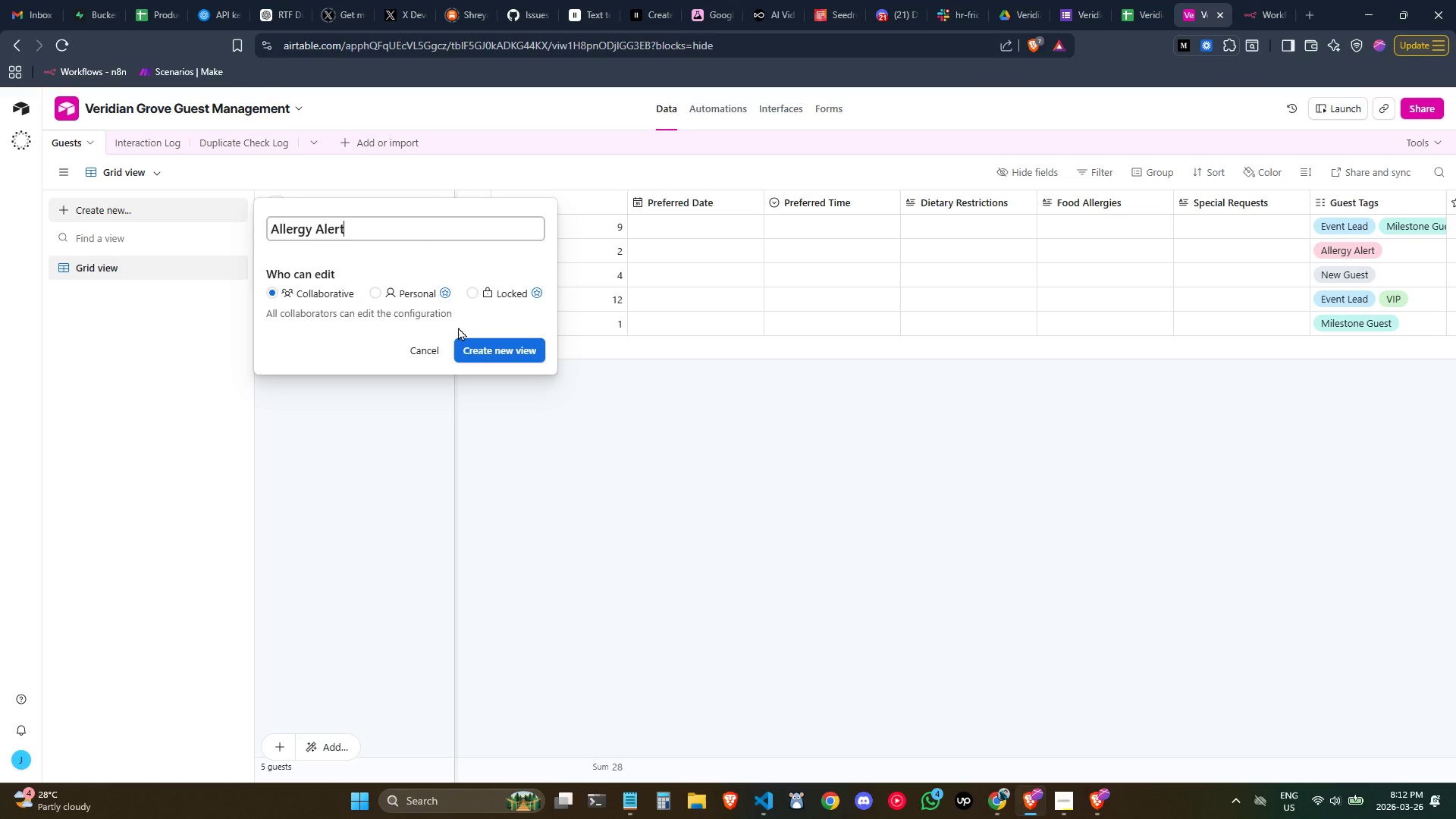 
left_click([503, 353])
 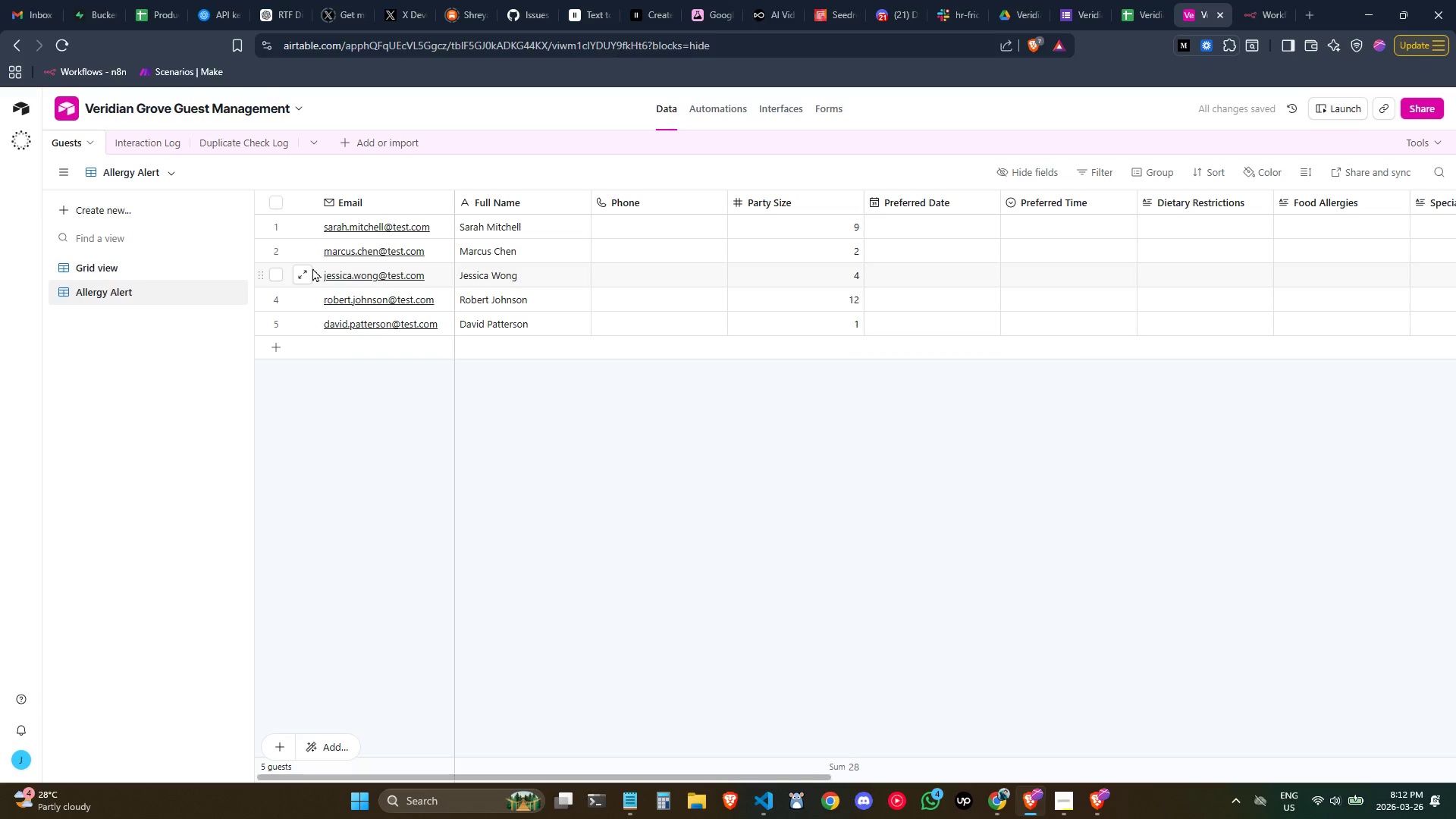 
wait(7.97)
 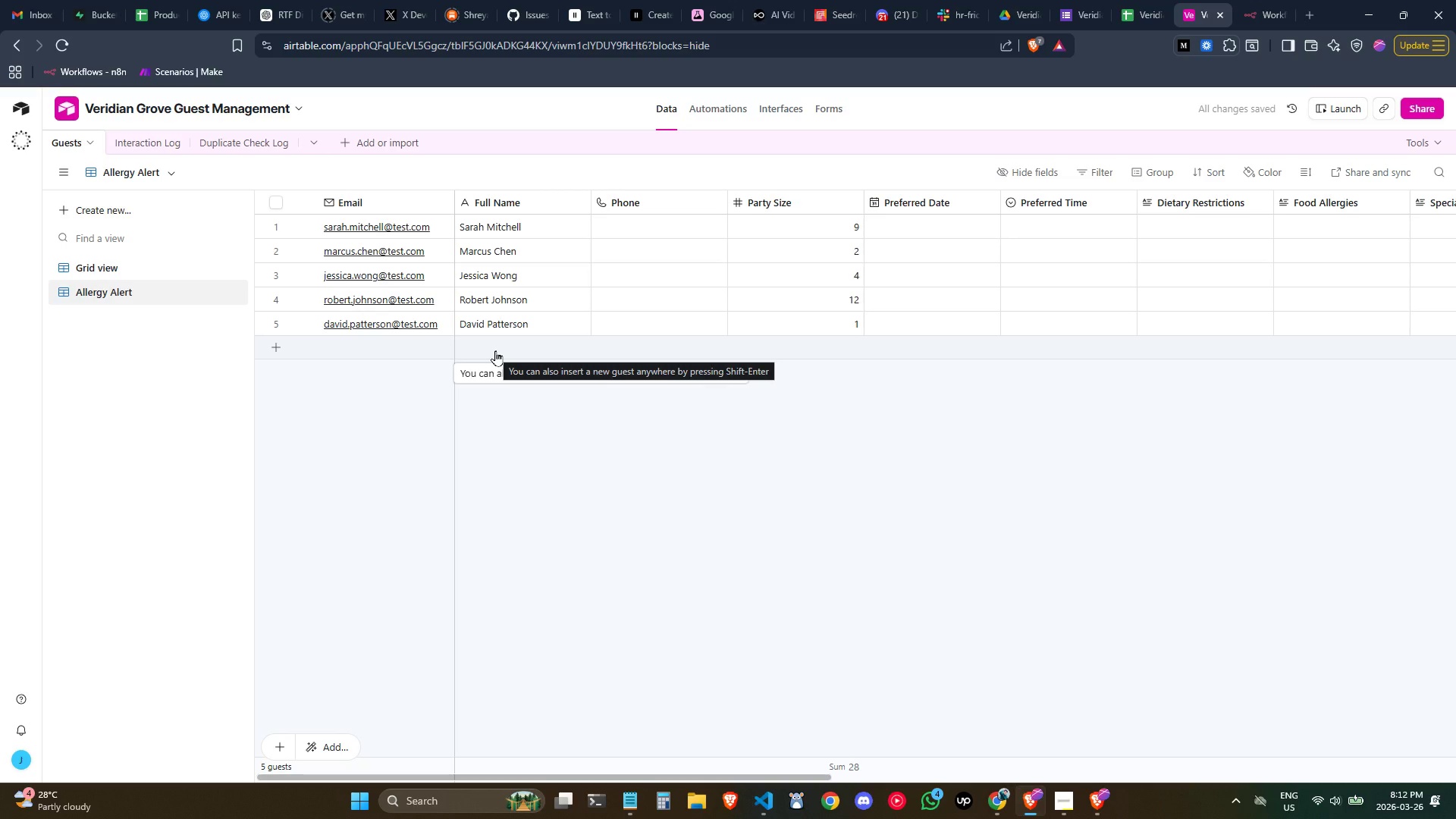 
left_click([216, 289])
 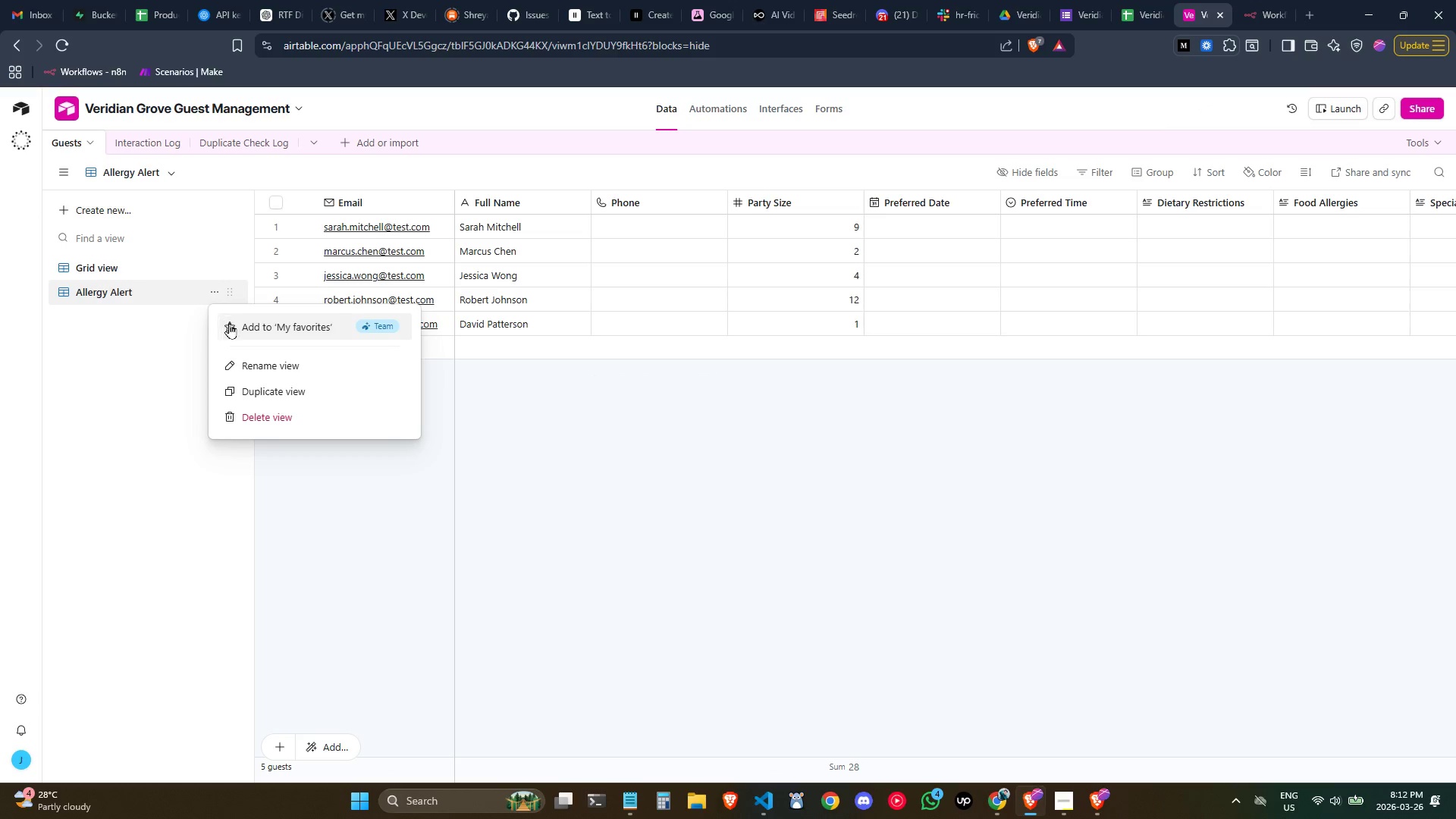 
left_click([170, 378])
 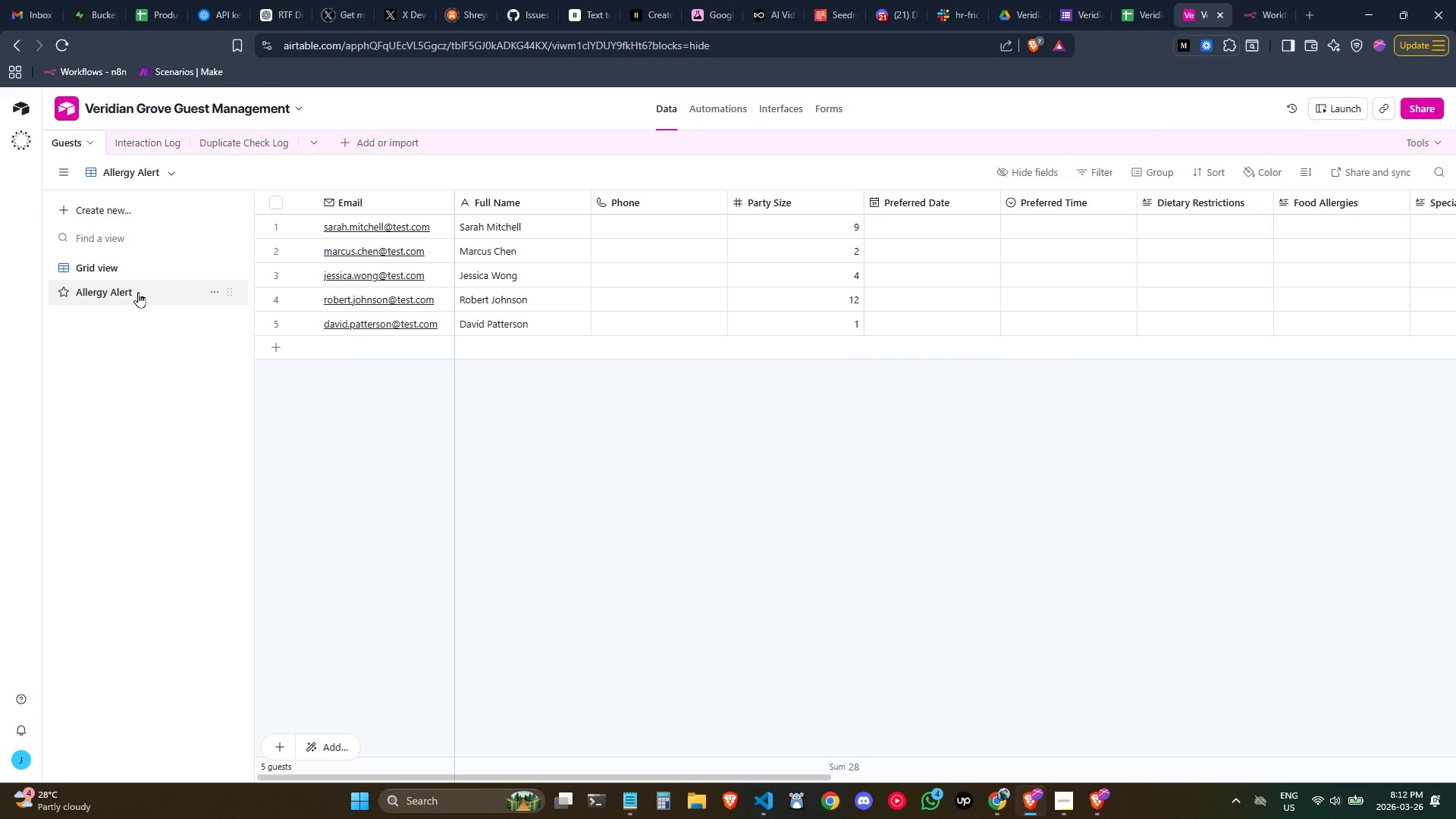 
double_click([138, 292])
 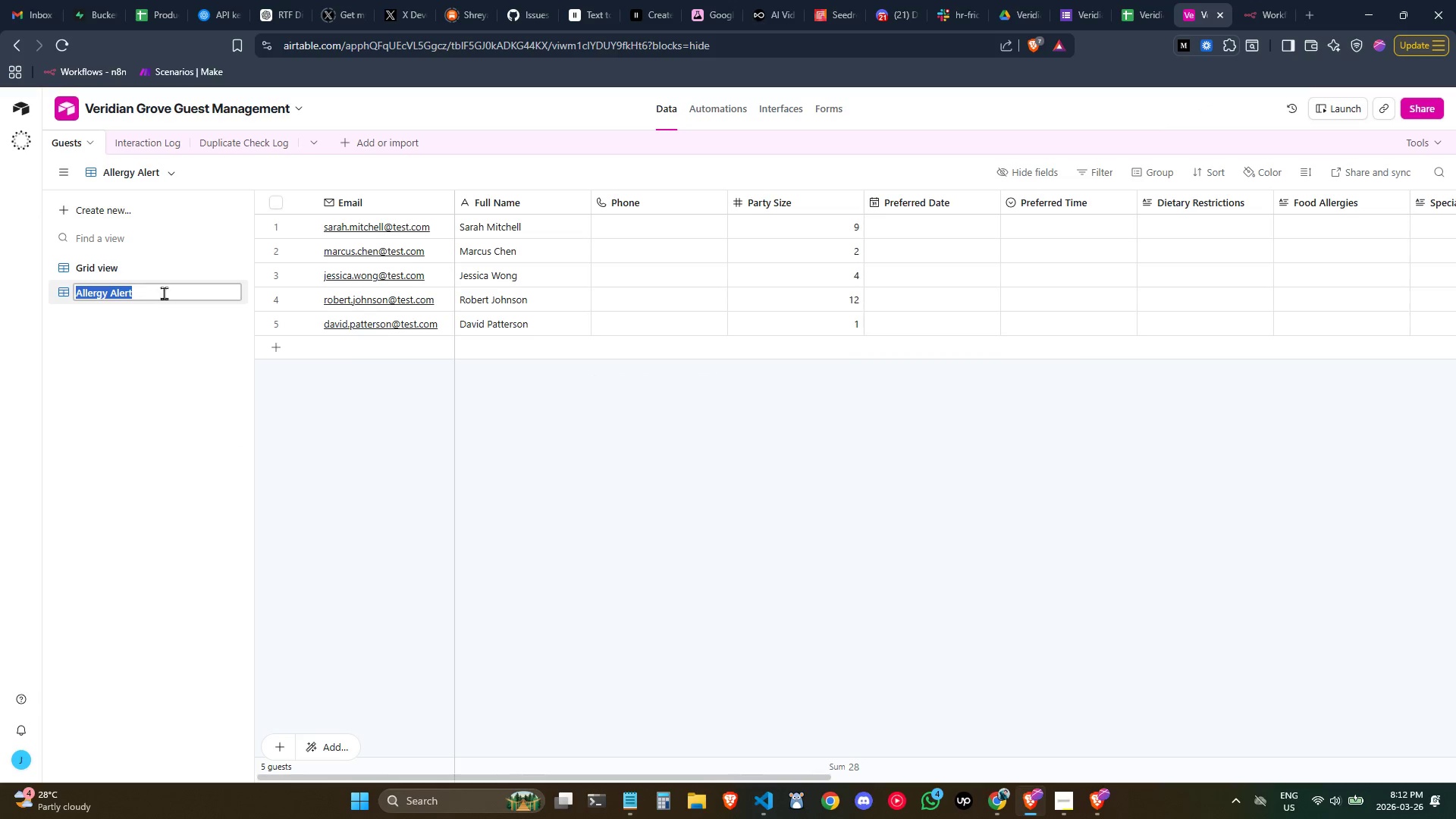 
left_click([136, 380])
 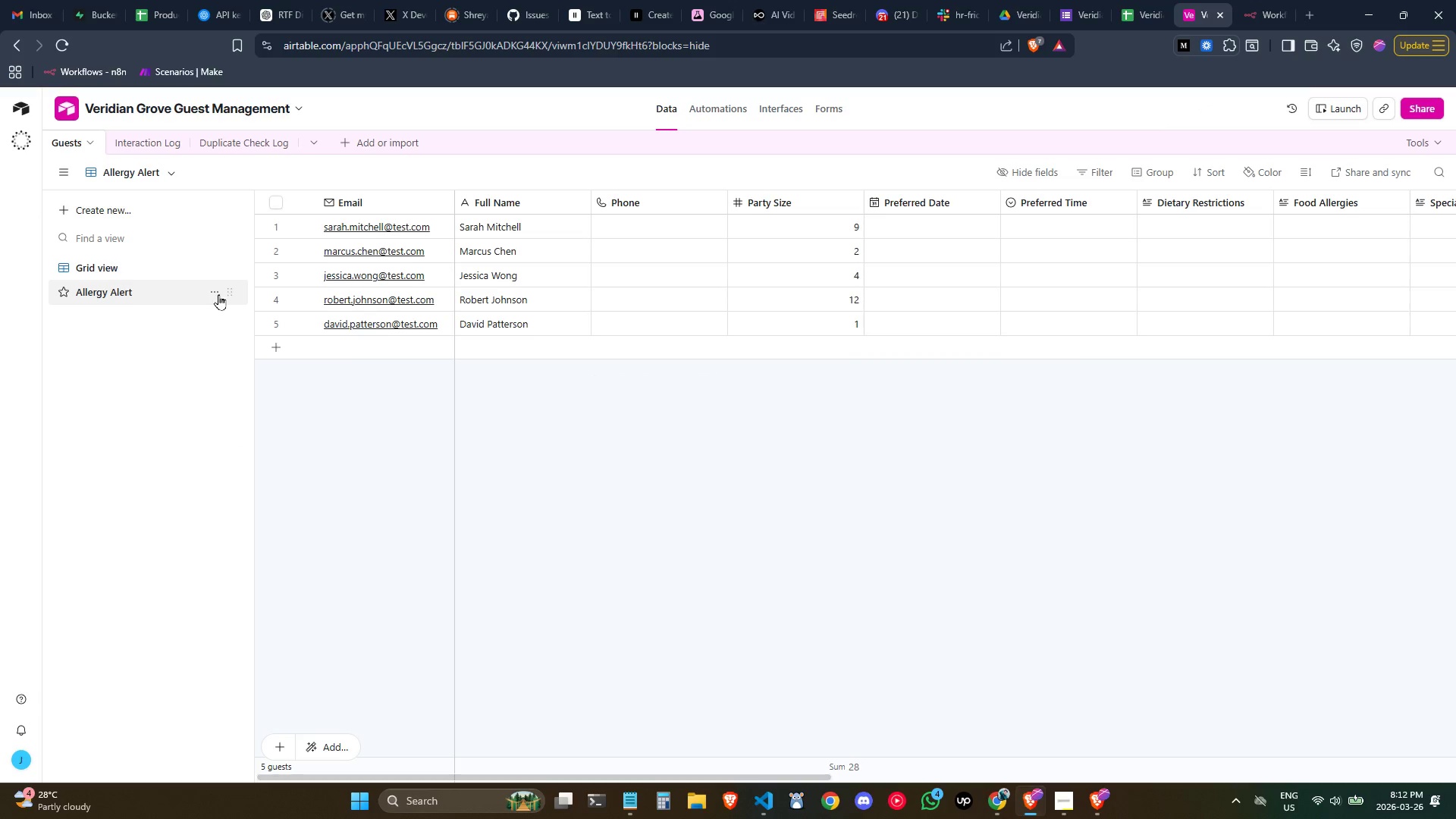 
left_click([212, 290])
 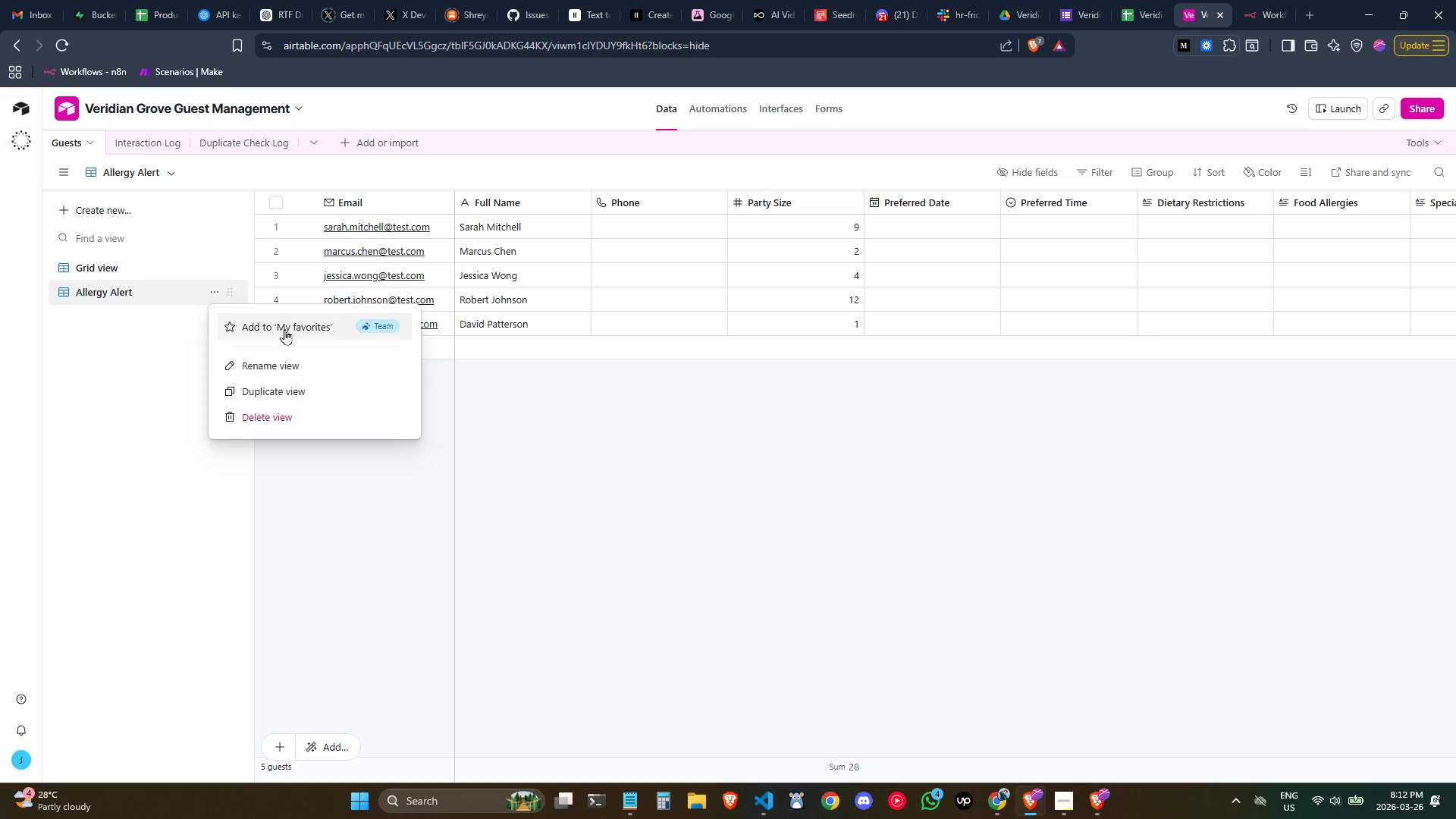 
left_click([625, 398])
 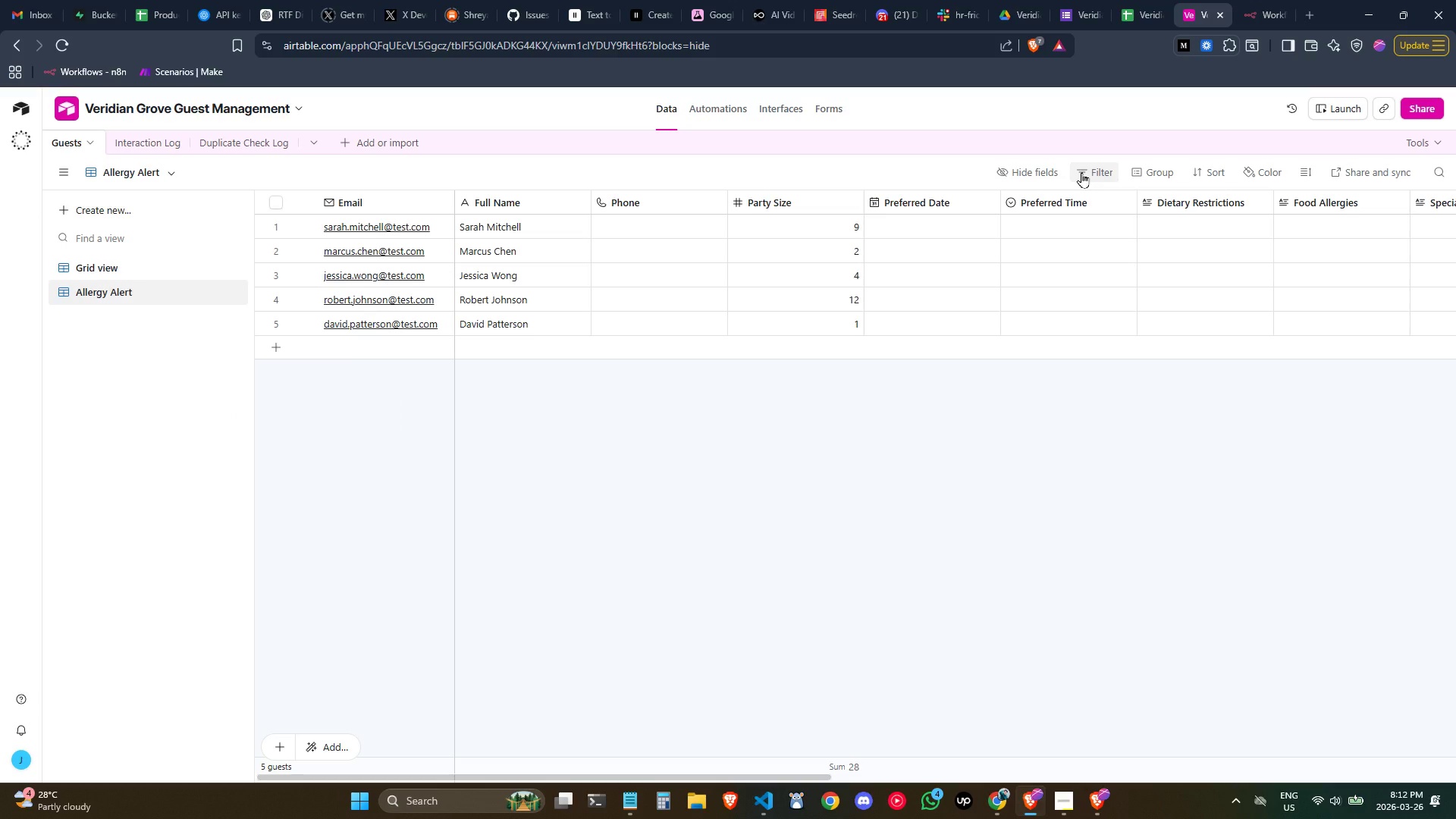 
wait(13.39)
 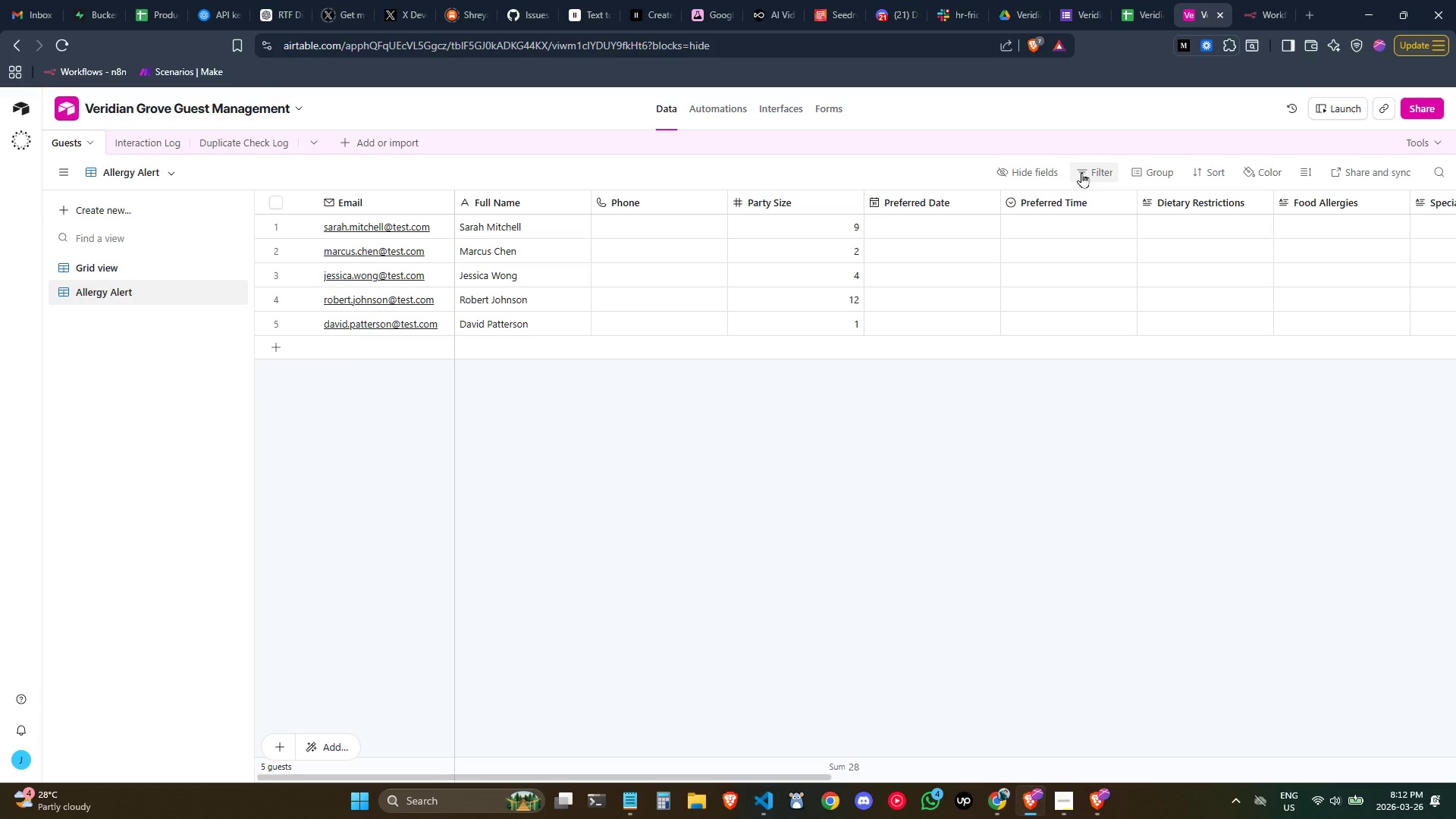 
left_click_drag(start_coordinate=[663, 780], to_coordinate=[1398, 779])
 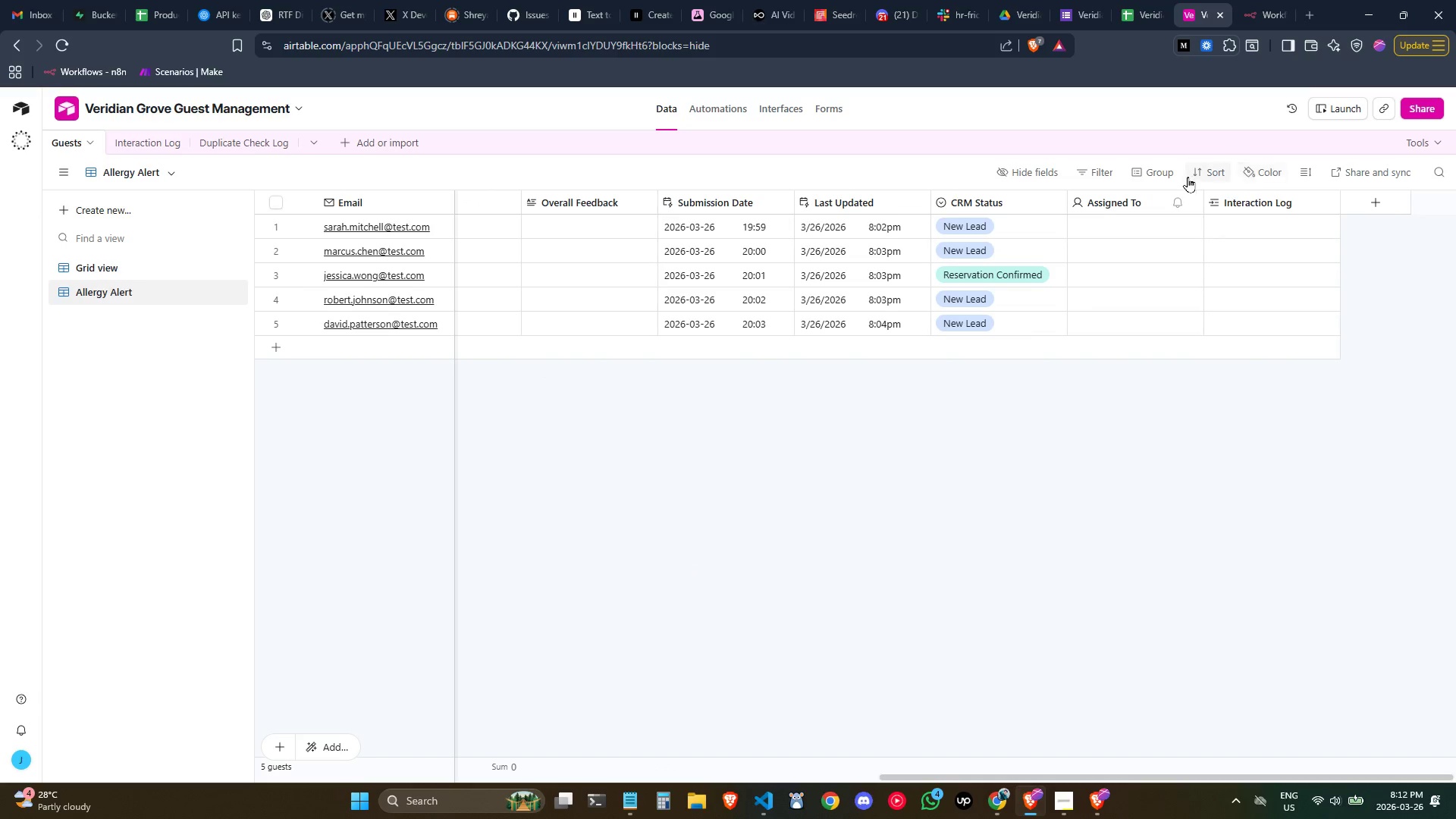 
left_click([1100, 180])
 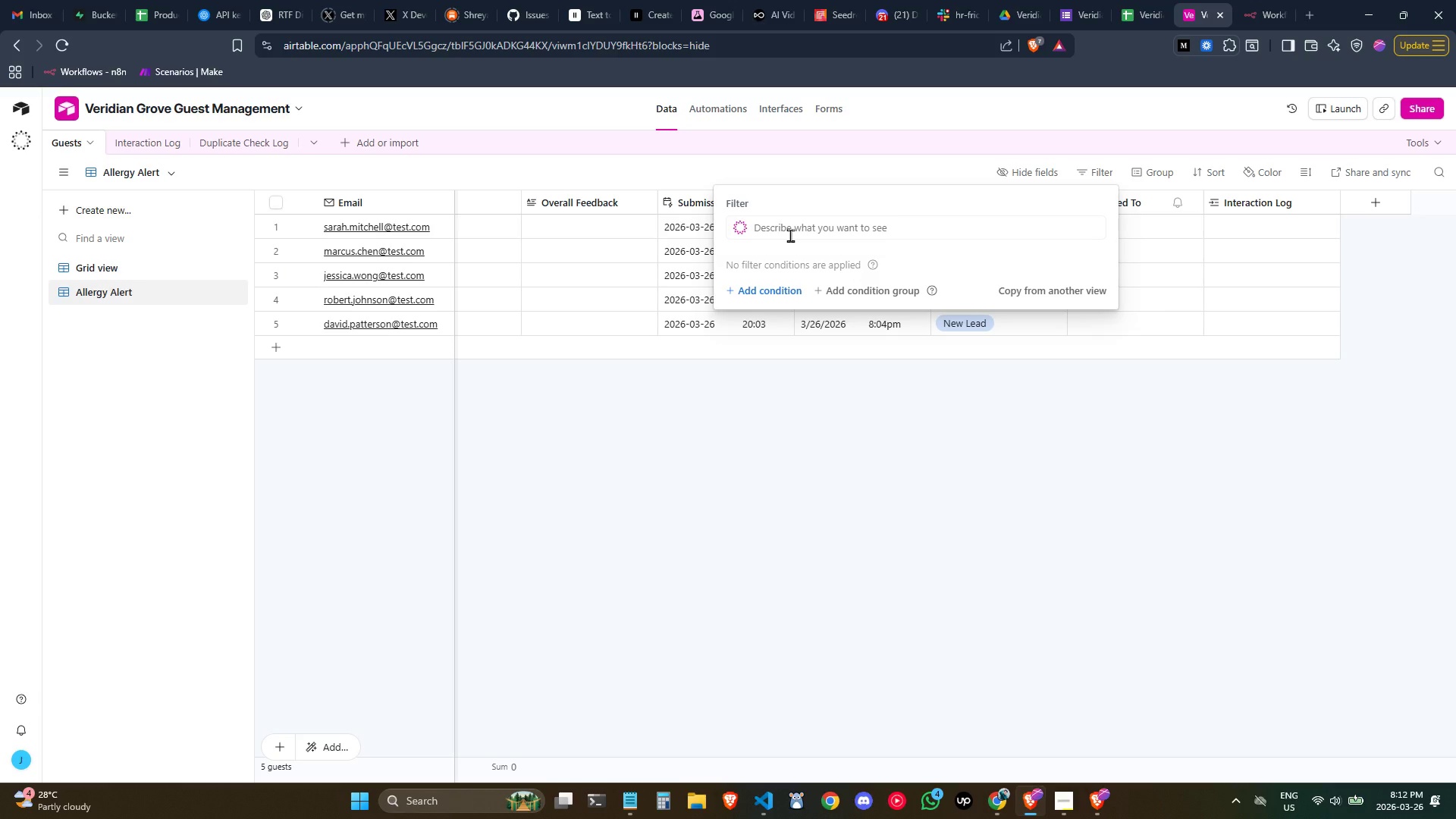 
left_click([790, 235])
 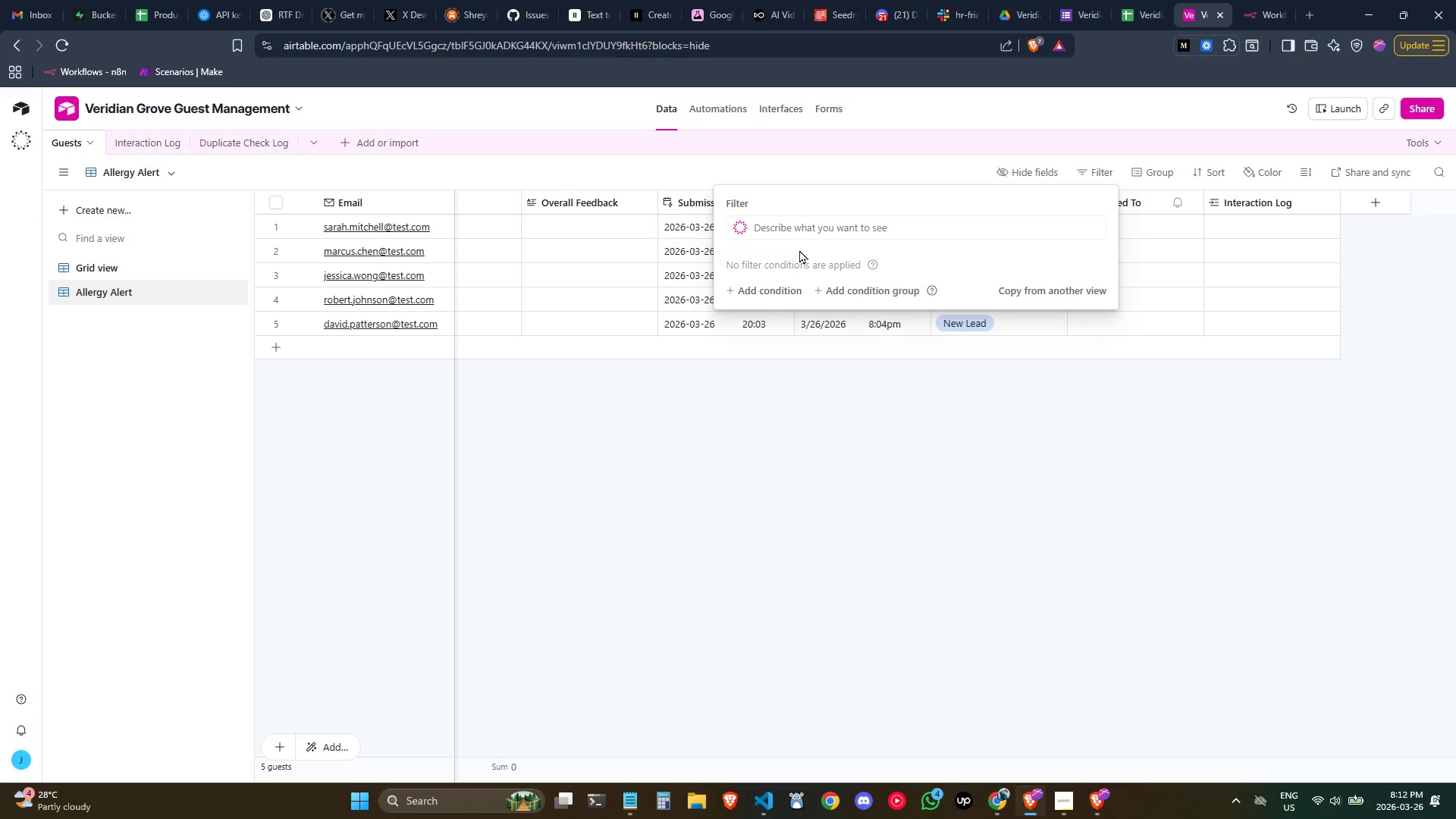 
left_click([784, 292])
 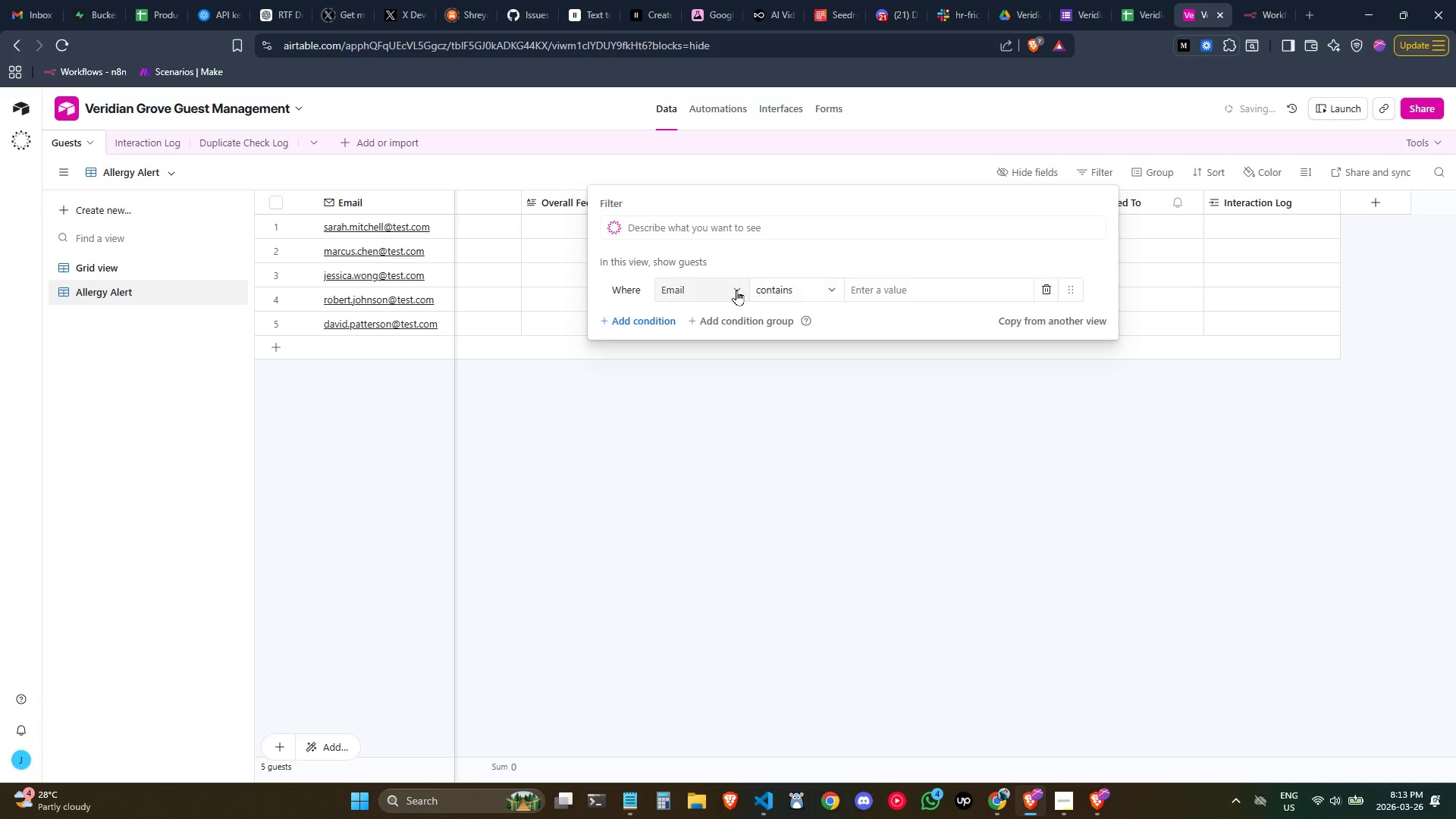 
left_click([736, 290])
 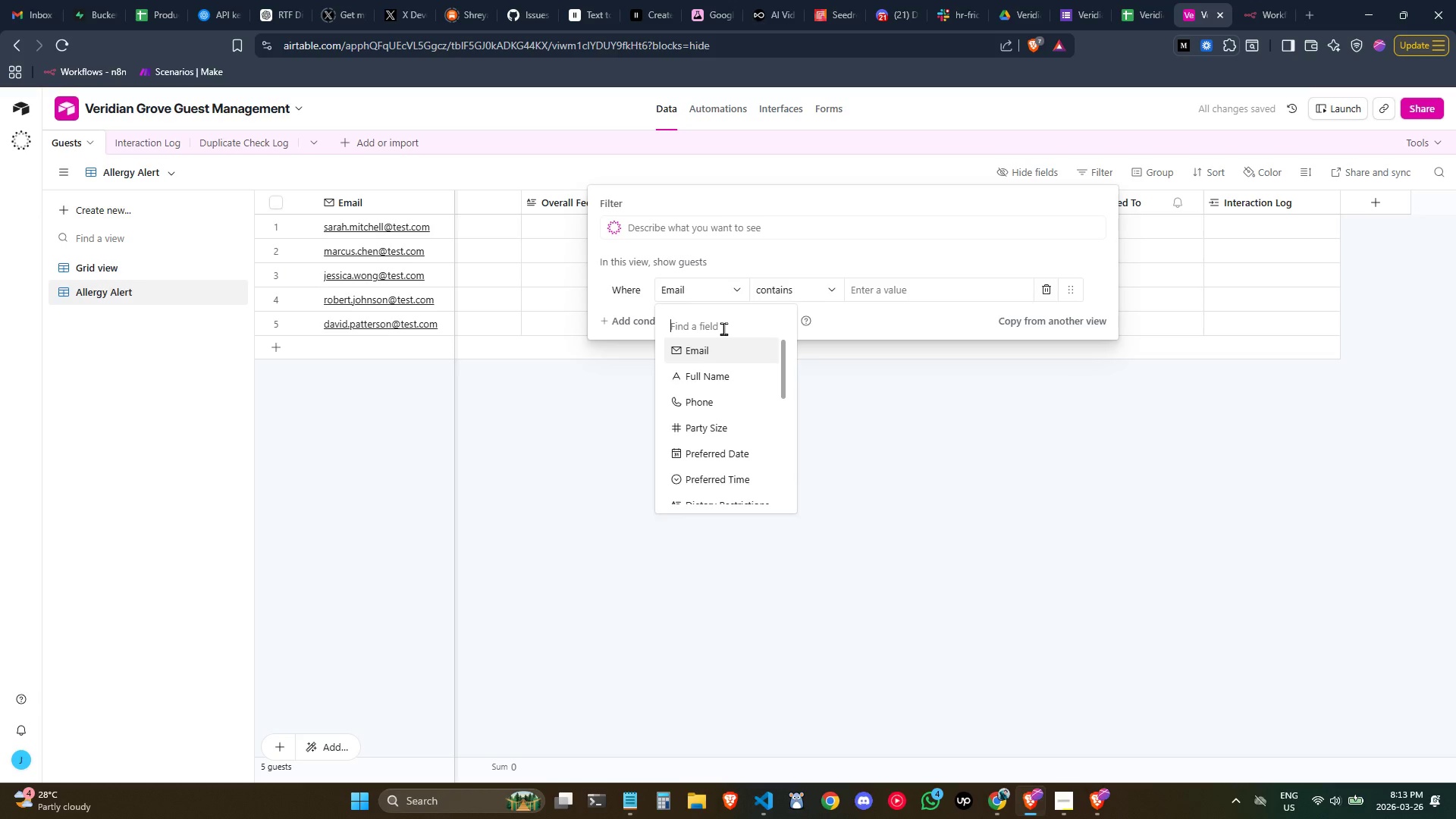 
type(aler)
 